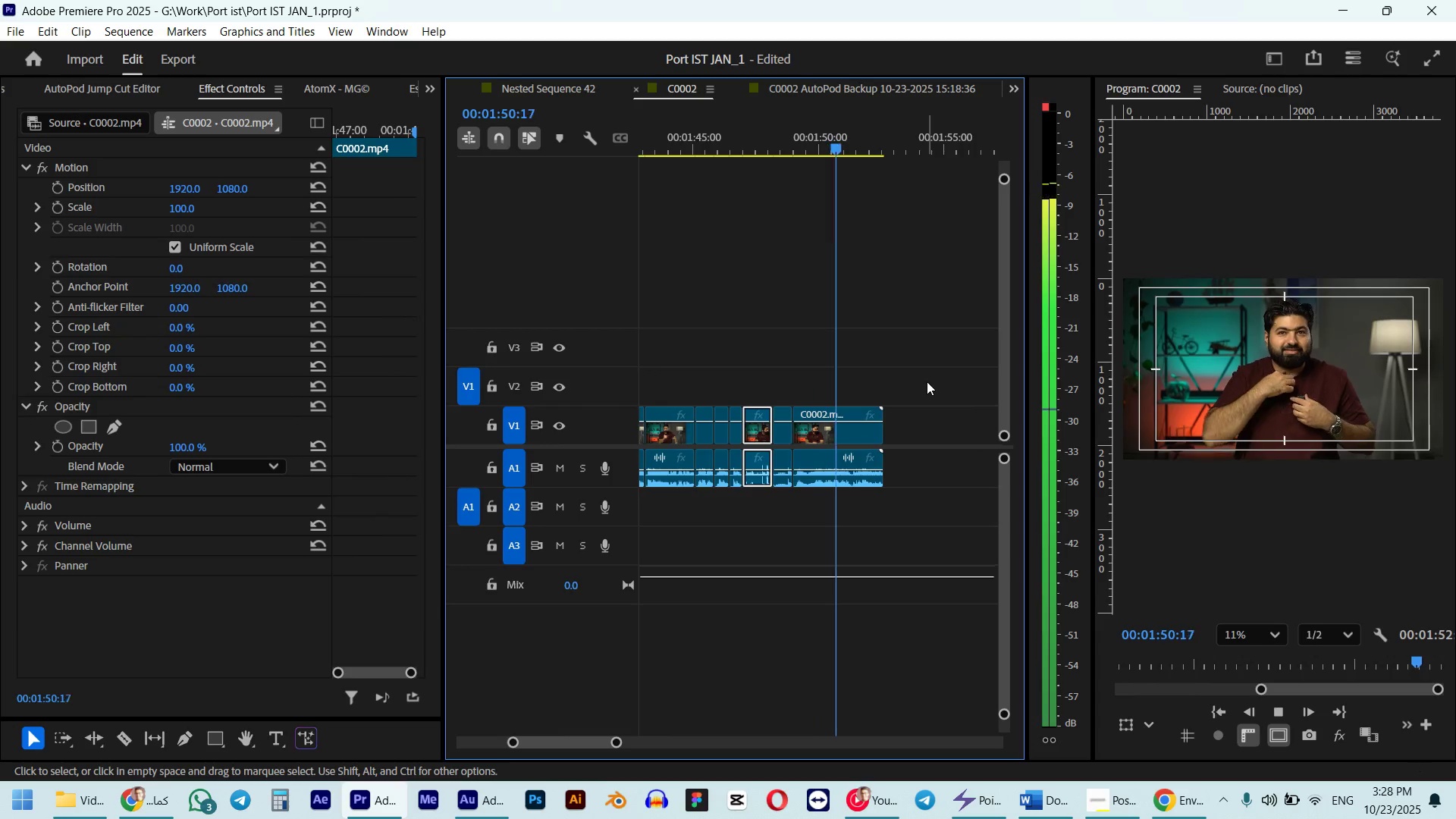 
left_click_drag(start_coordinate=[927, 381], to_coordinate=[767, 429])
 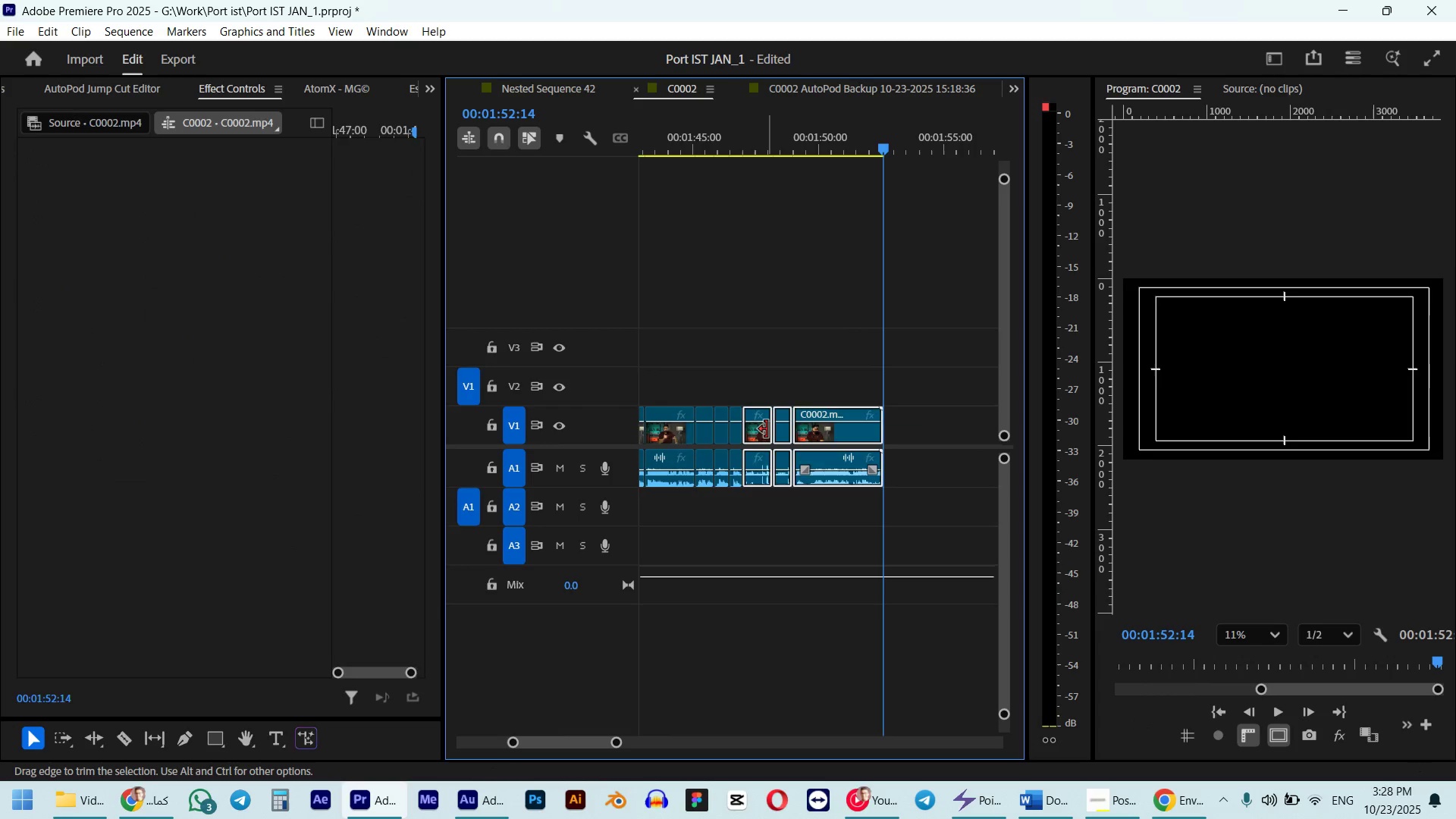 
key(D)
 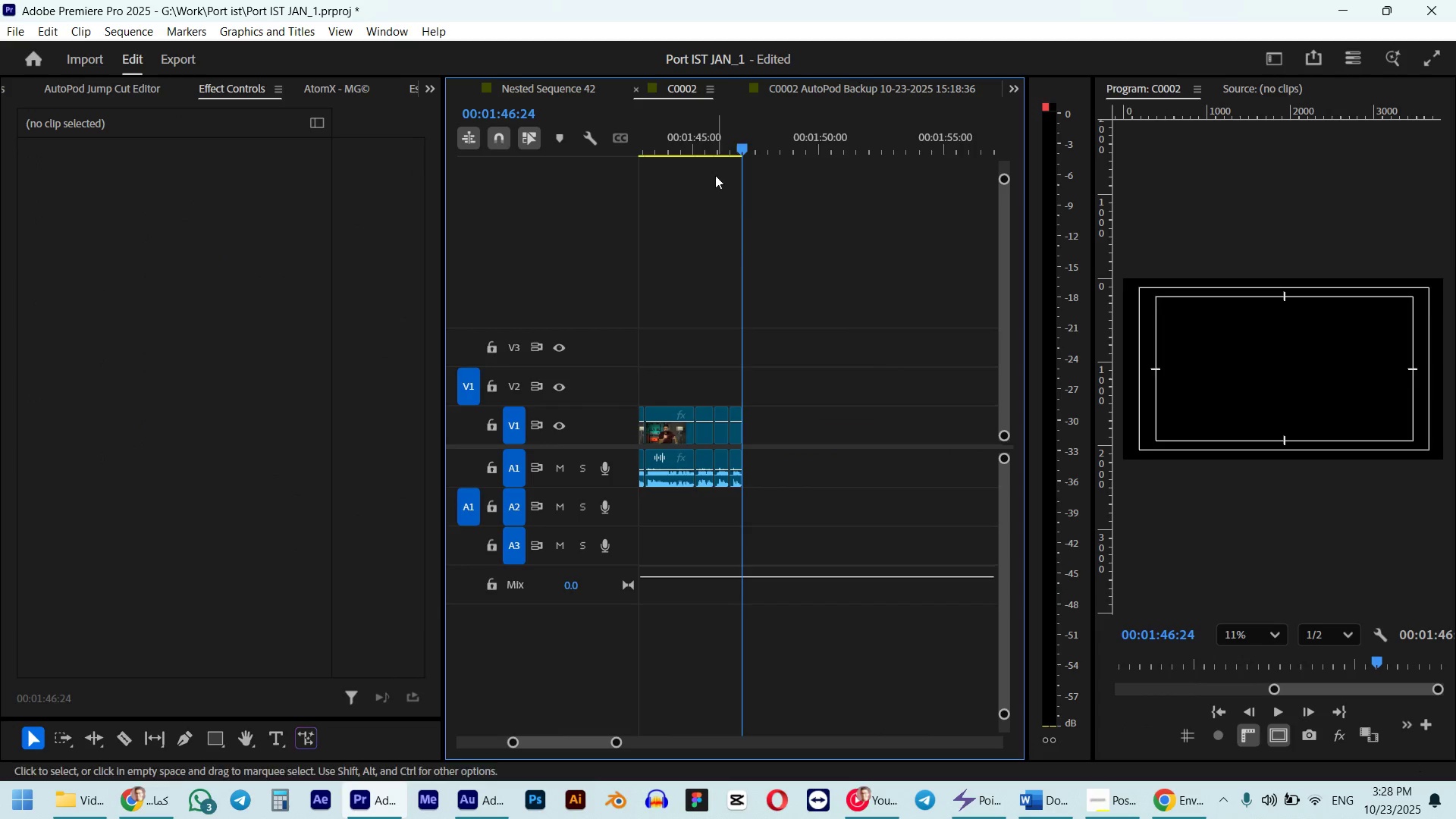 
left_click([704, 141])
 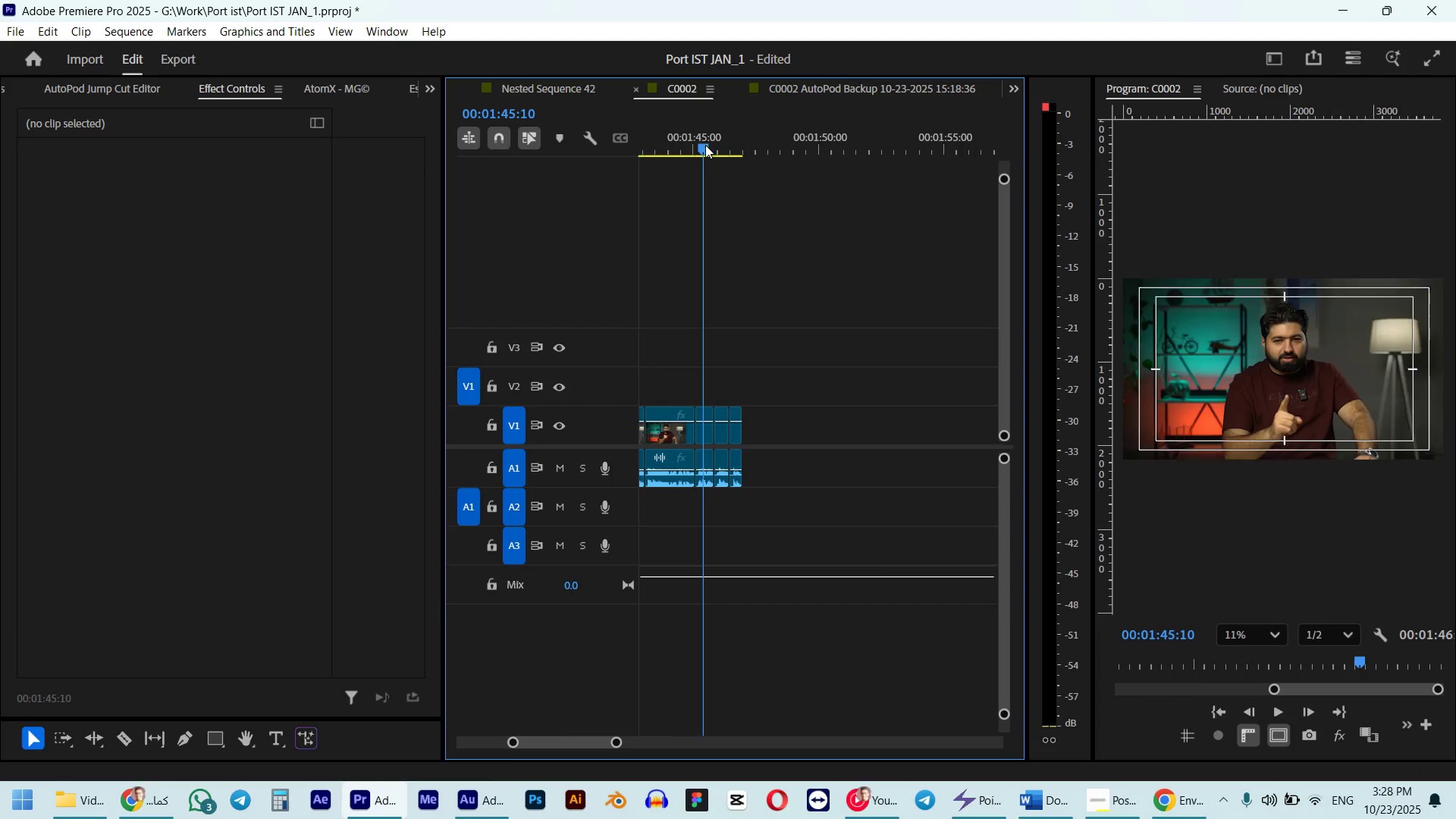 
key(Space)
 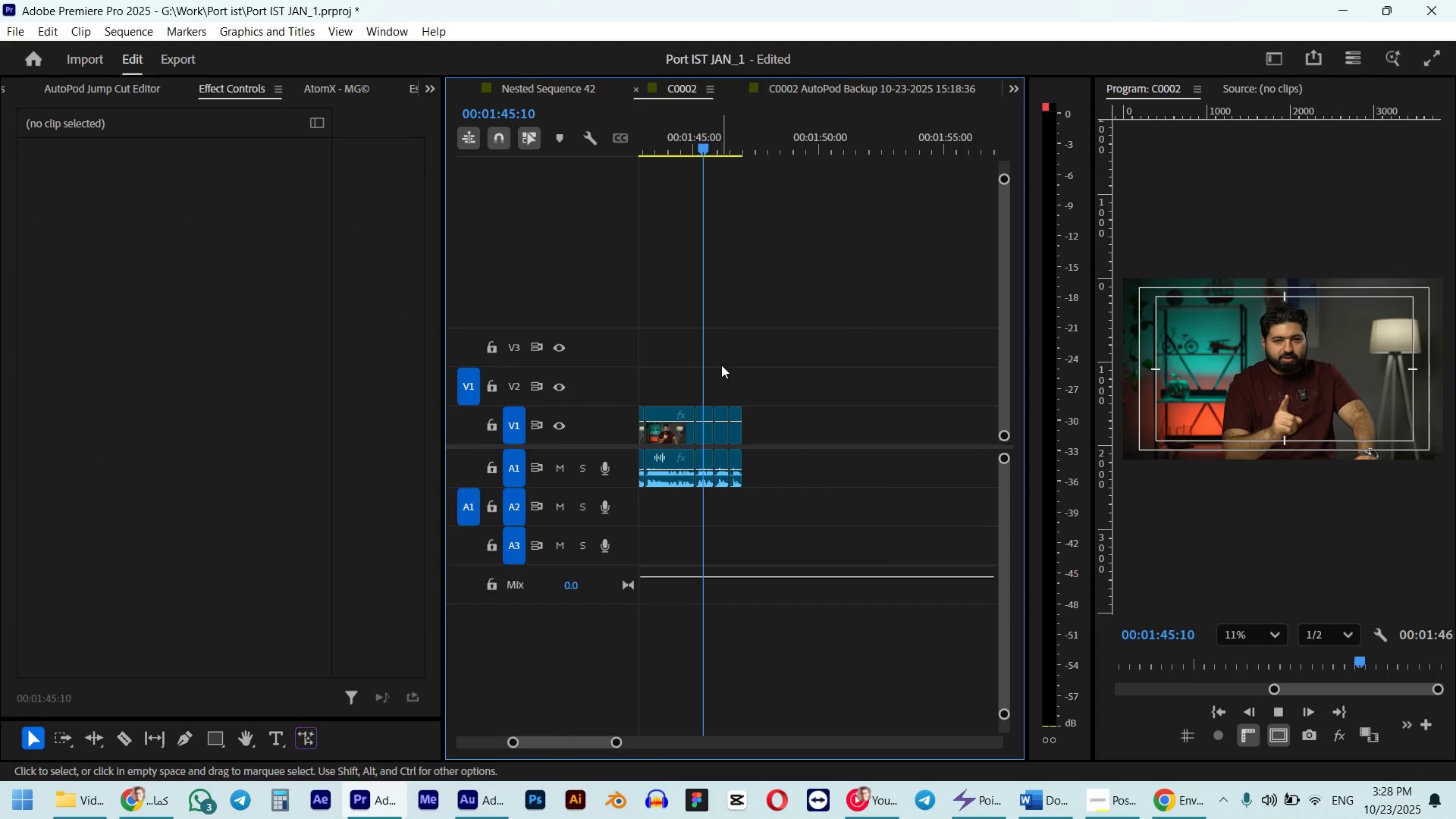 
hold_key(key=AltLeft, duration=0.64)
scroll: coordinate [721, 362], scroll_direction: up, amount: 10.0
 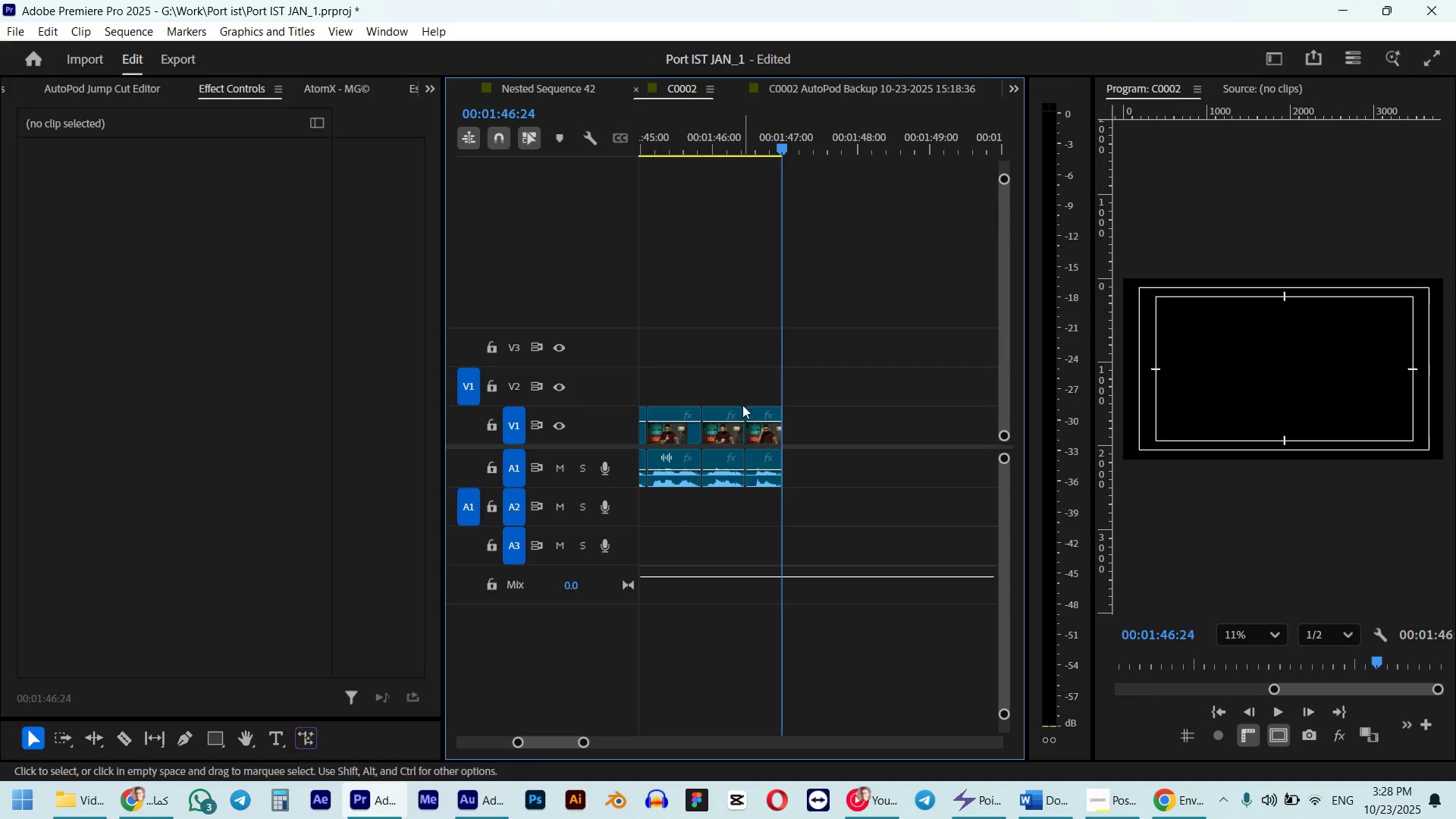 
left_click_drag(start_coordinate=[792, 436], to_coordinate=[827, 432])
 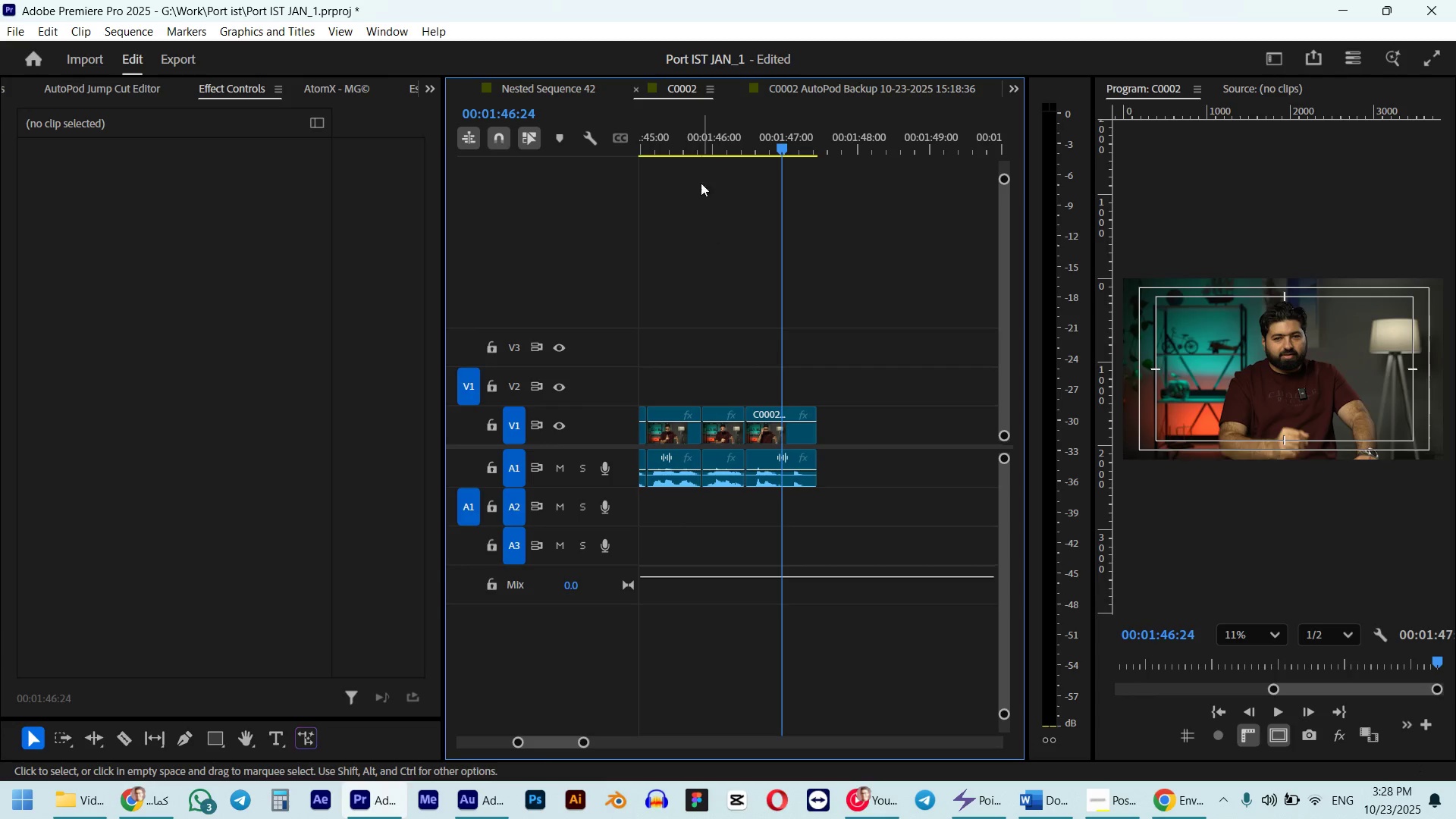 
left_click([695, 146])
 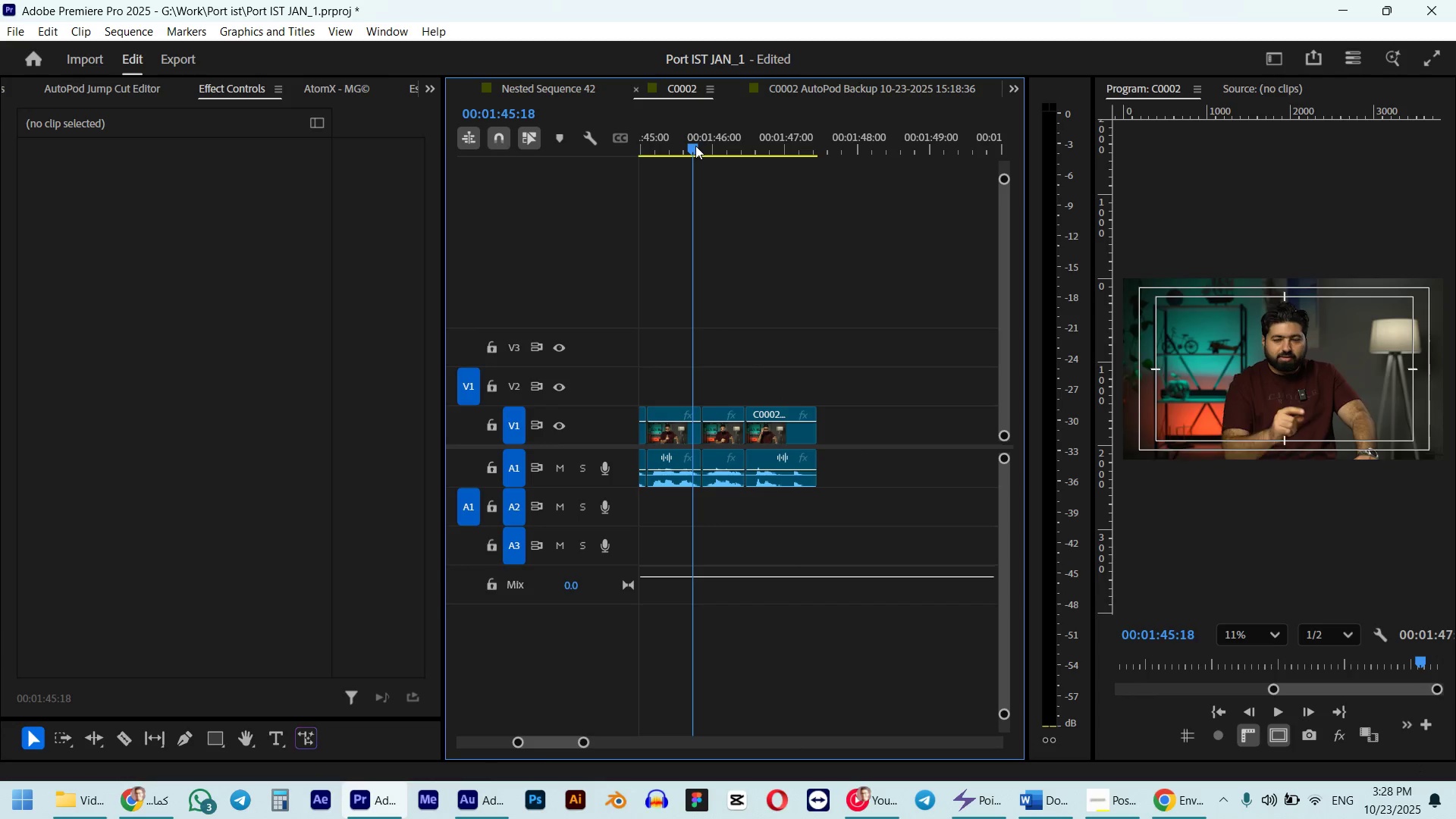 
key(Space)
 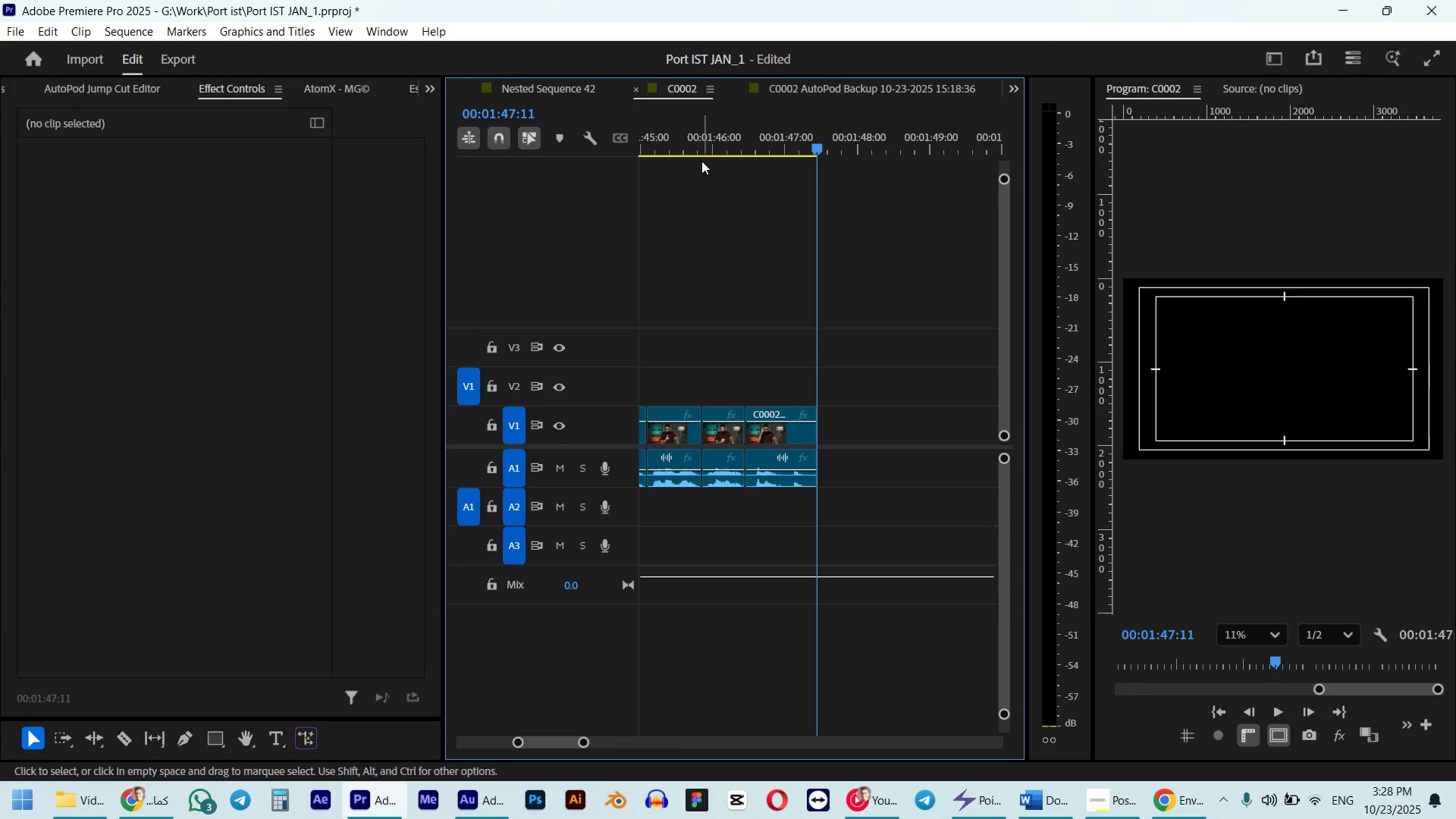 
hold_key(key=AltLeft, duration=0.31)
scroll: coordinate [810, 426], scroll_direction: up, amount: 5.0
 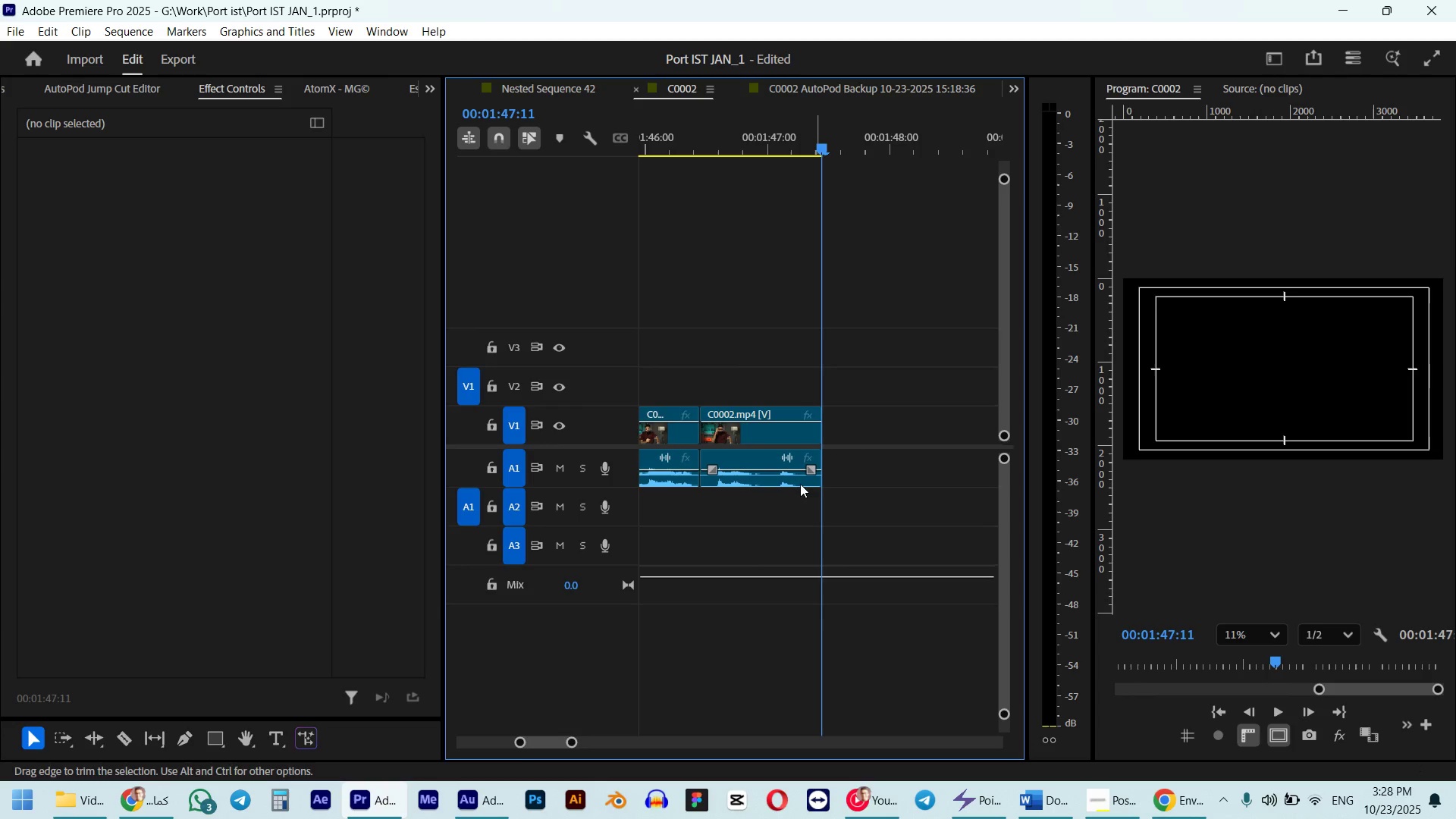 
hold_key(key=AltLeft, duration=0.39)
 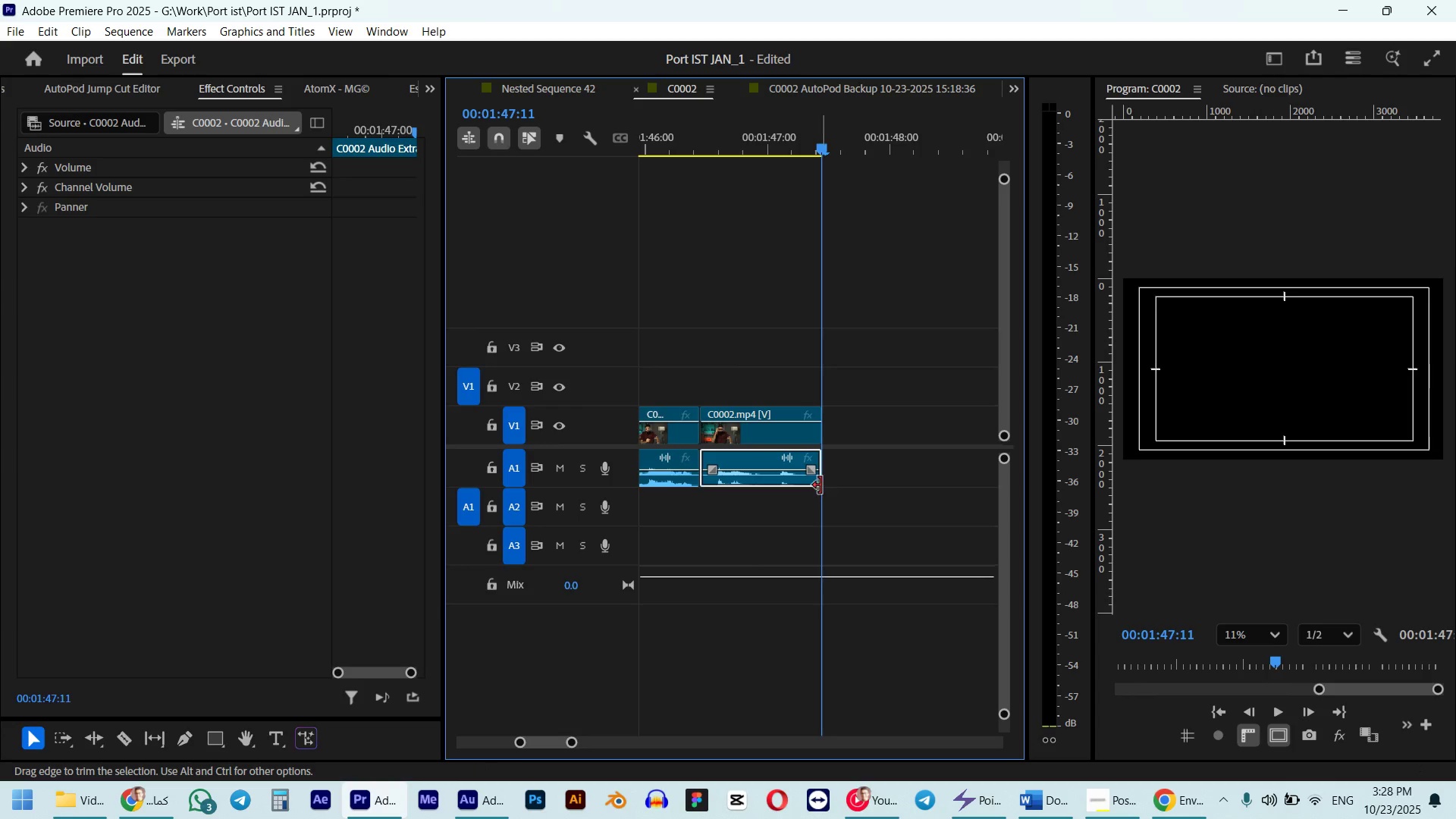 
hold_key(key=AltLeft, duration=1.01)
 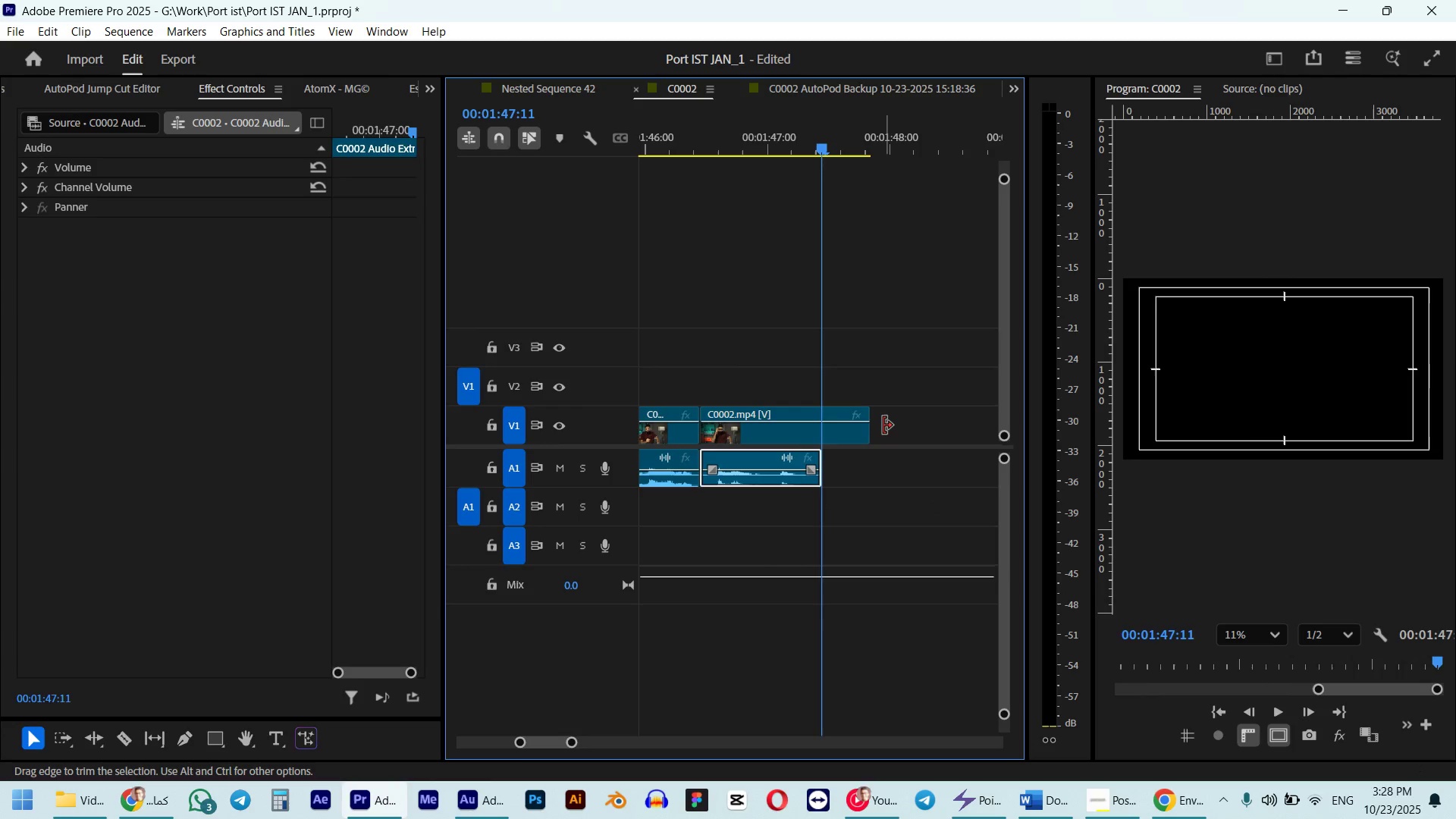 
key(Control+ControlLeft)
 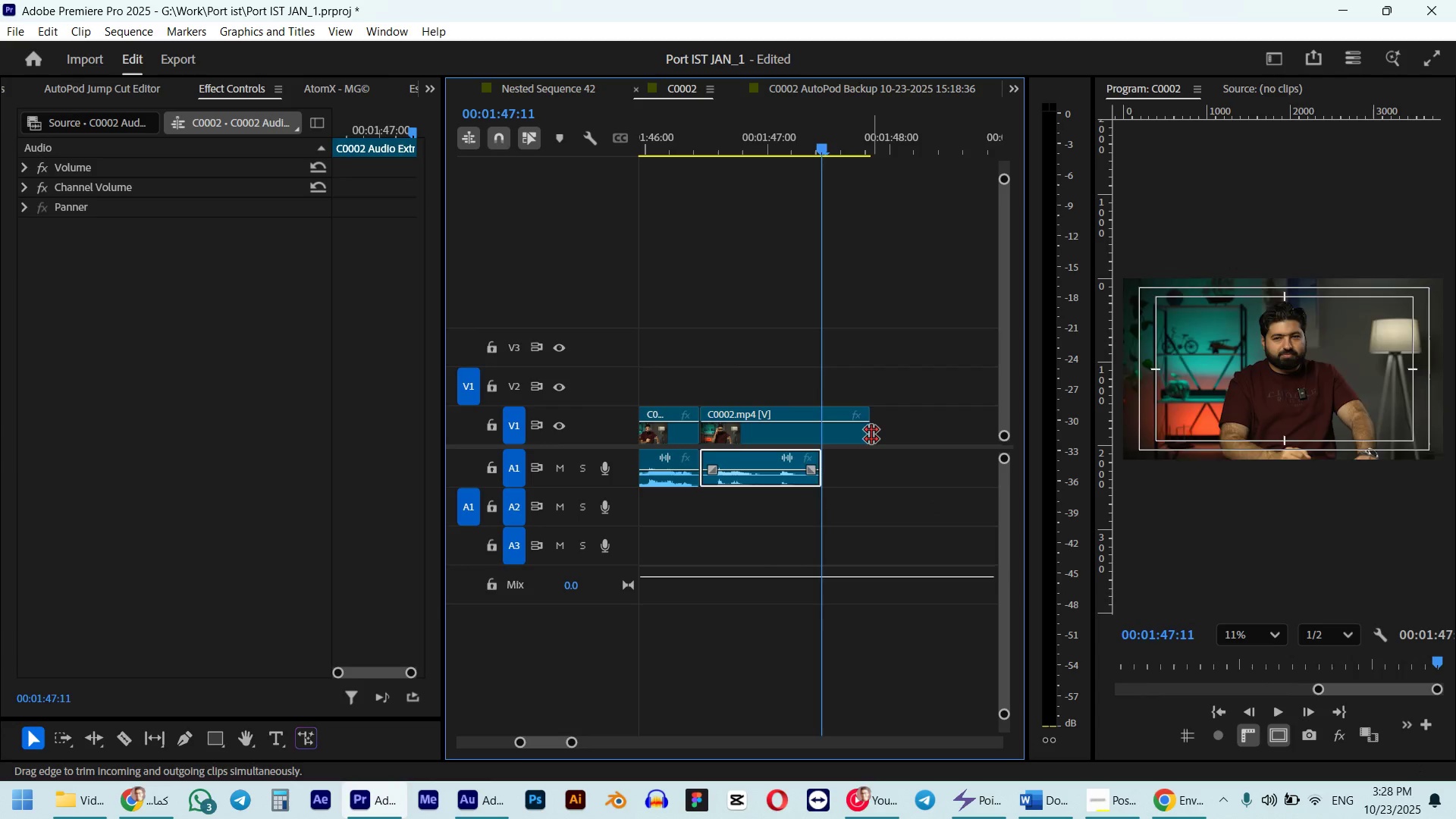 
key(Control+Z)
 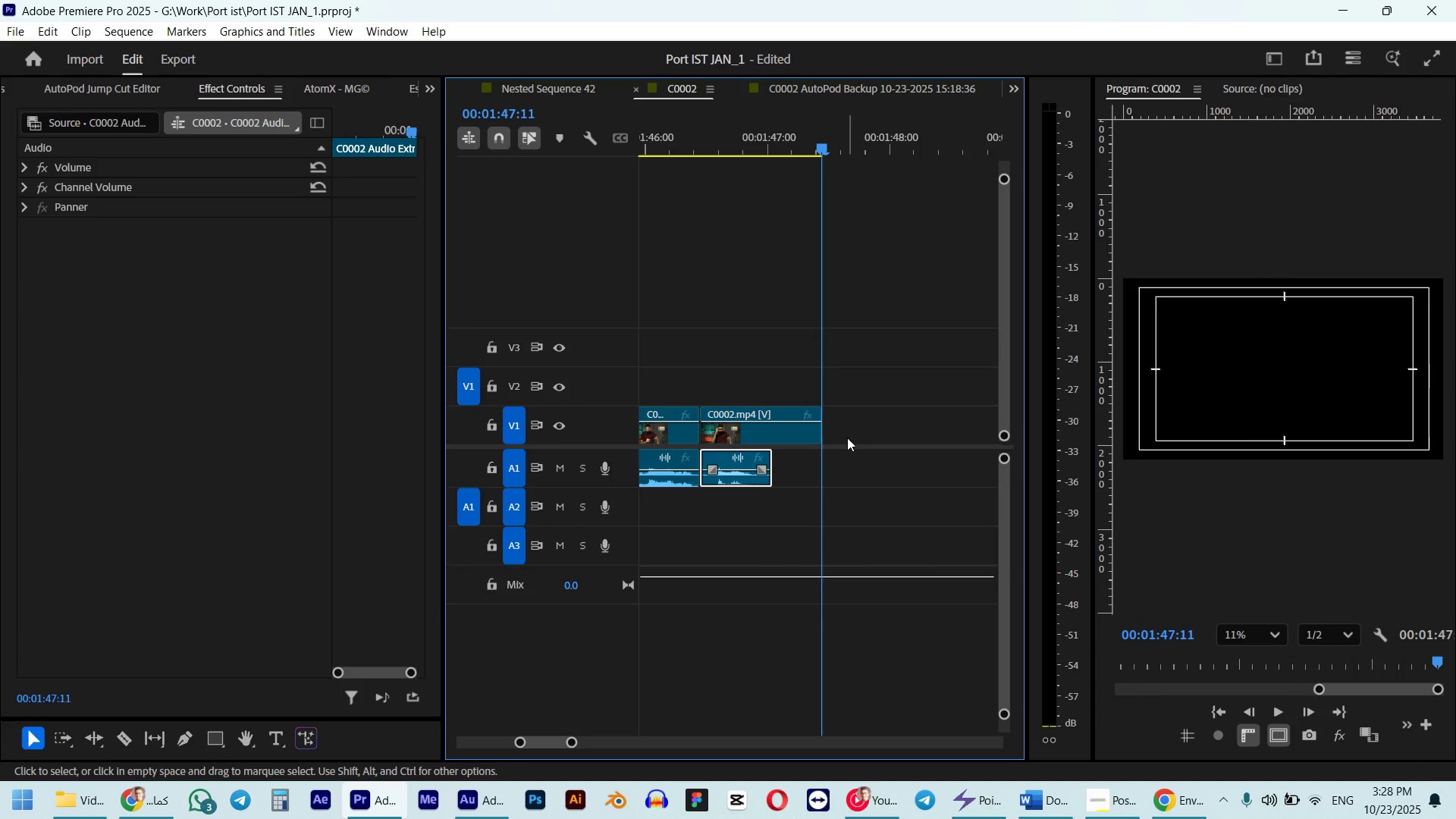 
hold_key(key=AltLeft, duration=0.34)
left_click([795, 435])
 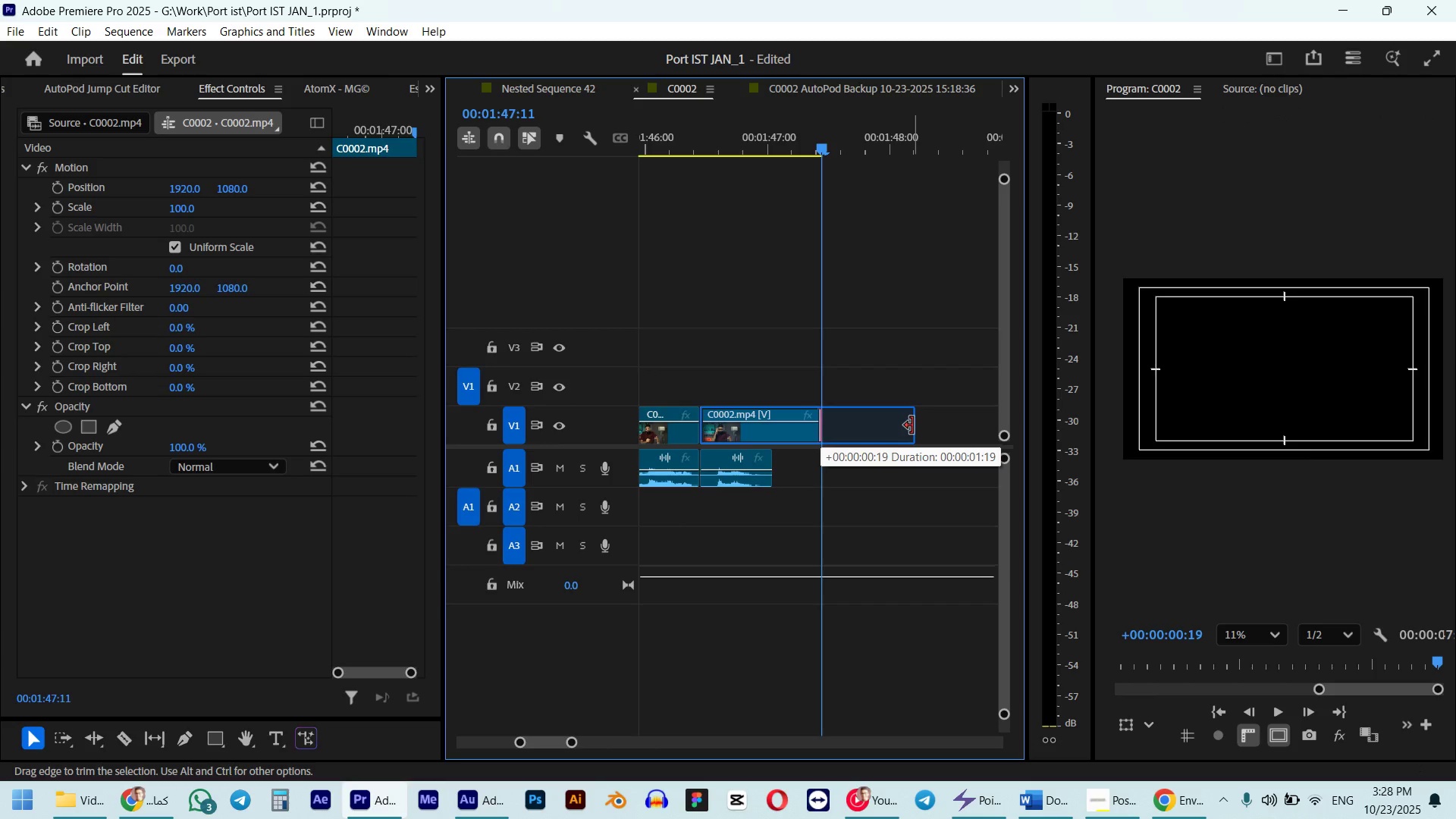 
key(Space)
 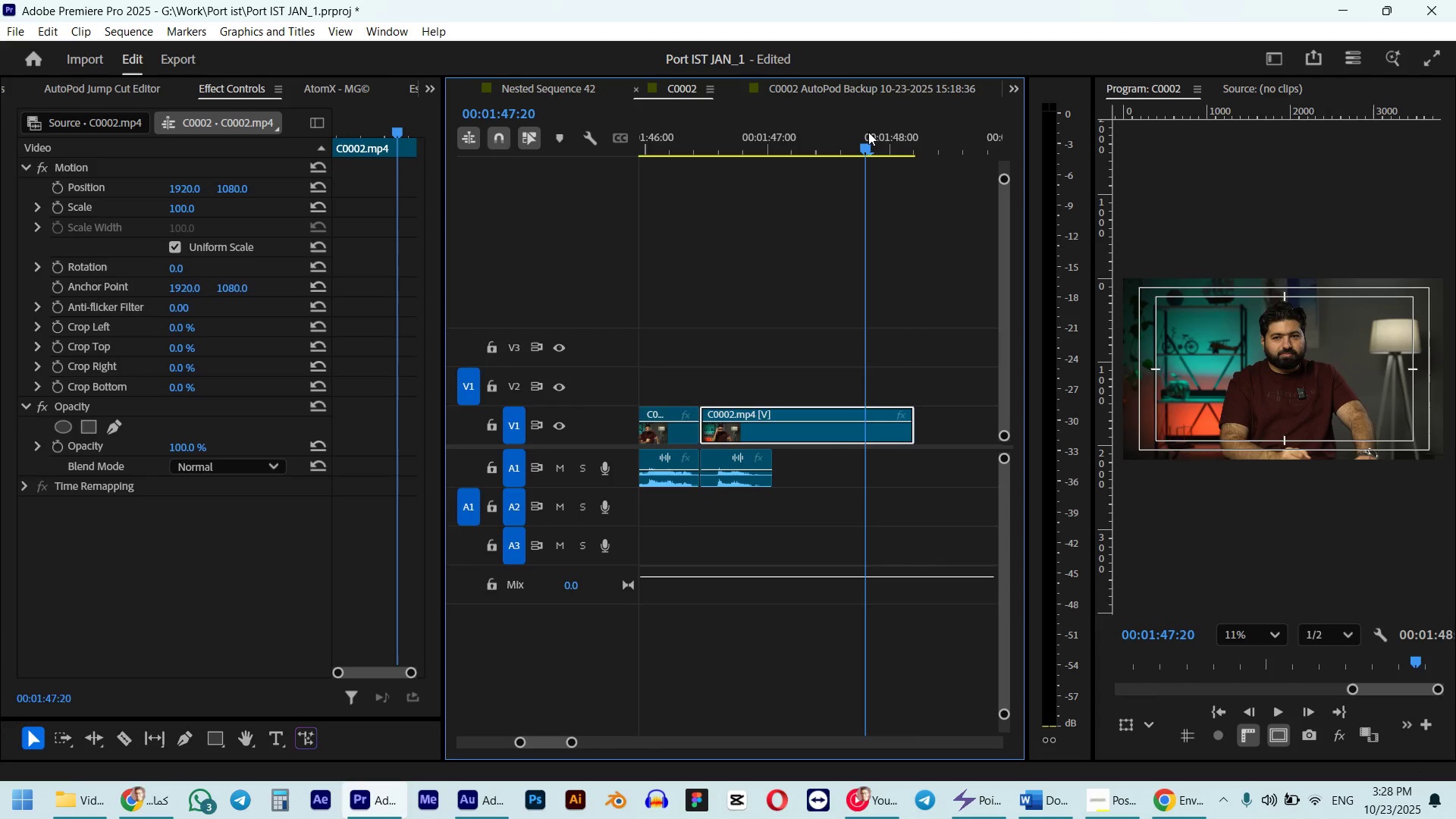 
hold_key(key=AltLeft, duration=1.32)
scroll: coordinate [792, 247], scroll_direction: down, amount: 34.0
 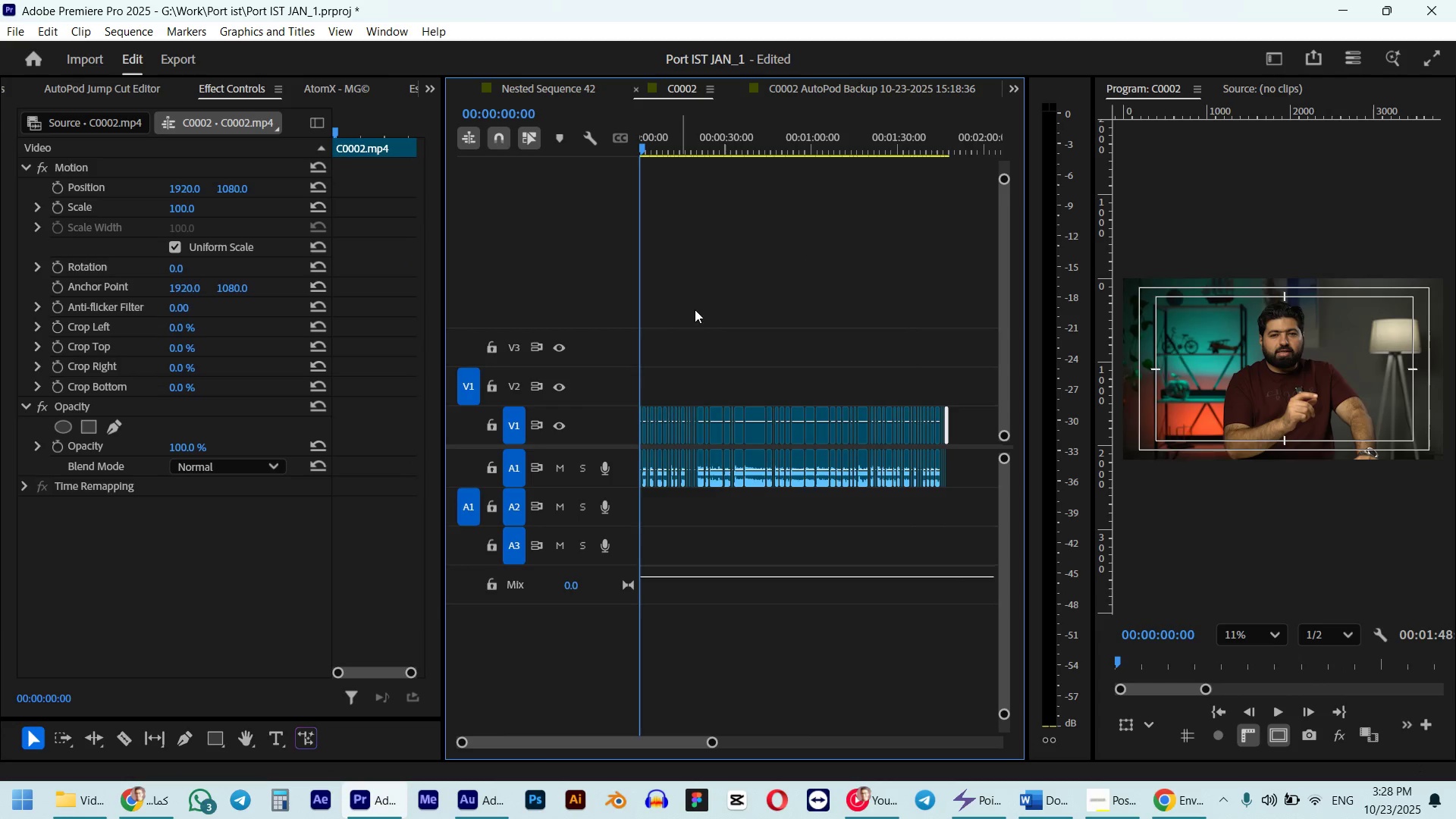 
key(Space)
 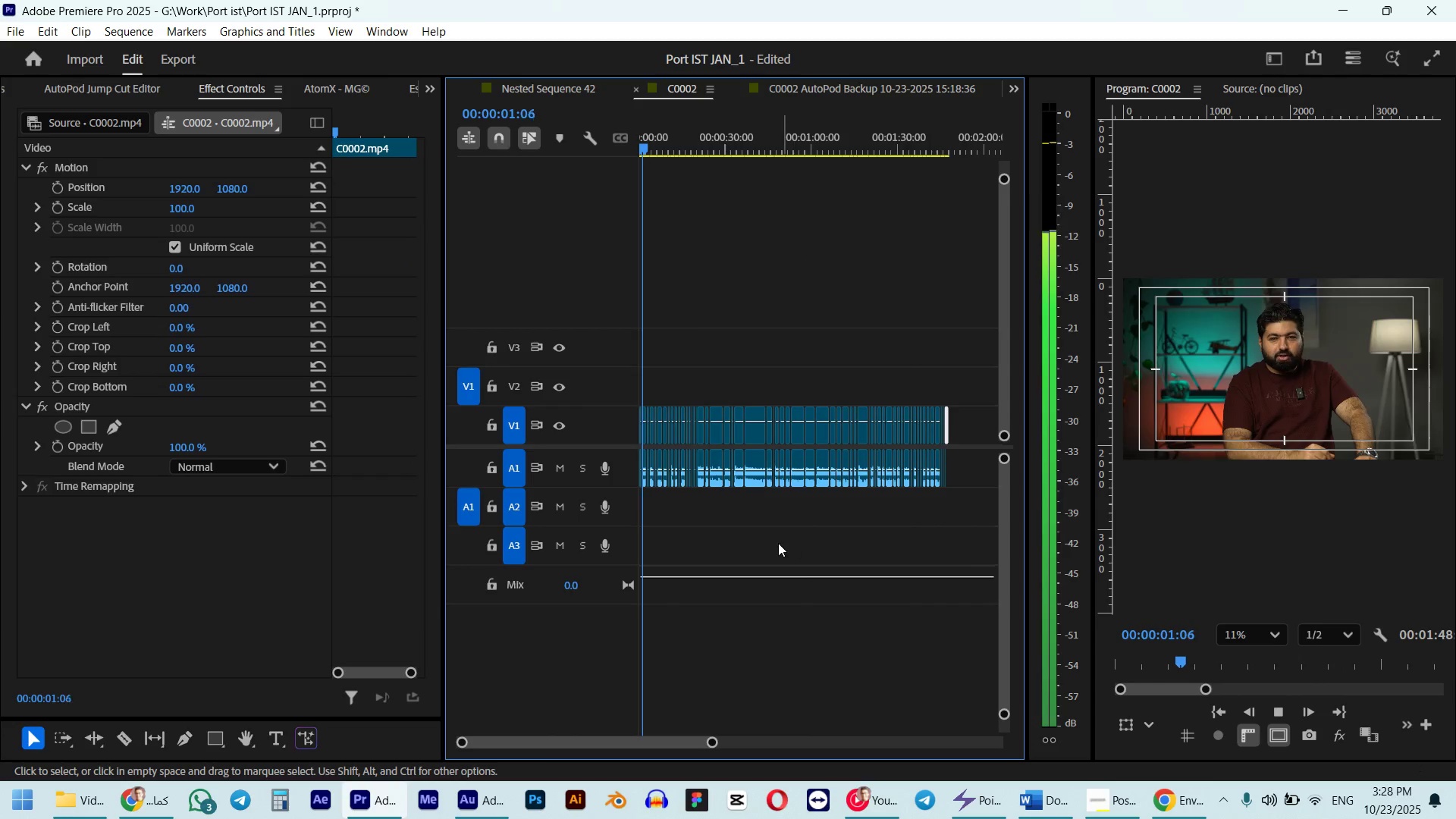 
key(Space)
 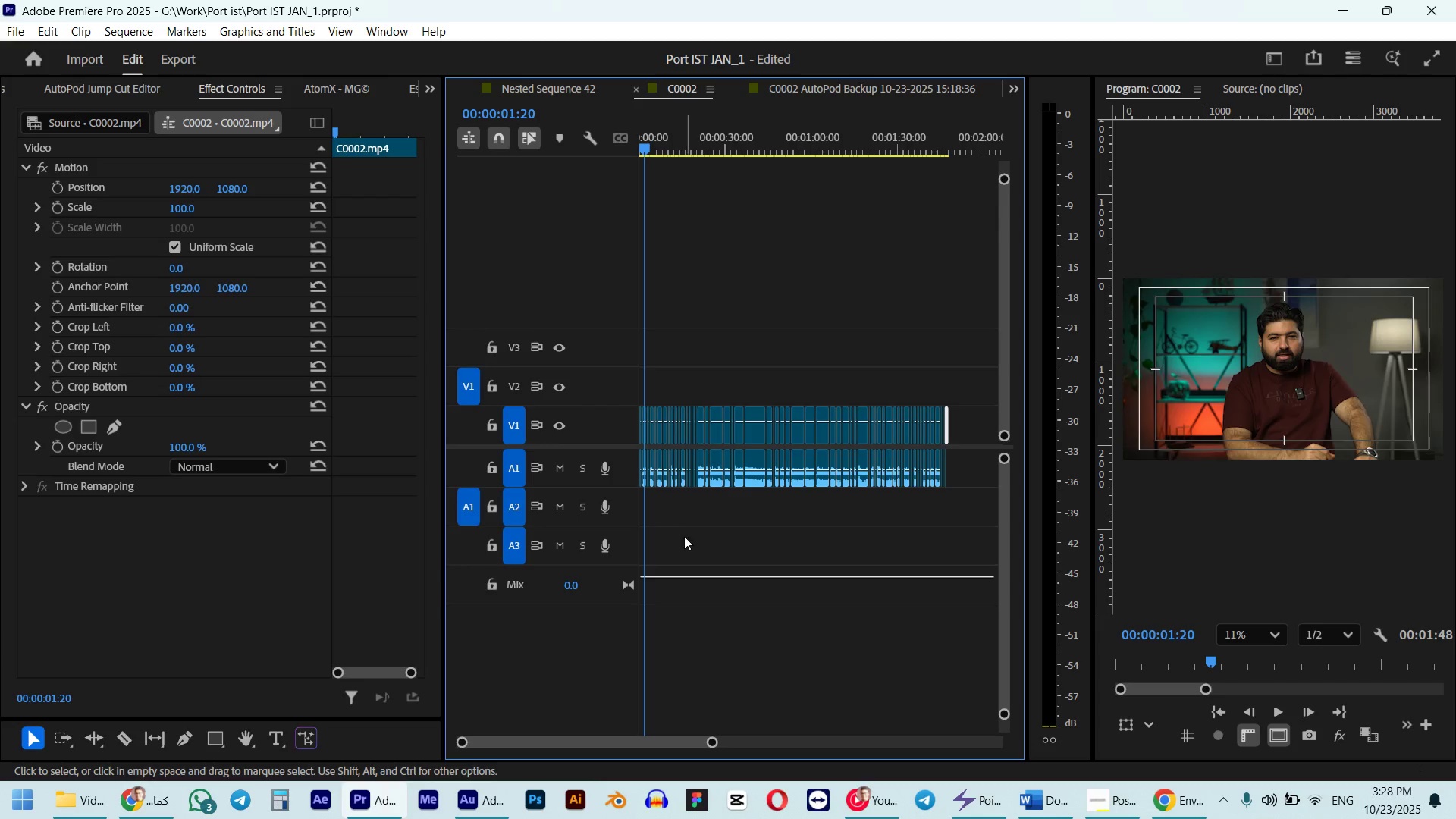 
hold_key(key=AltLeft, duration=1.41)
scroll: coordinate [686, 535], scroll_direction: up, amount: 54.0
 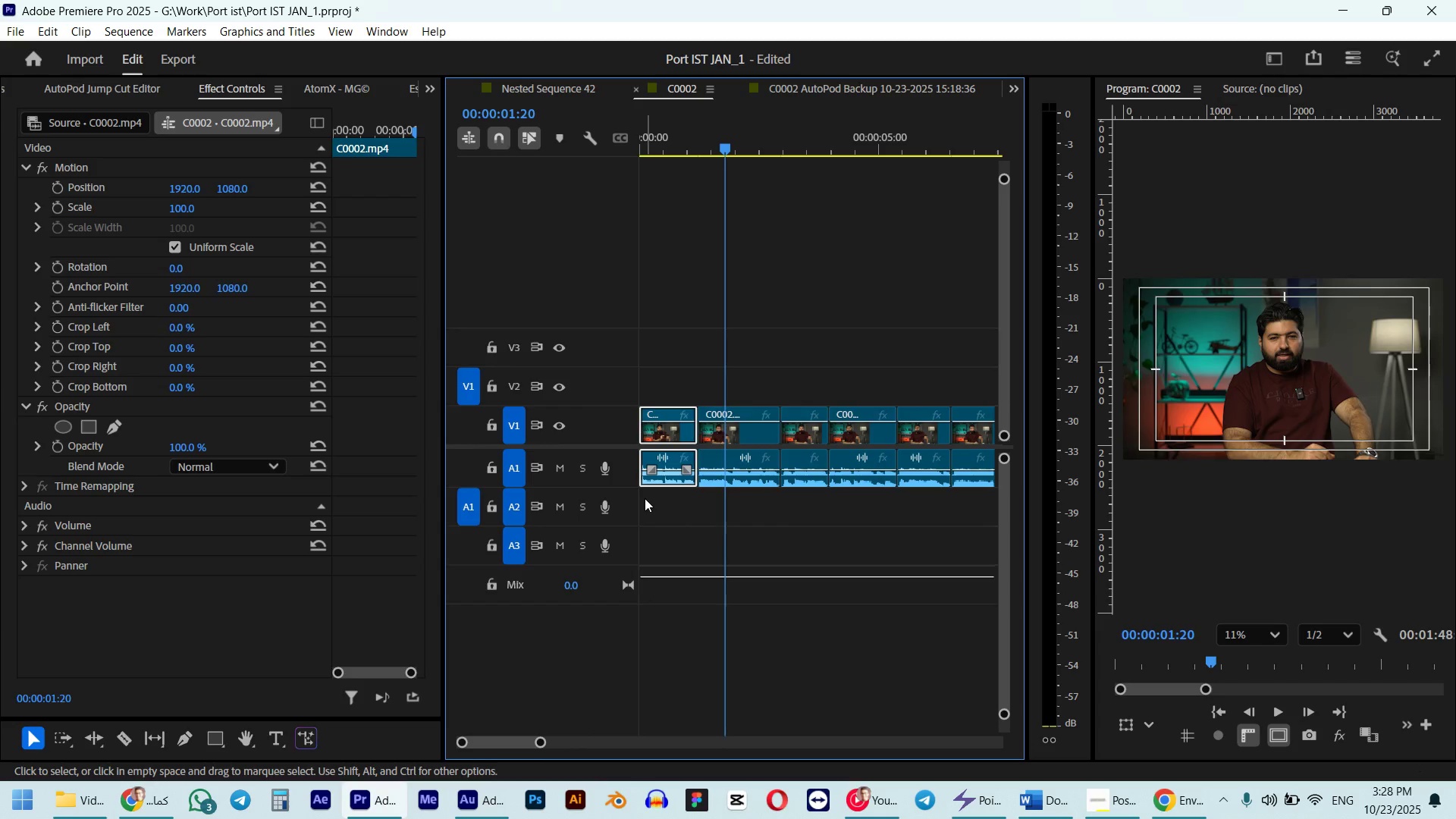 
hold_key(key=AltLeft, duration=0.8)
scroll: coordinate [682, 495], scroll_direction: down, amount: 13.0
 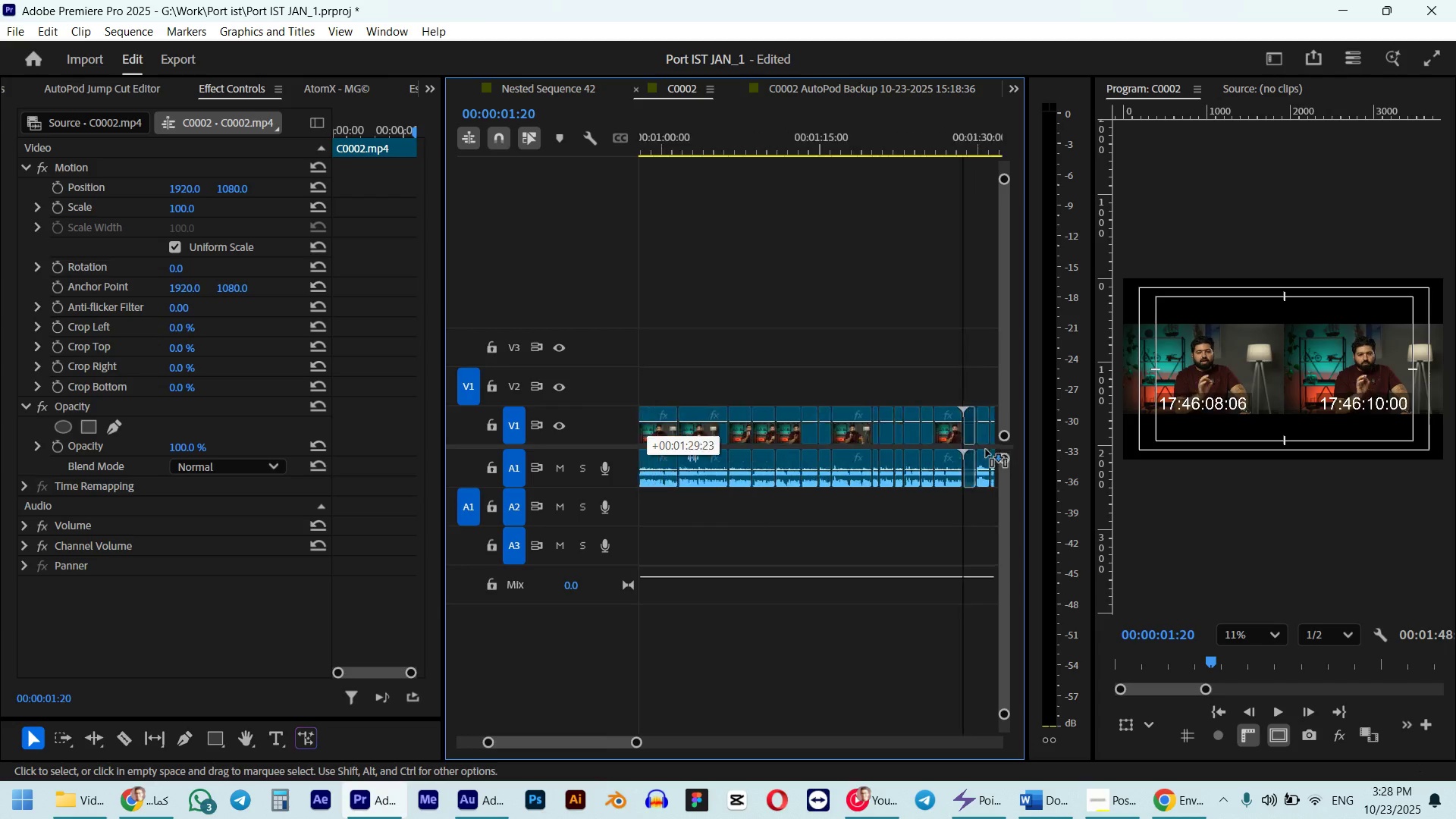 
key(Escape)
 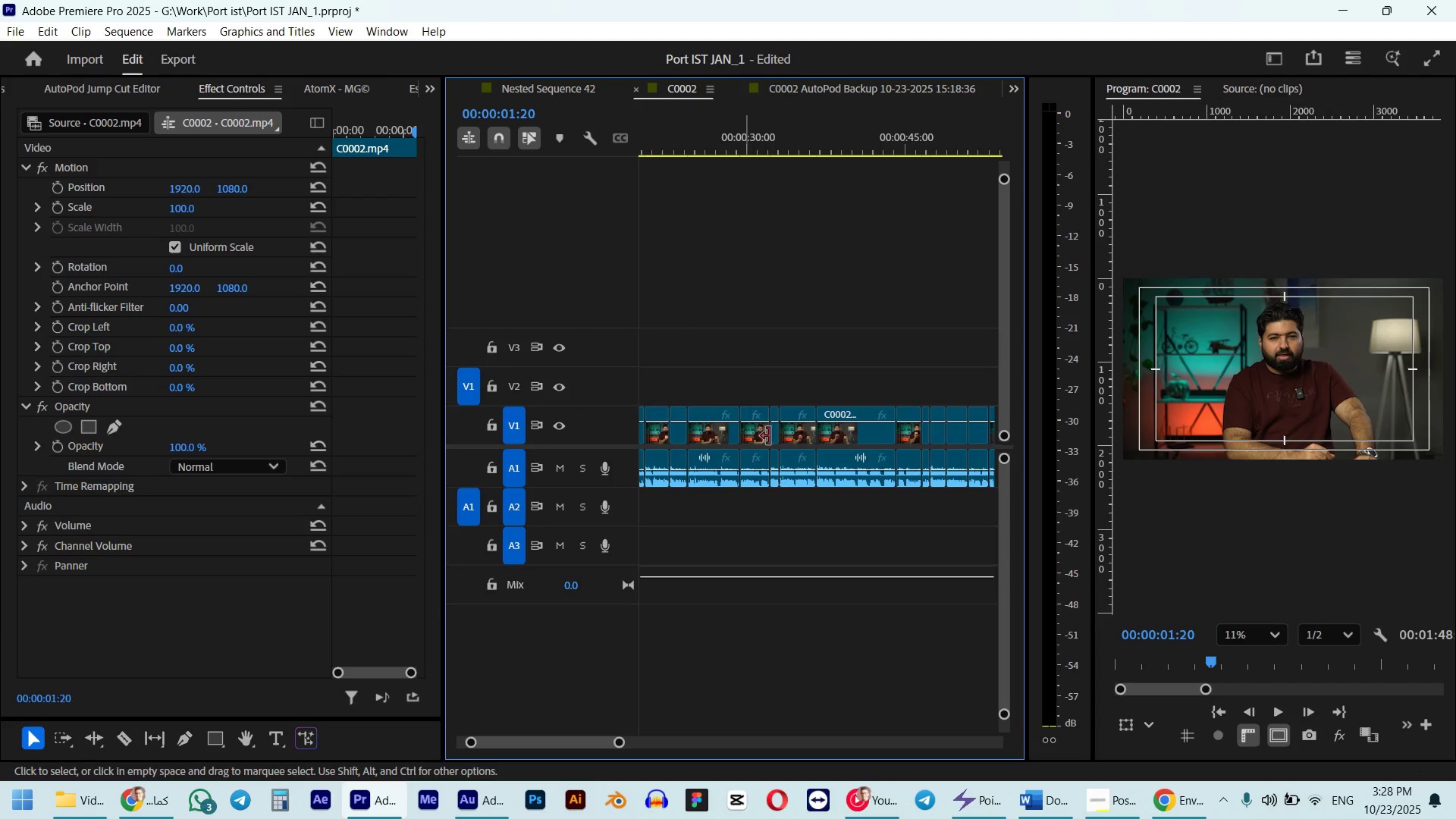 
scroll: coordinate [788, 441], scroll_direction: up, amount: 17.0
 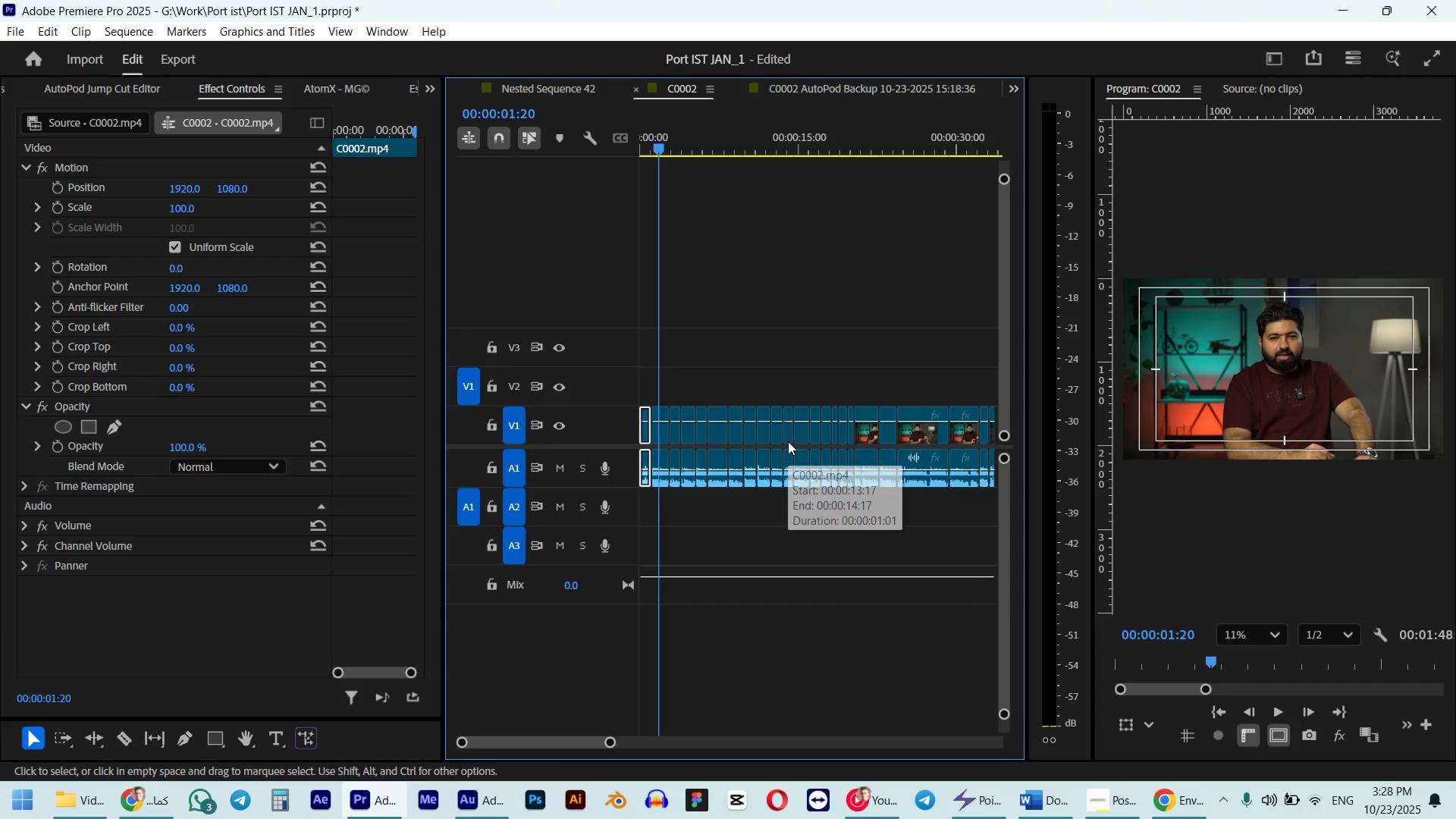 
key(Space)
 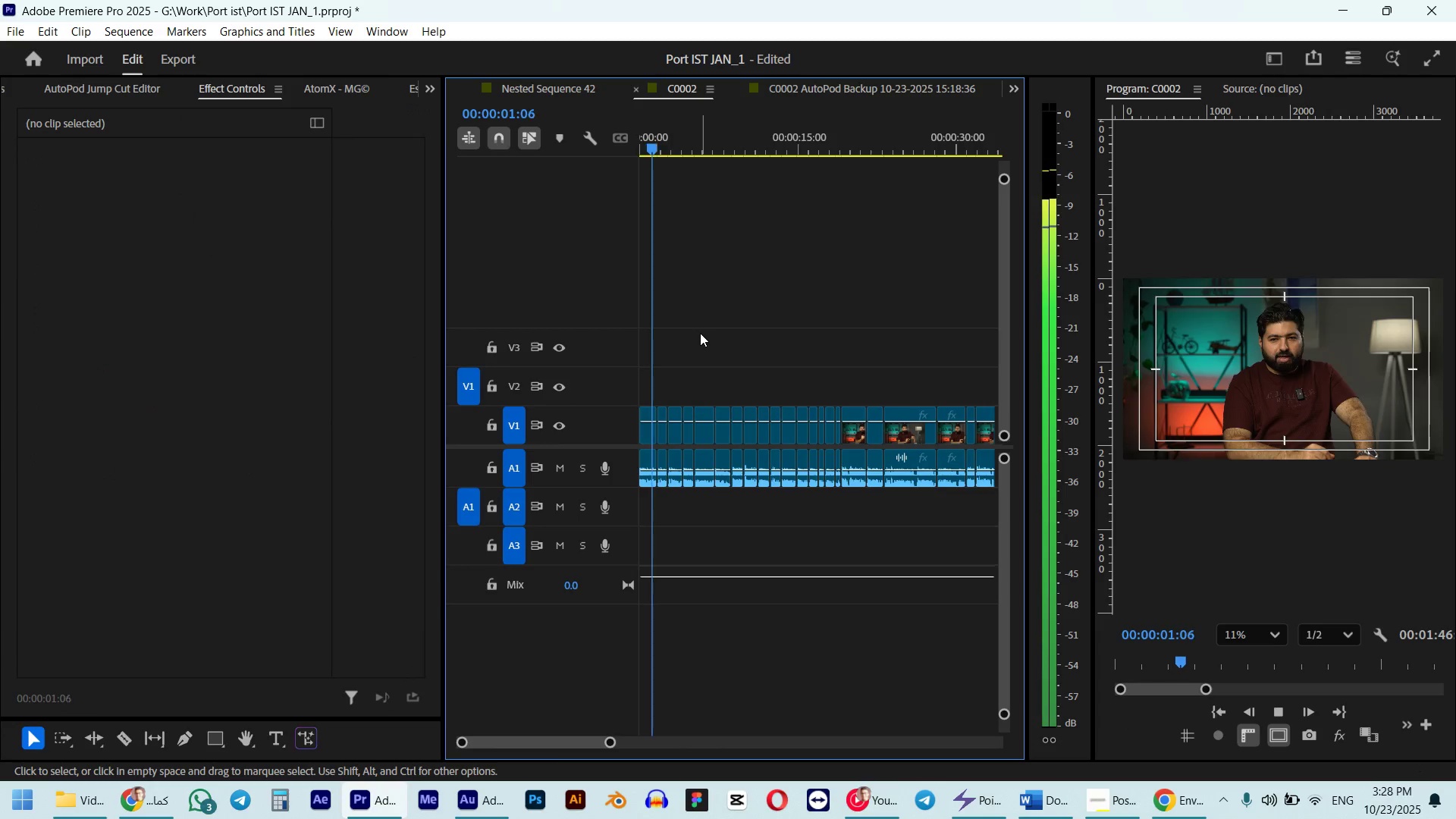 
key(Space)
 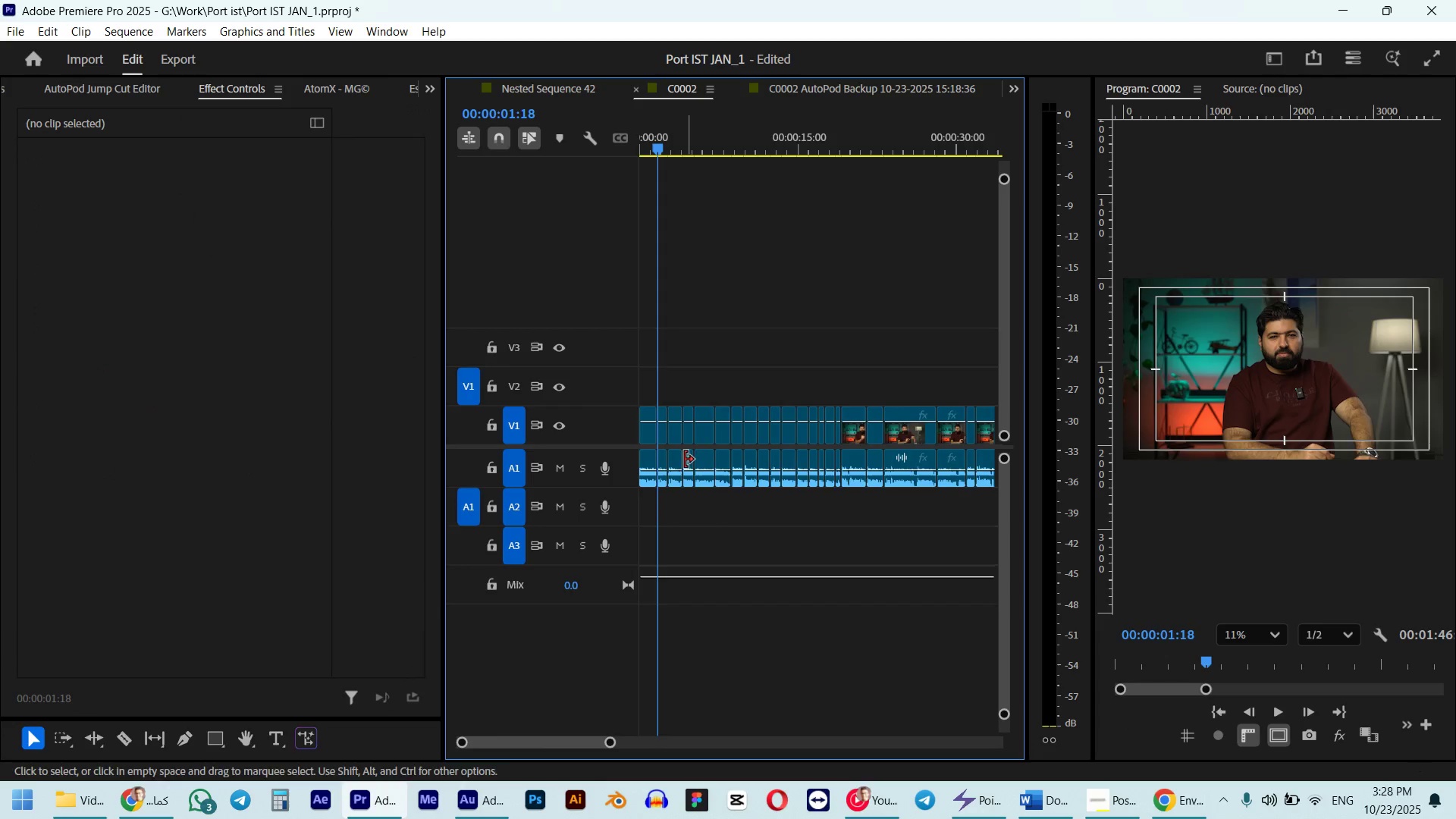 
hold_key(key=AltLeft, duration=0.56)
scroll: coordinate [732, 510], scroll_direction: up, amount: 26.0
 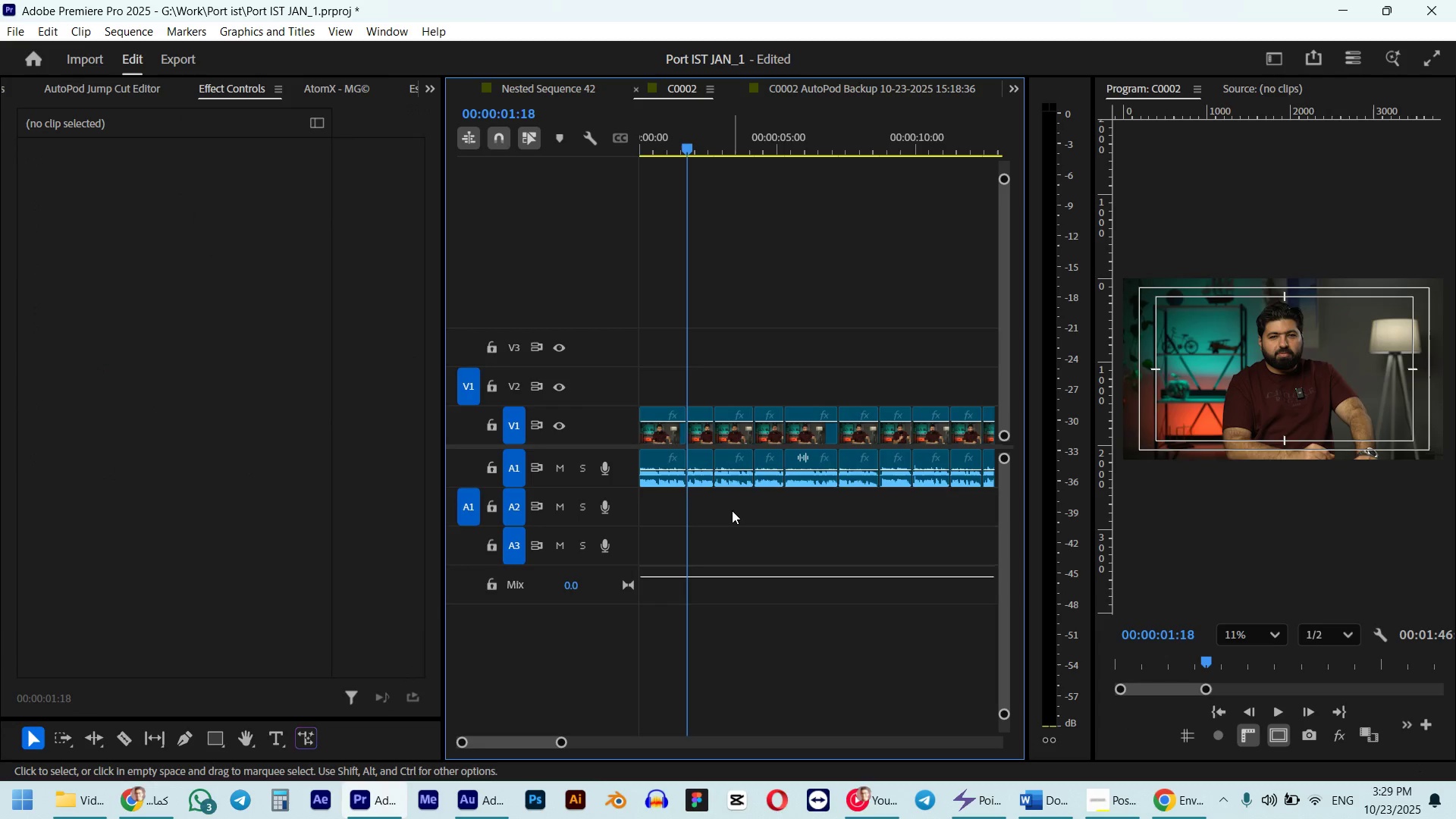 
wait(6.82)
 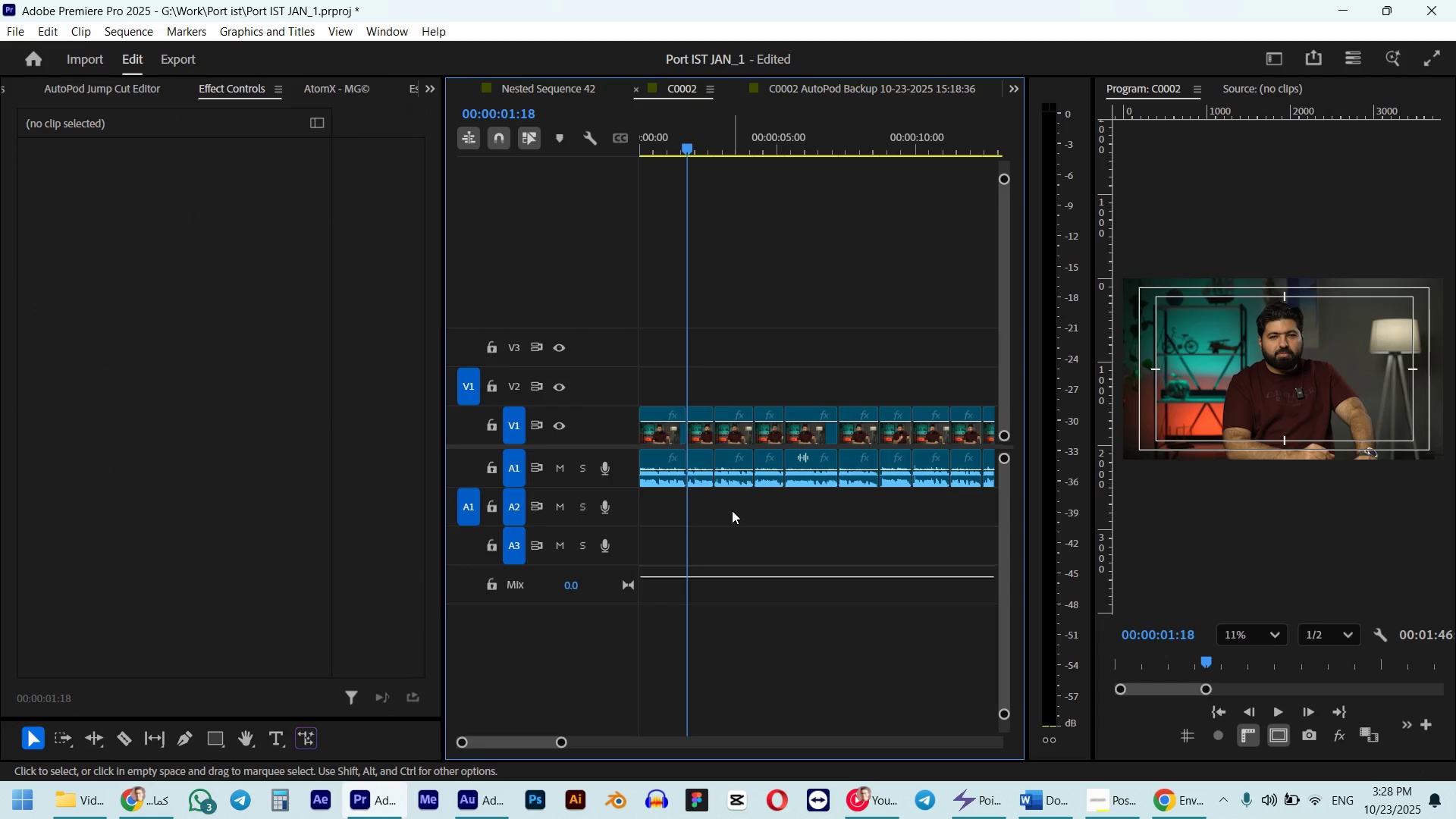 
left_click([91, 808])
 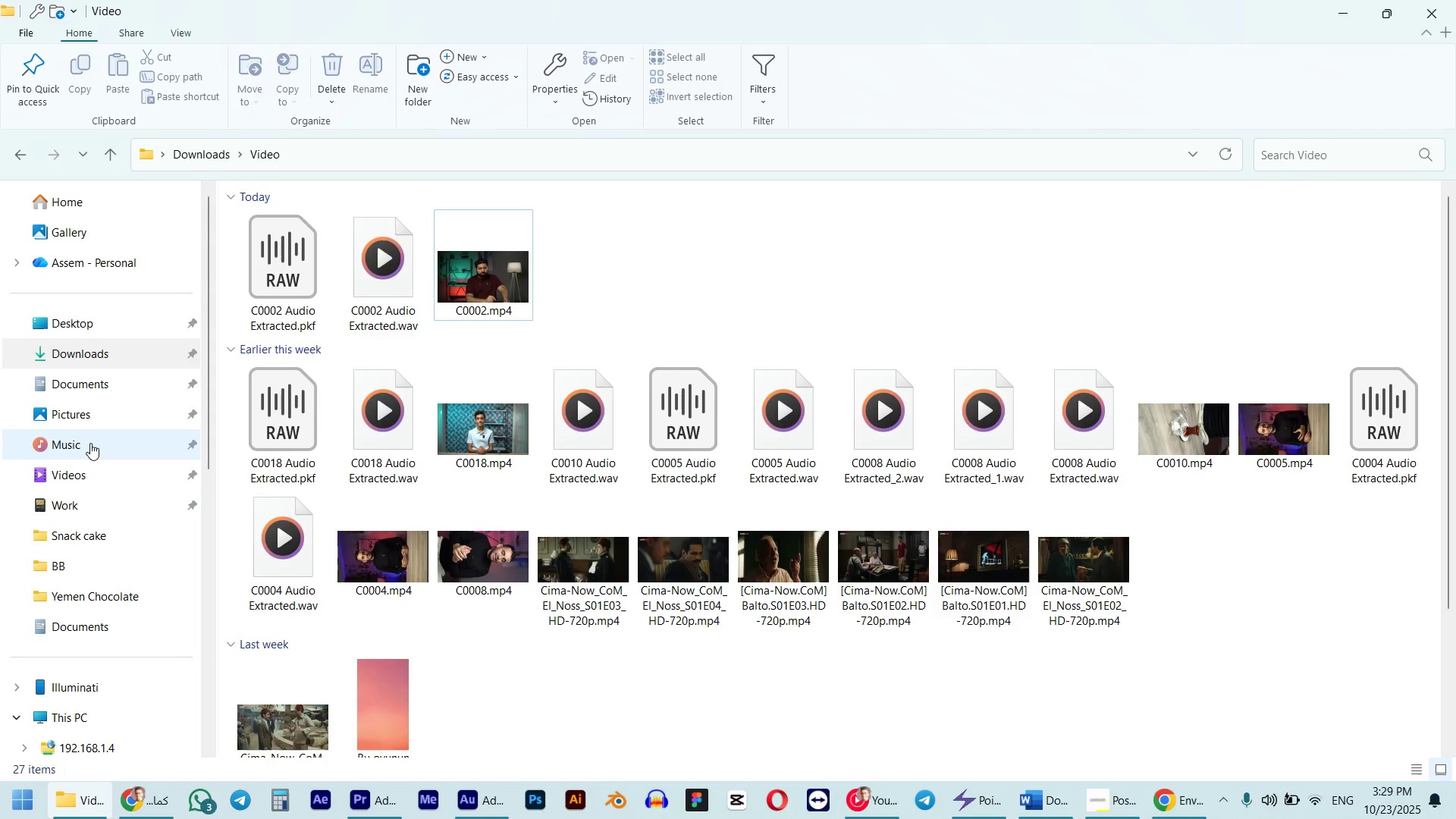 
left_click([90, 443])
 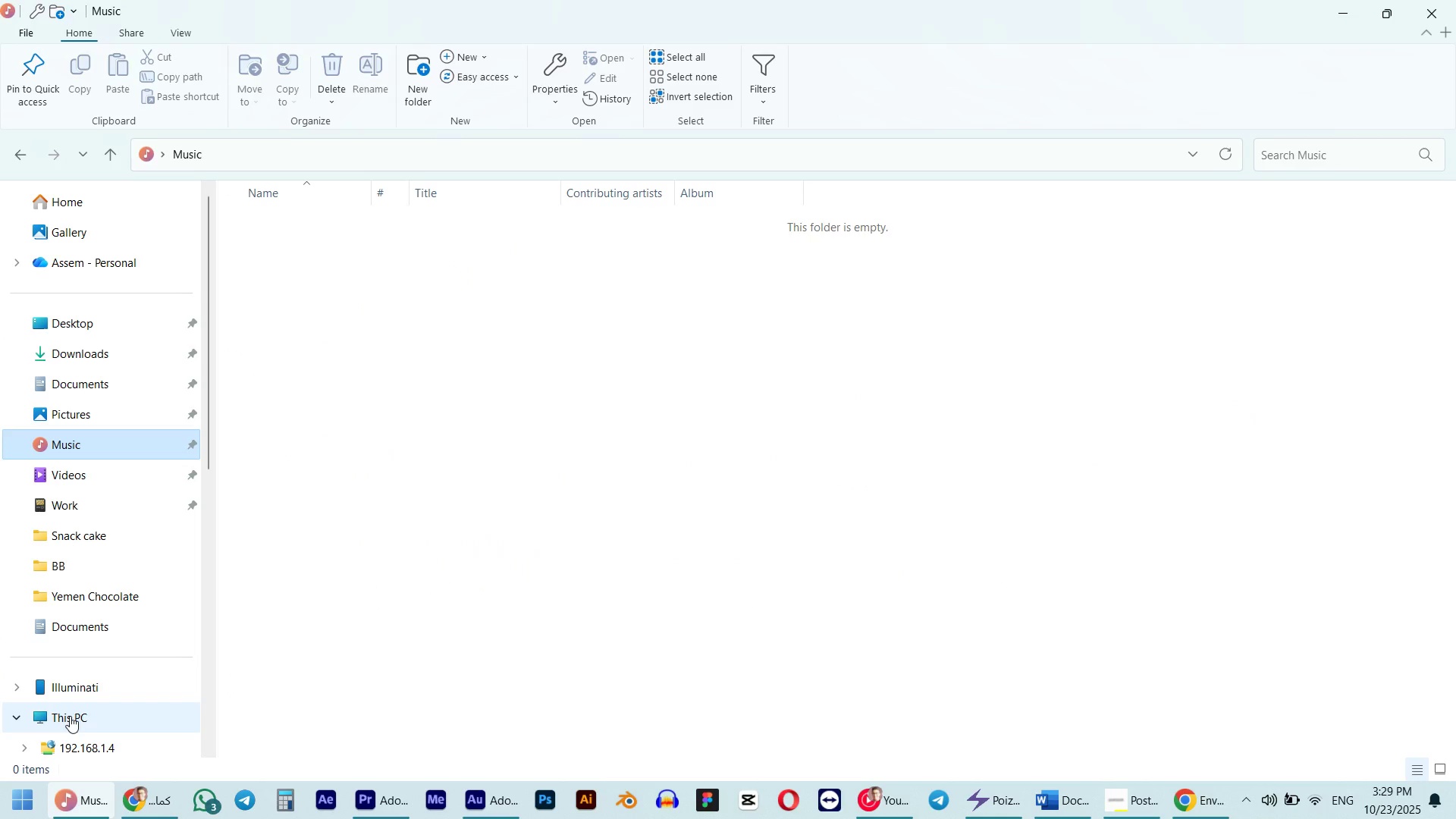 
left_click([70, 716])
 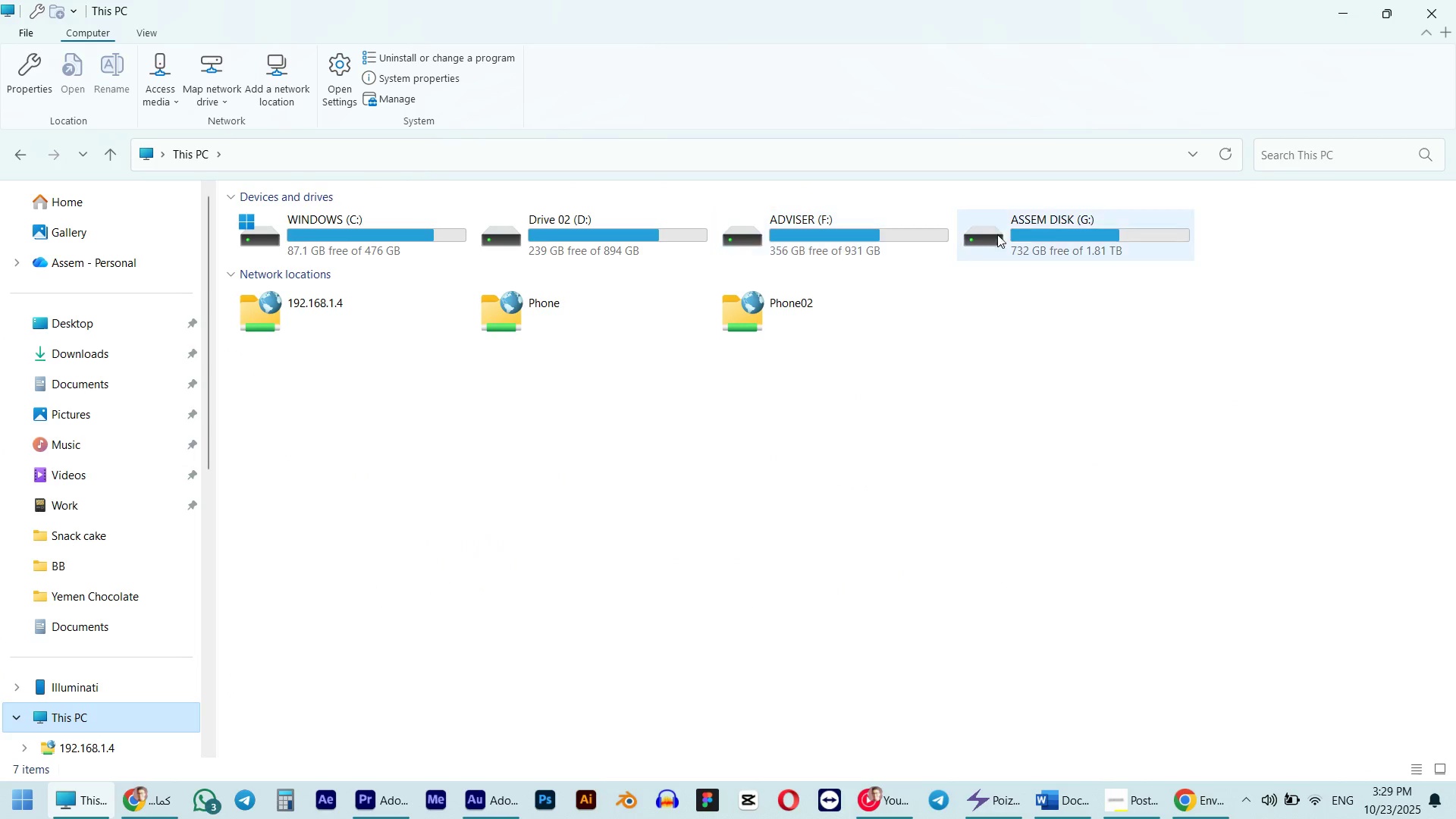 
double_click([1055, 238])
 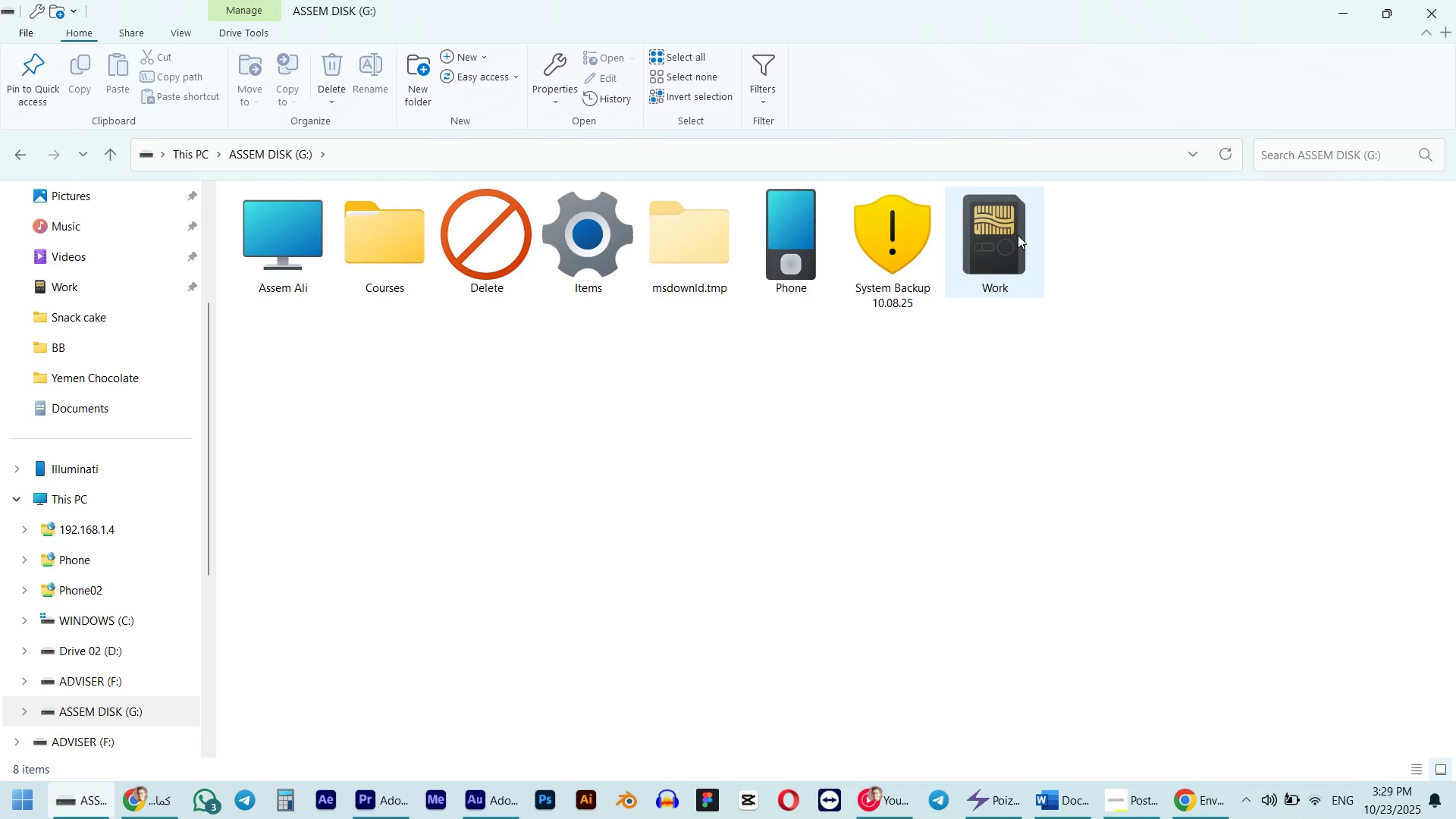 
double_click([1021, 235])
 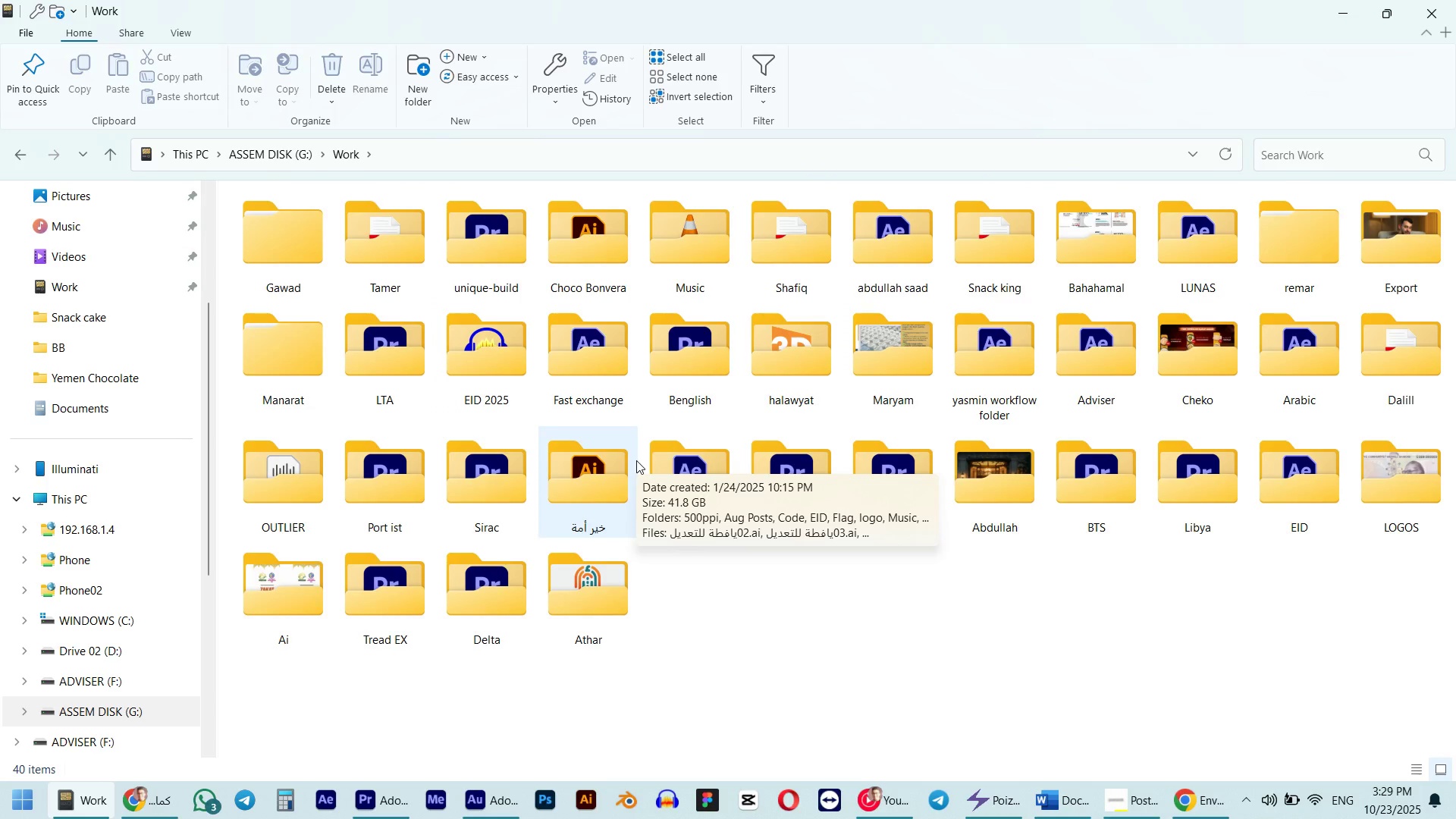 
wait(13.93)
 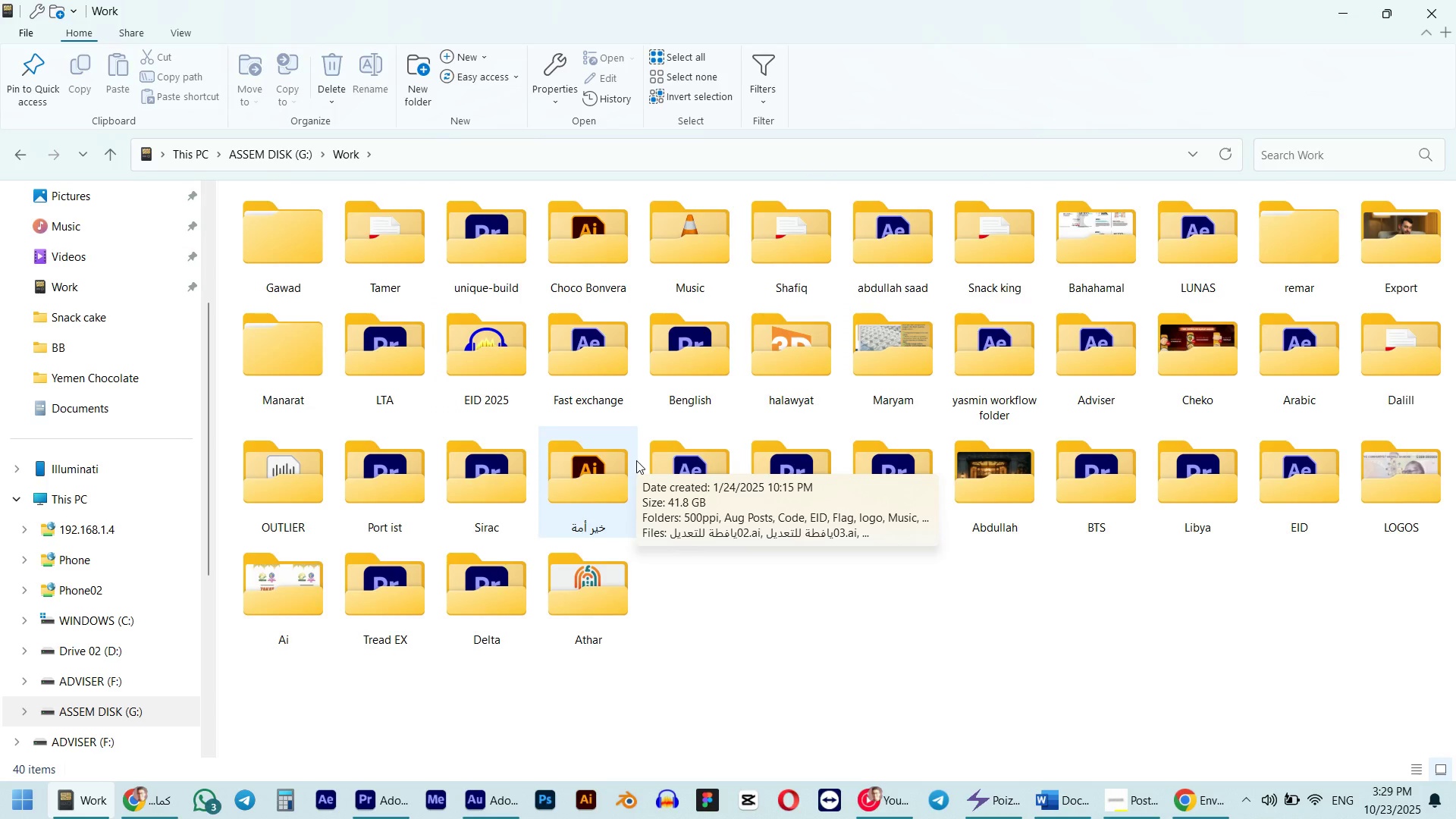 
key(M)
 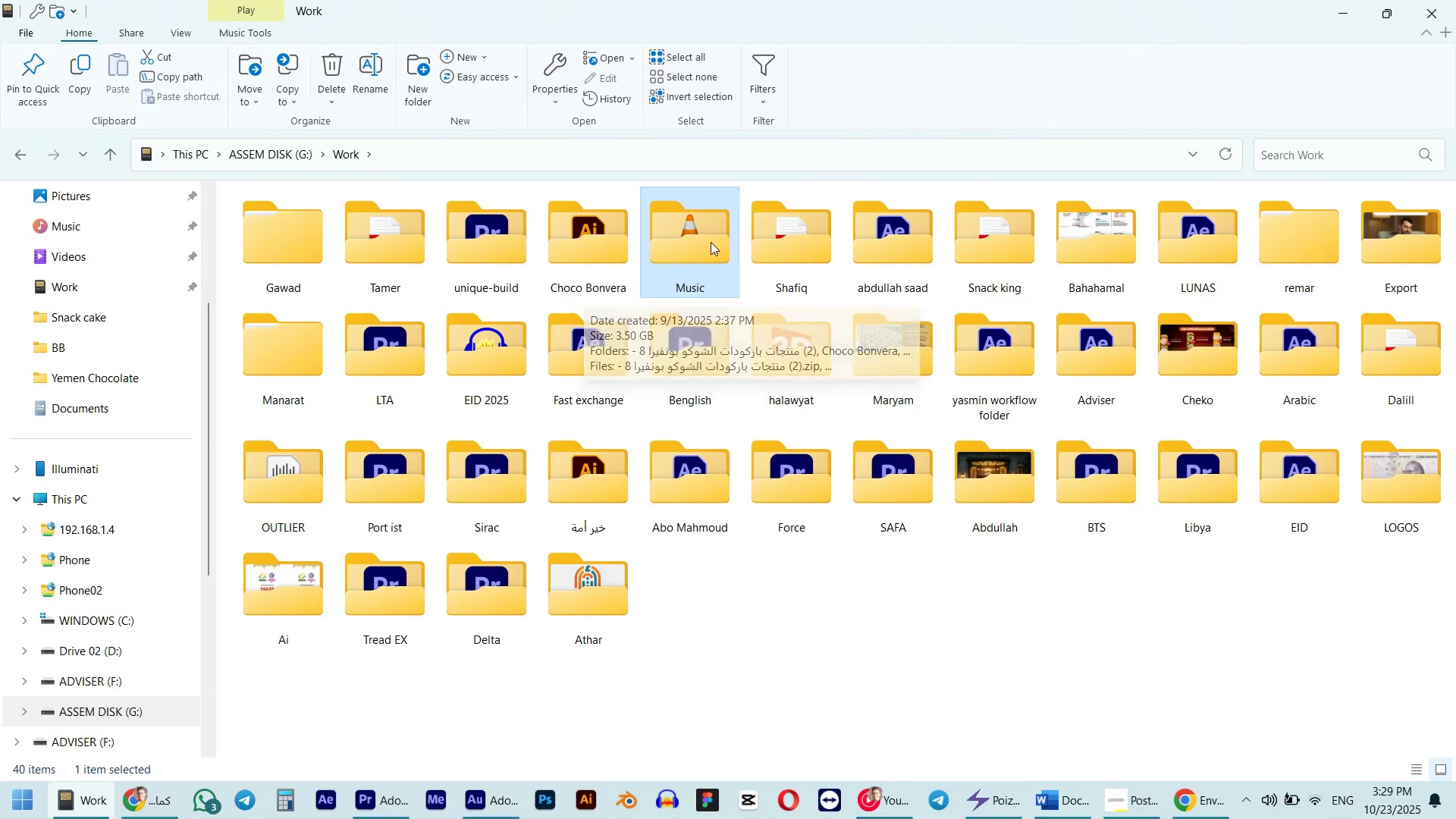 
double_click([711, 242])
 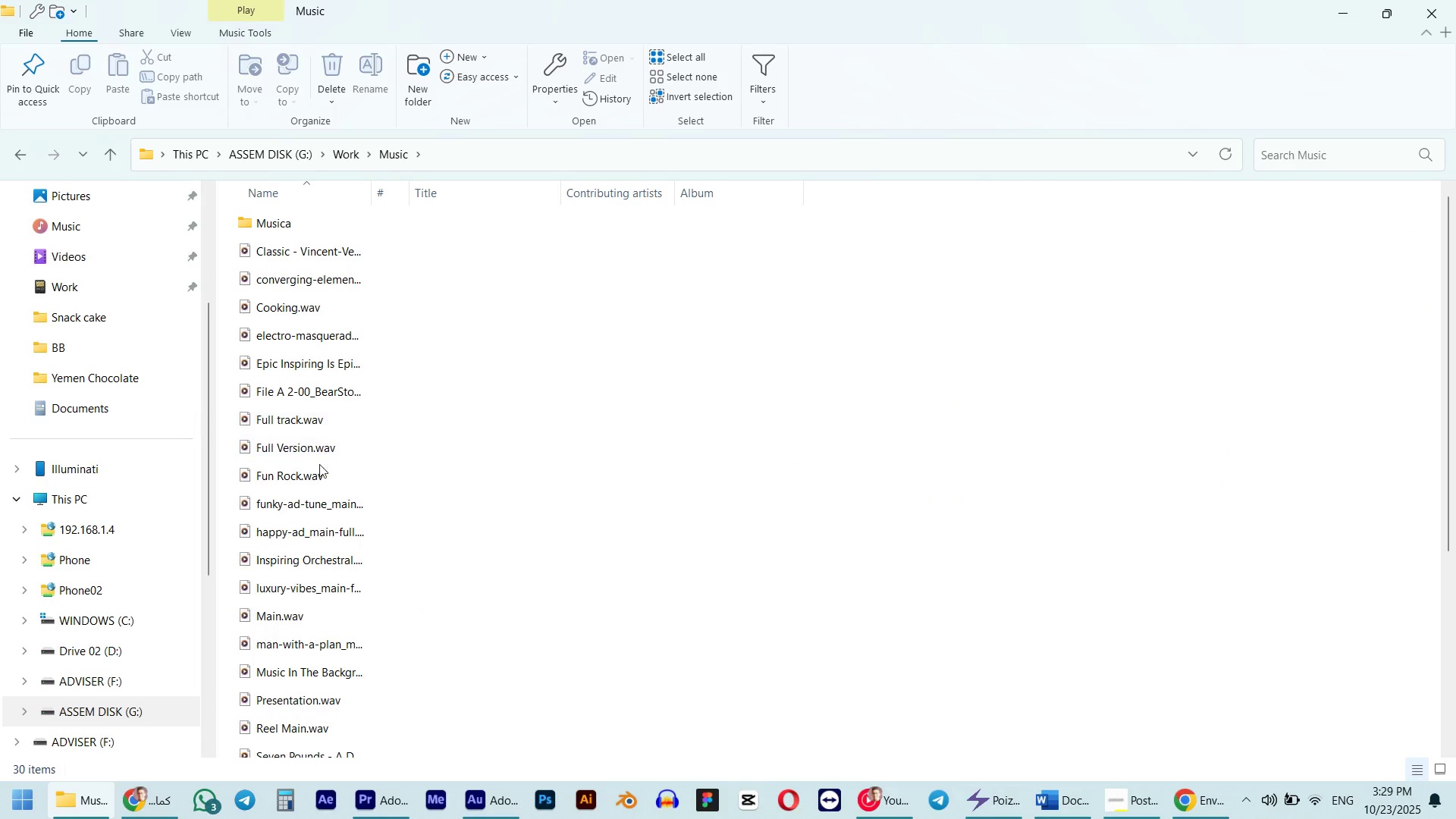 
left_click([248, 558])
 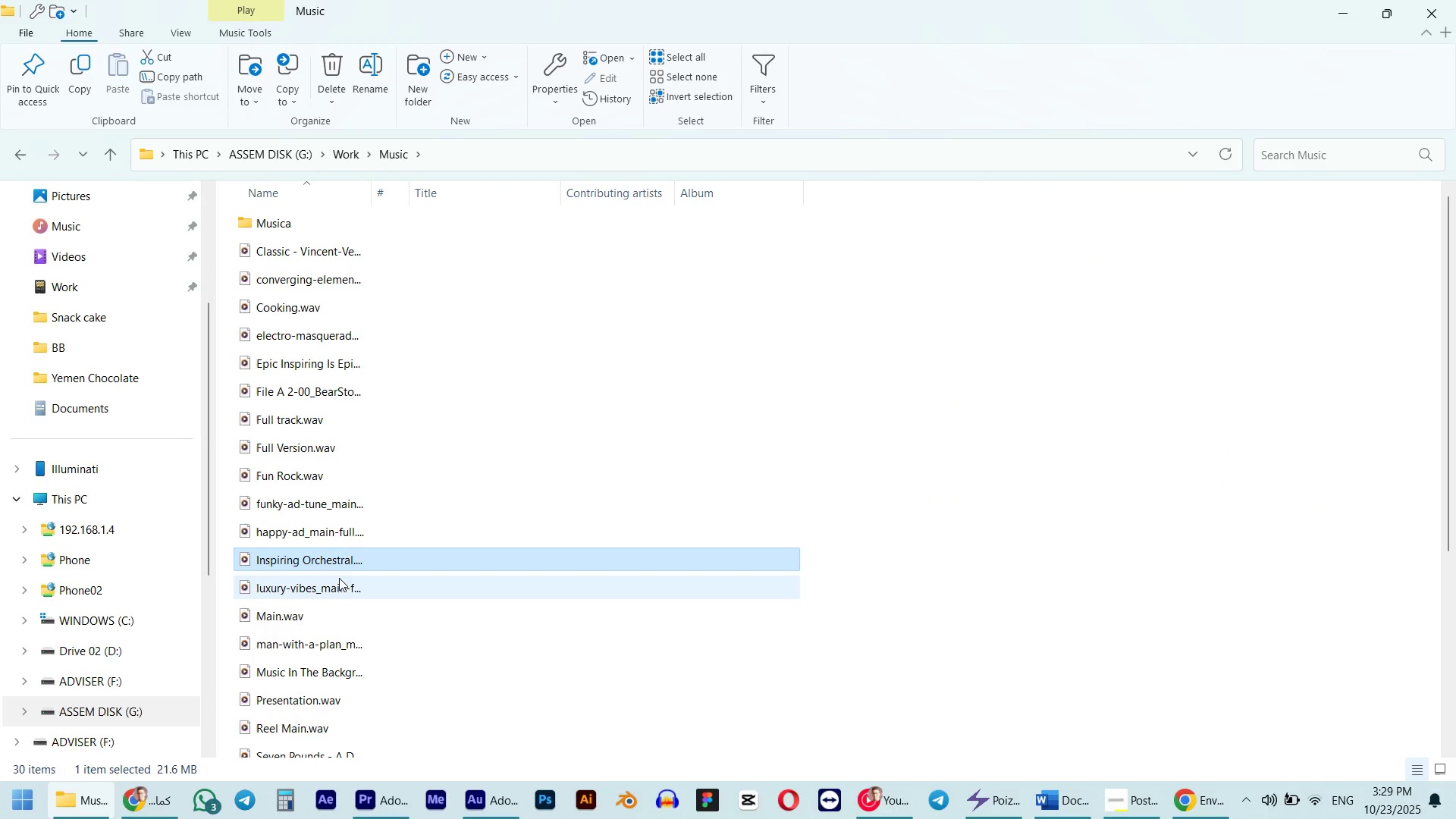 
key(Space)
 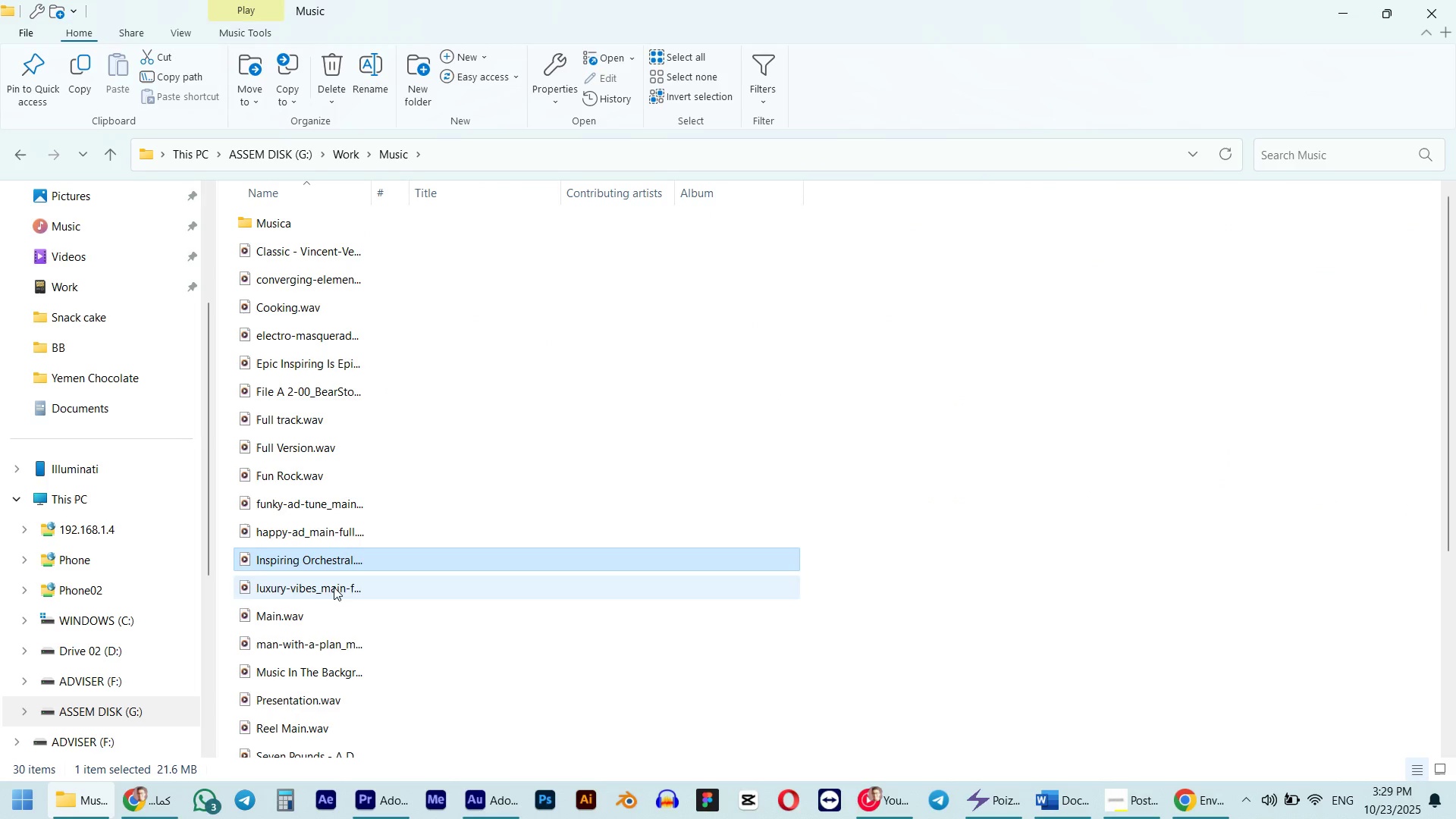 
mouse_move([308, 615])
 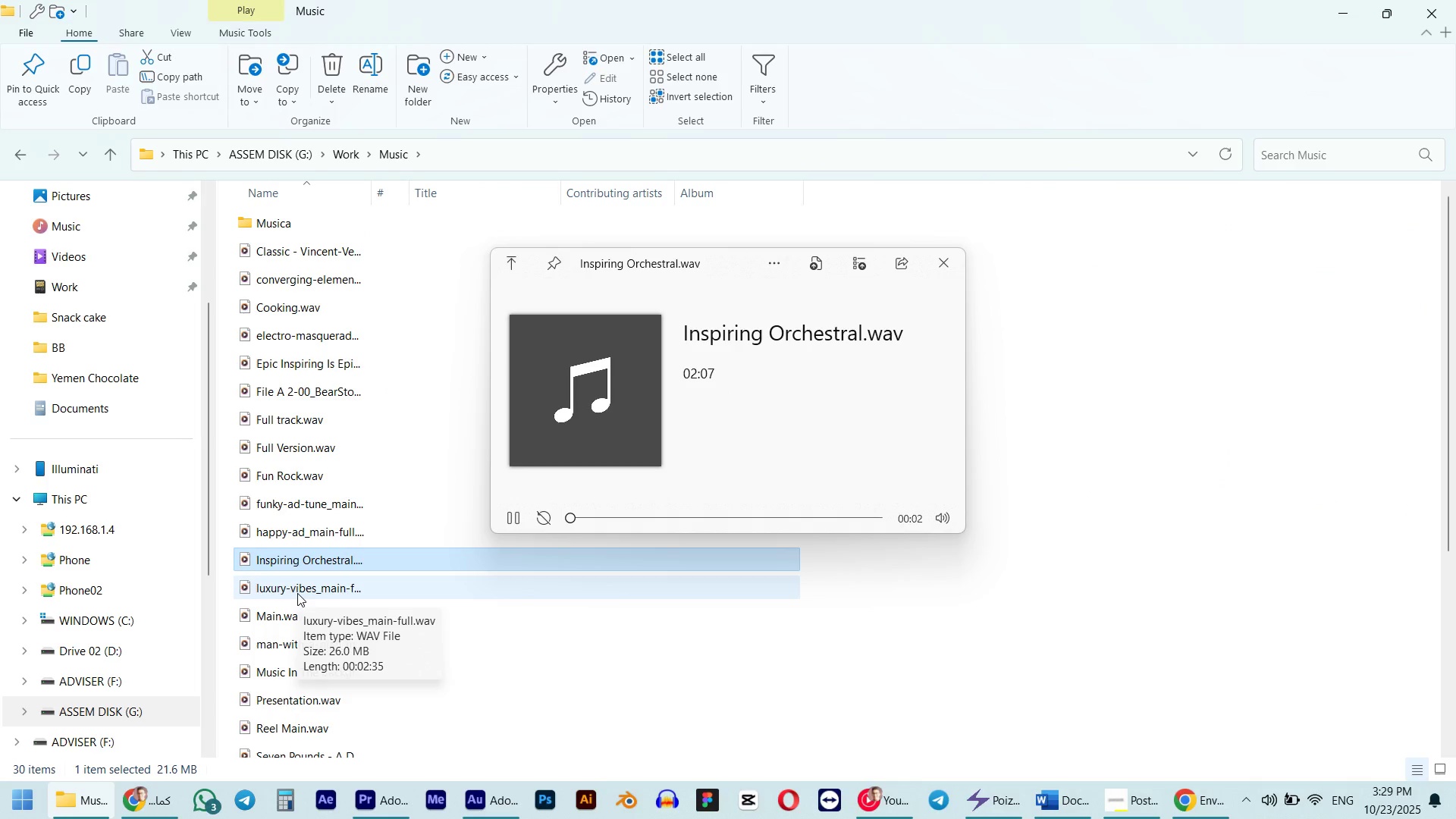 
left_click([297, 593])
 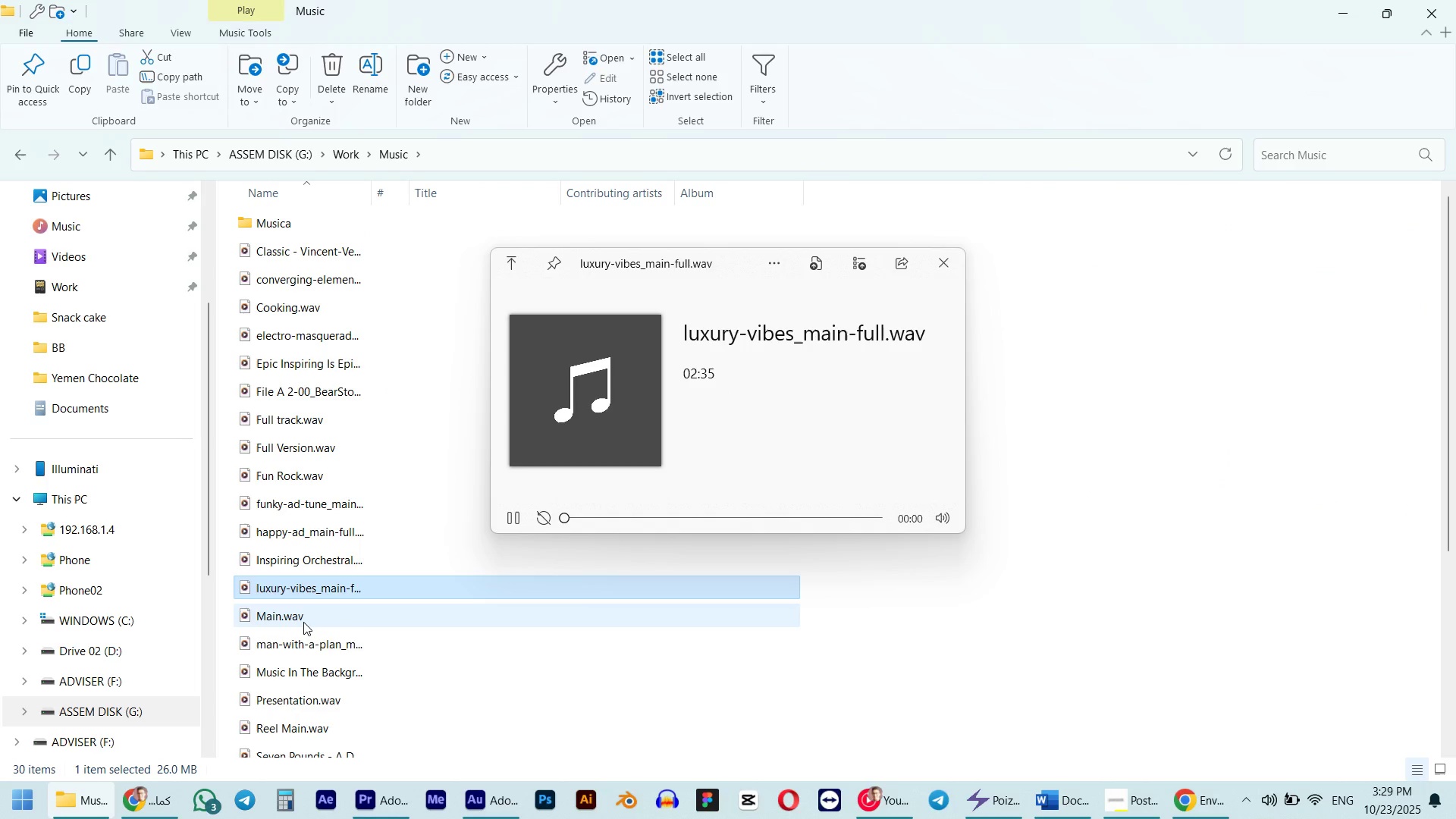 
scroll: coordinate [303, 622], scroll_direction: down, amount: 2.0
 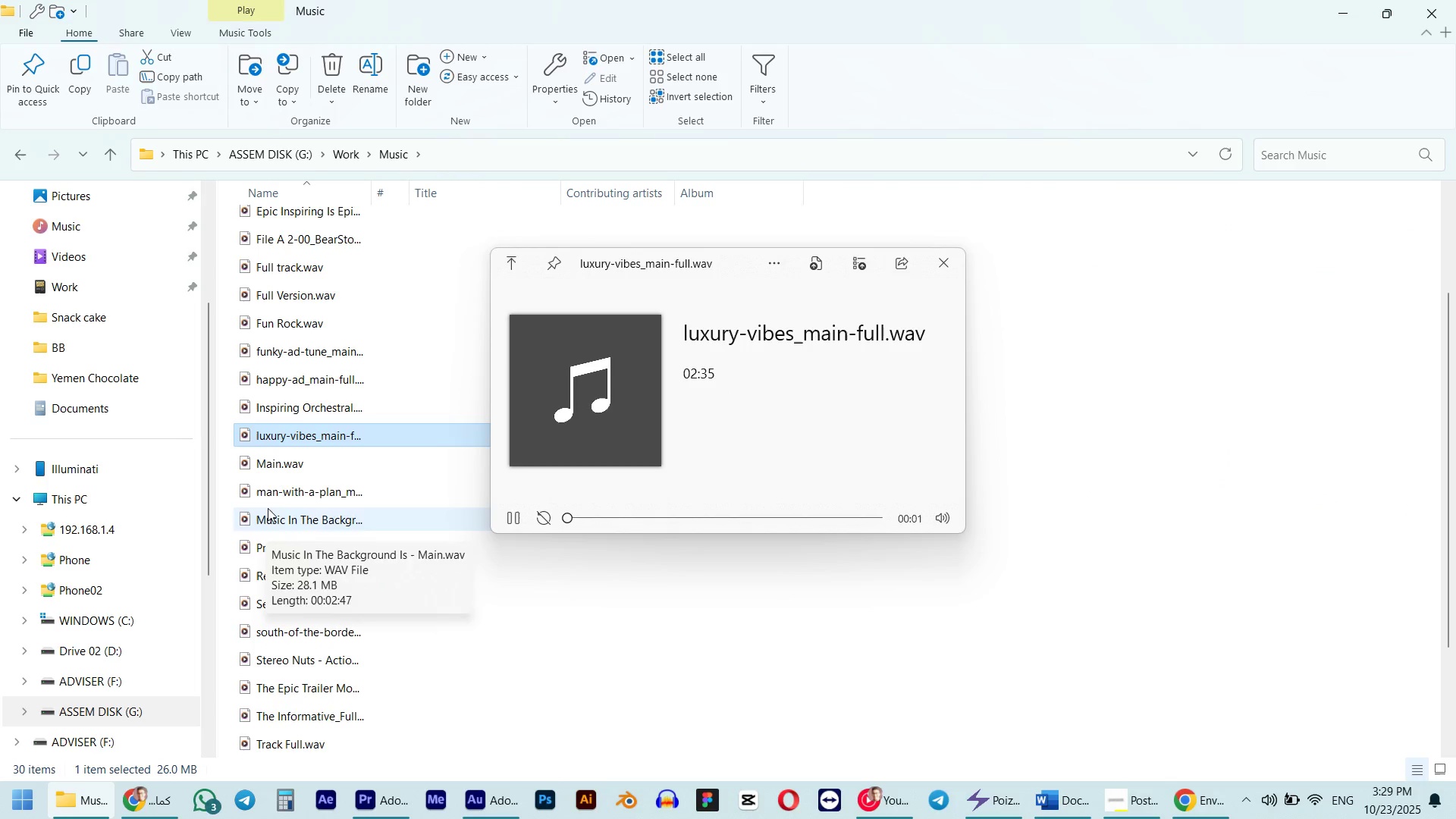 
left_click([282, 489])
 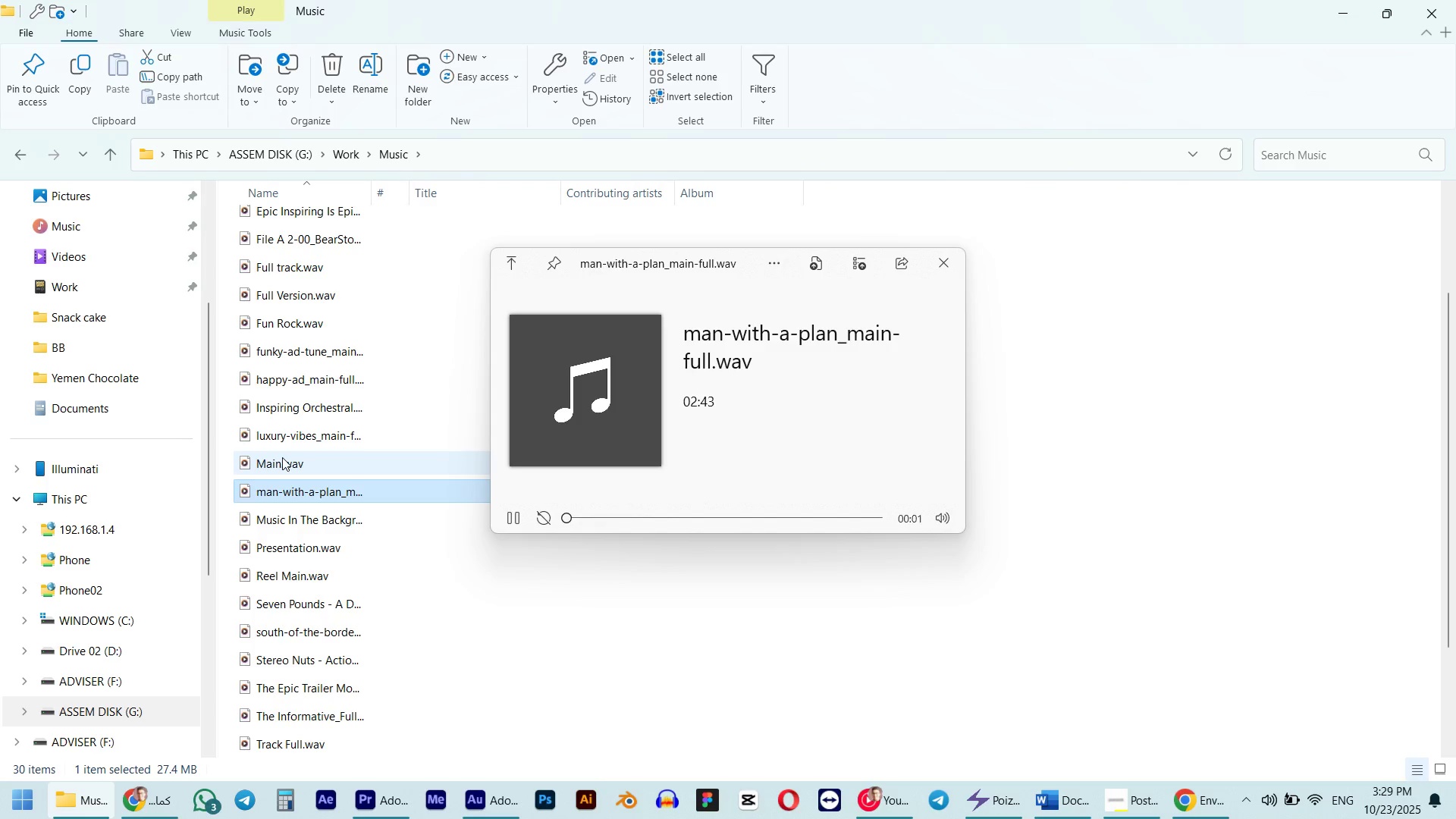 
left_click([282, 457])
 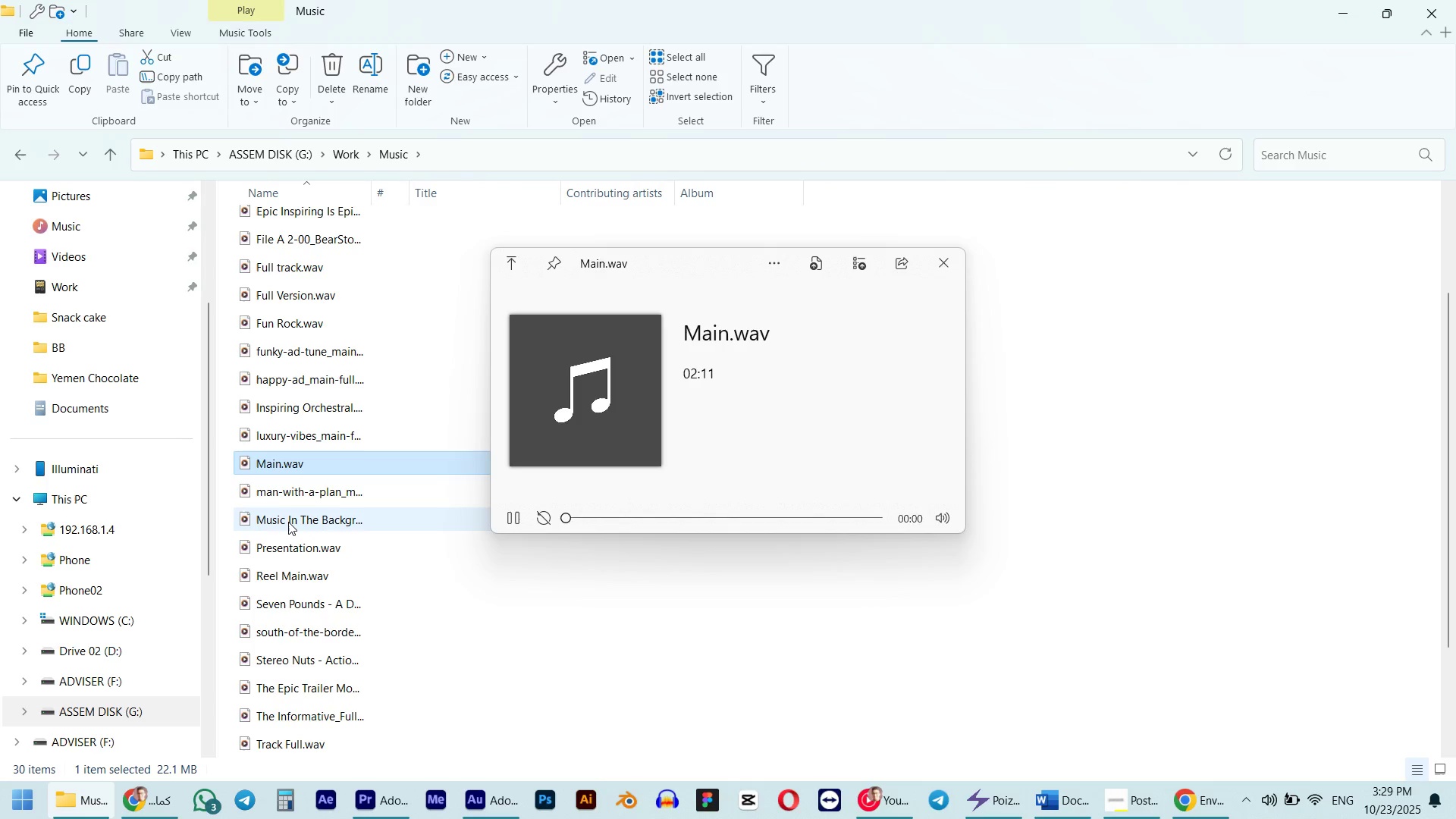 
mouse_move([284, 545])
 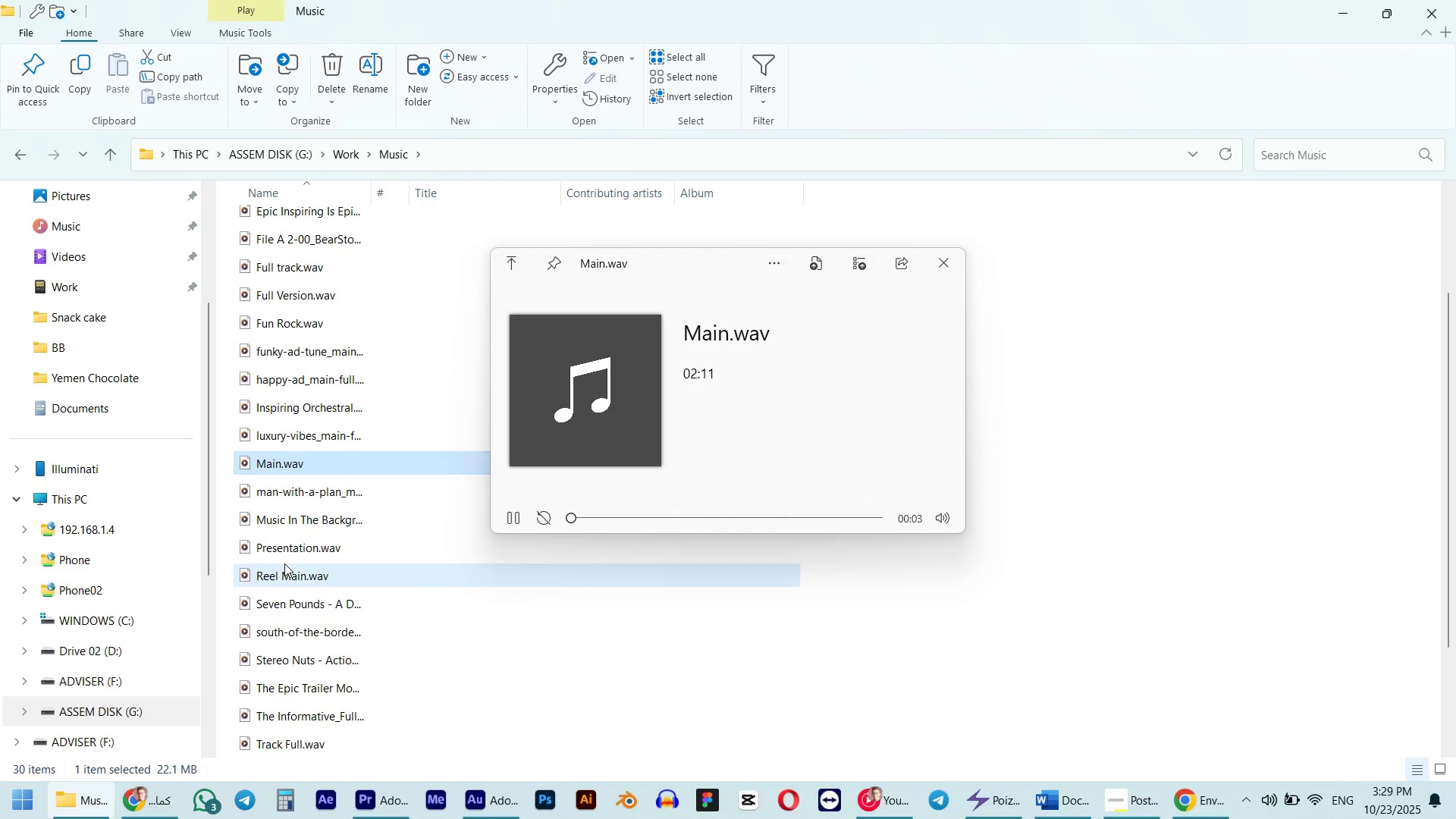 
left_click([284, 563])
 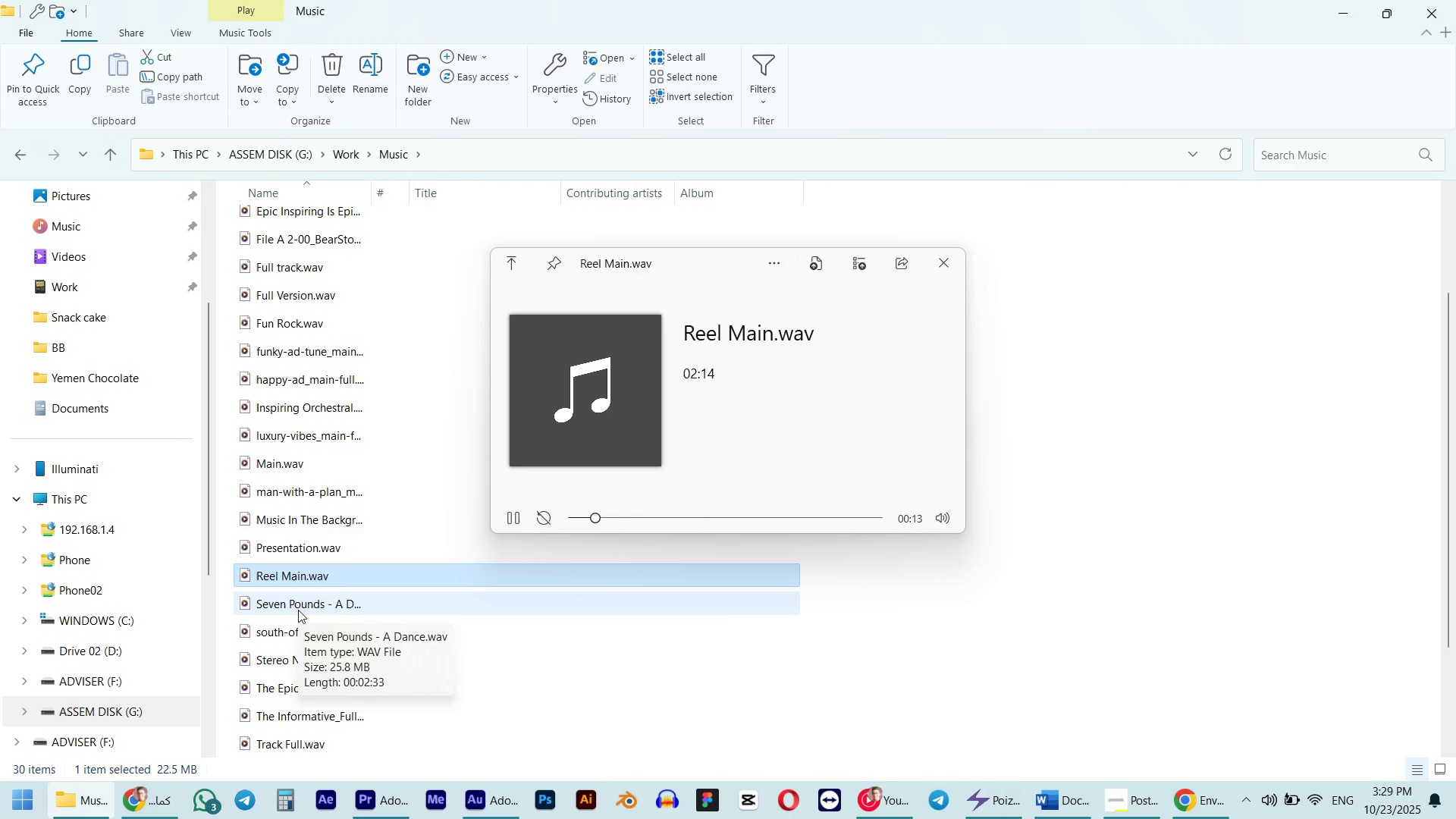 
wait(18.65)
 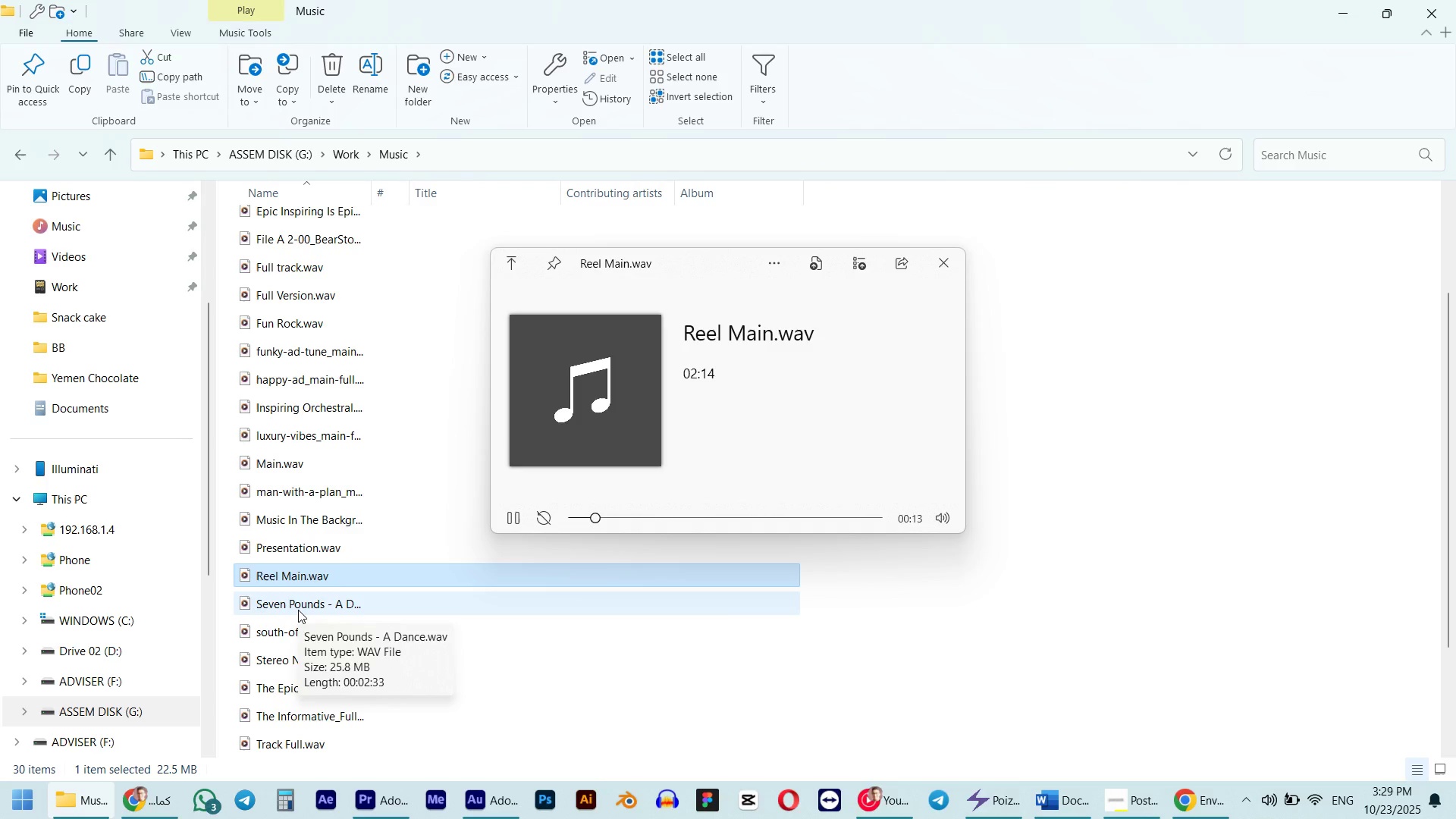 
left_click([296, 635])
 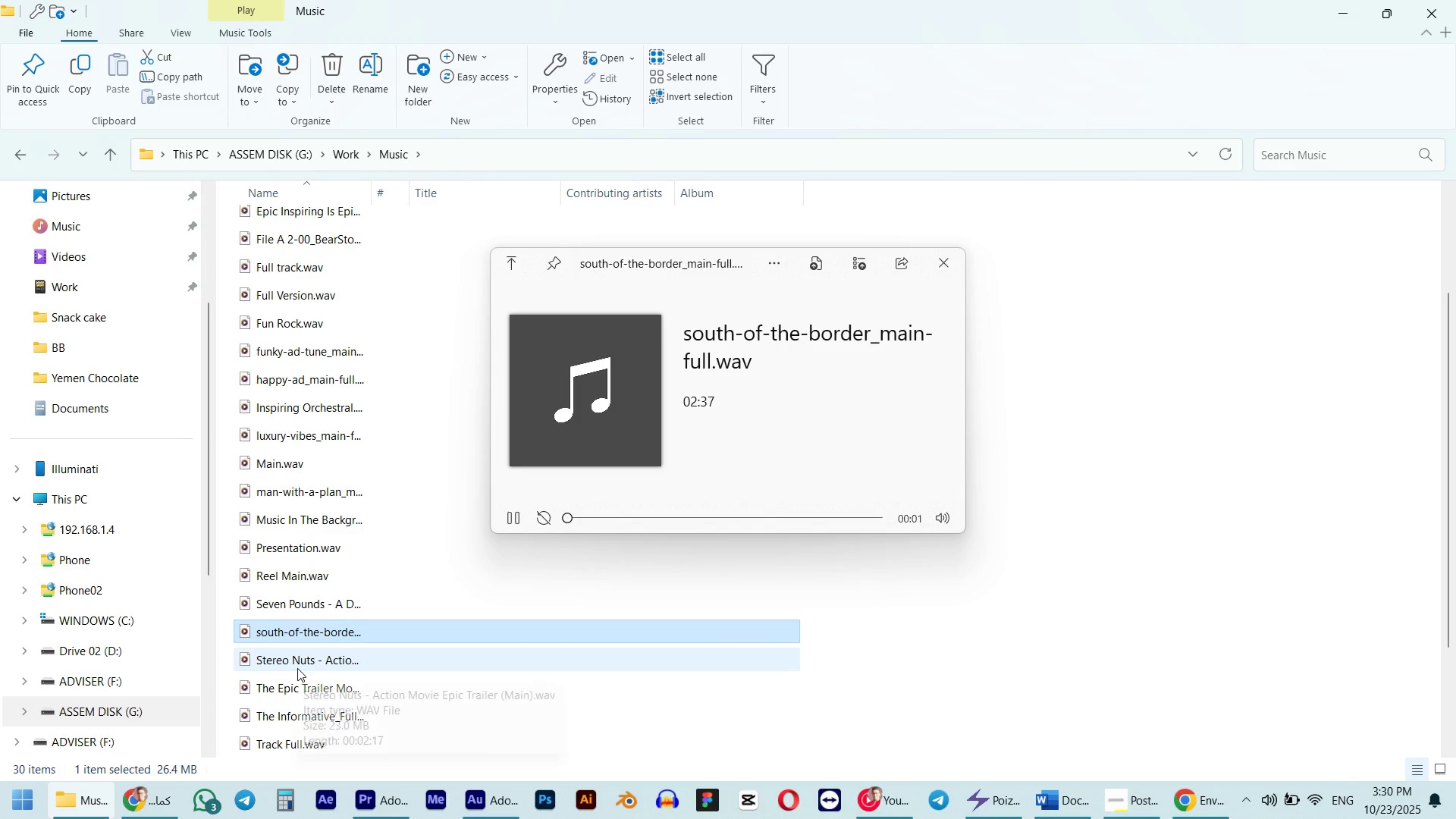 
left_click([297, 668])
 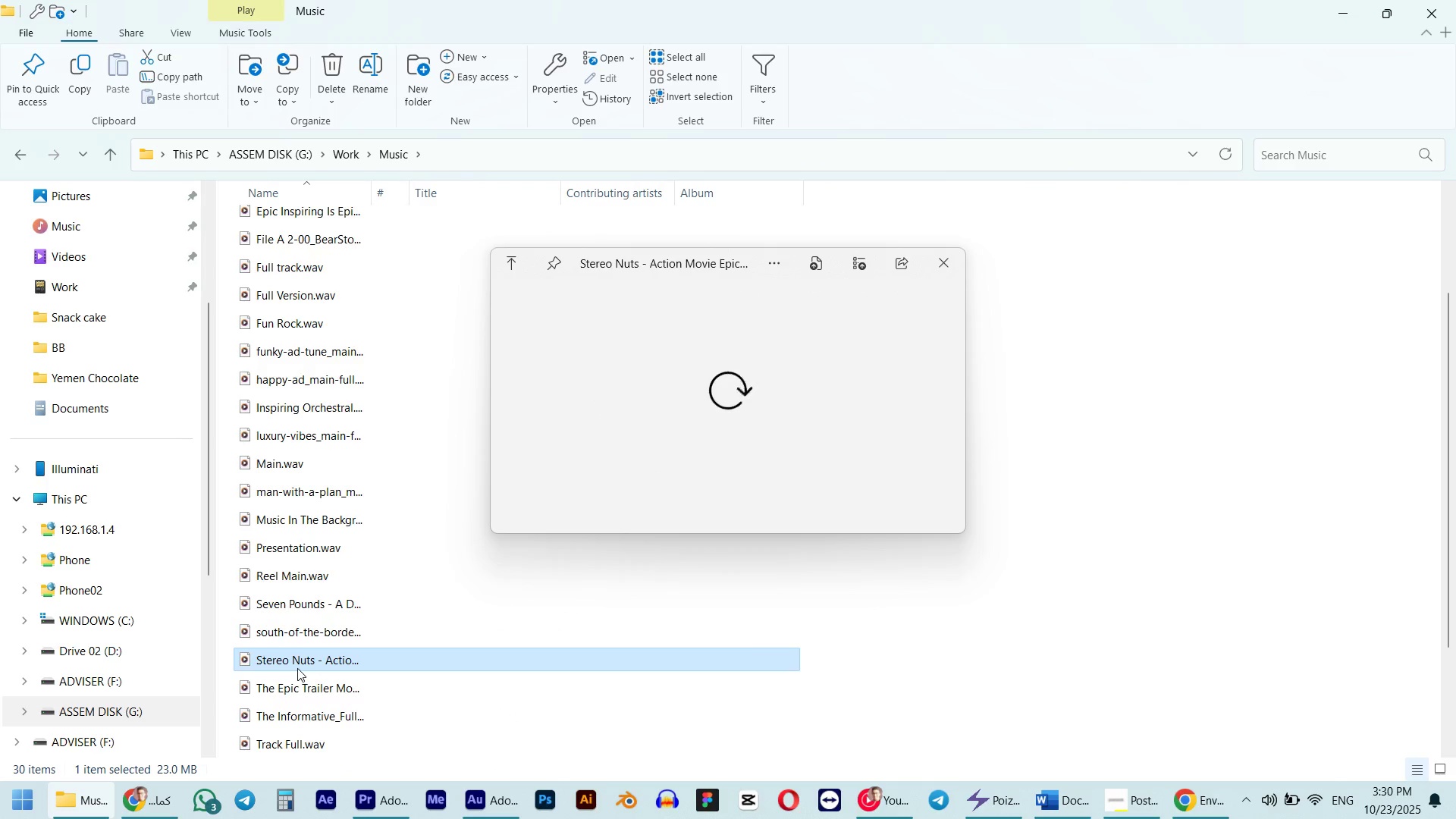 
scroll: coordinate [297, 668], scroll_direction: down, amount: 2.0
 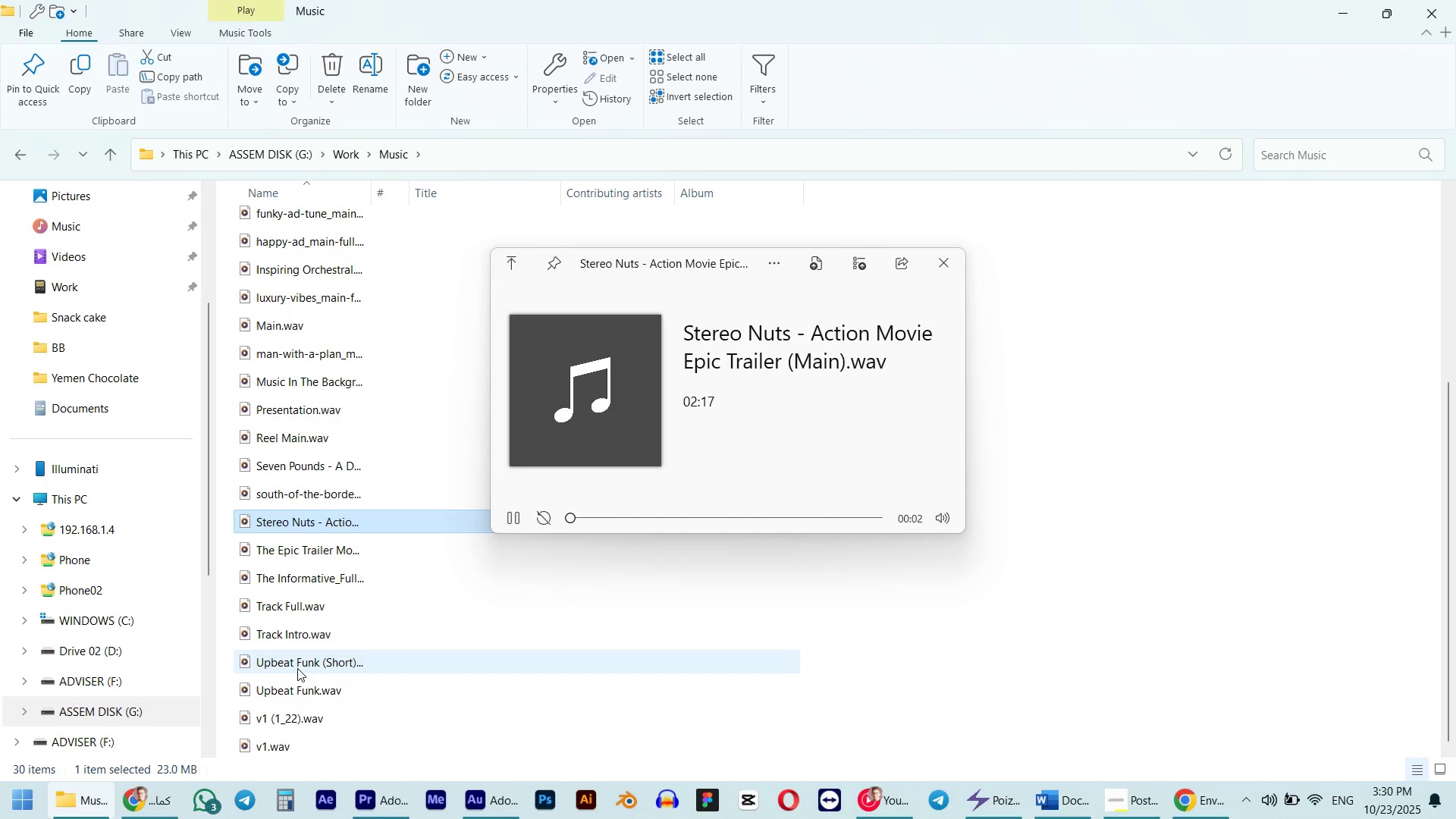 
mouse_move([323, 547])
 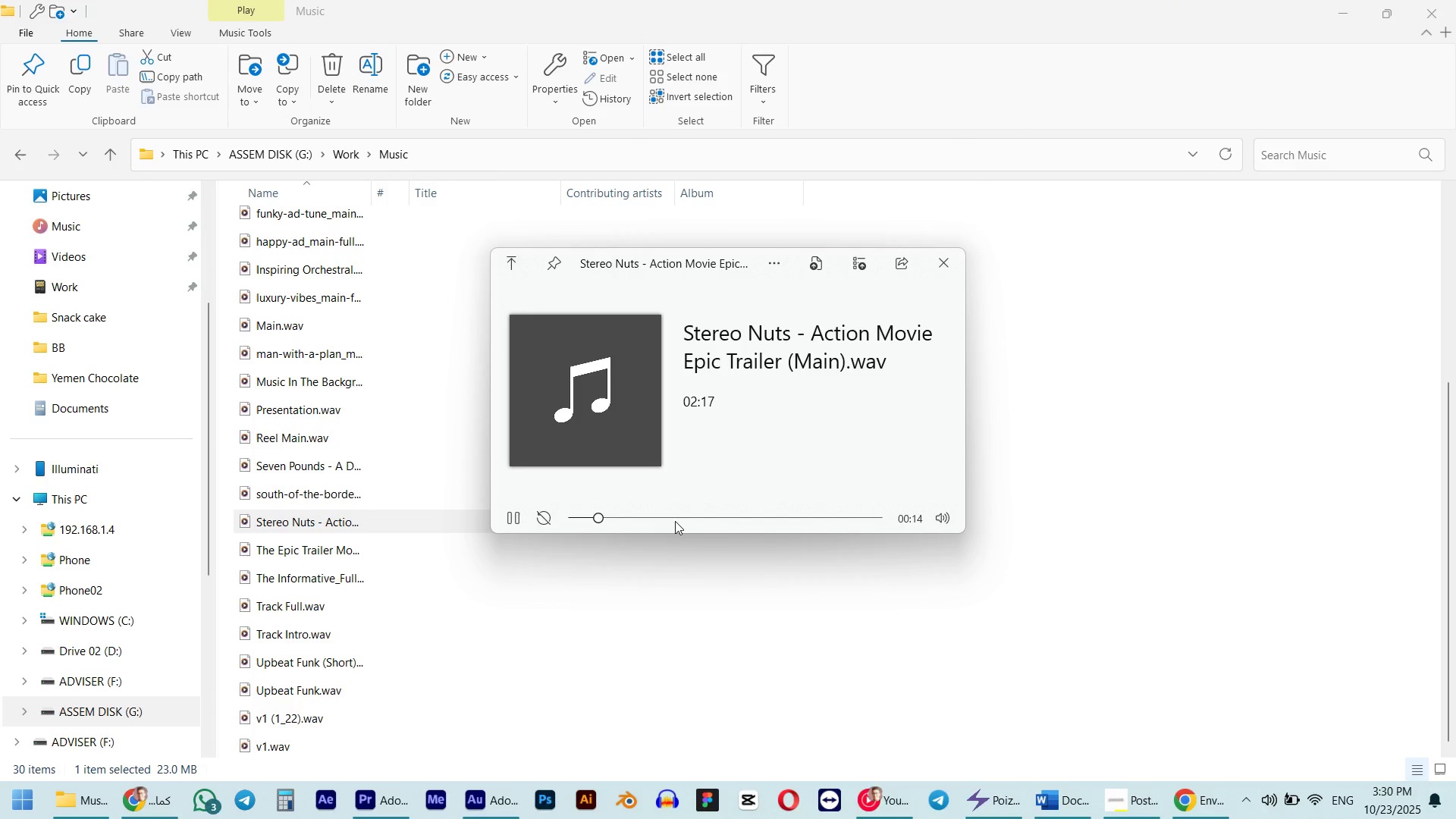 
left_click([675, 521])
 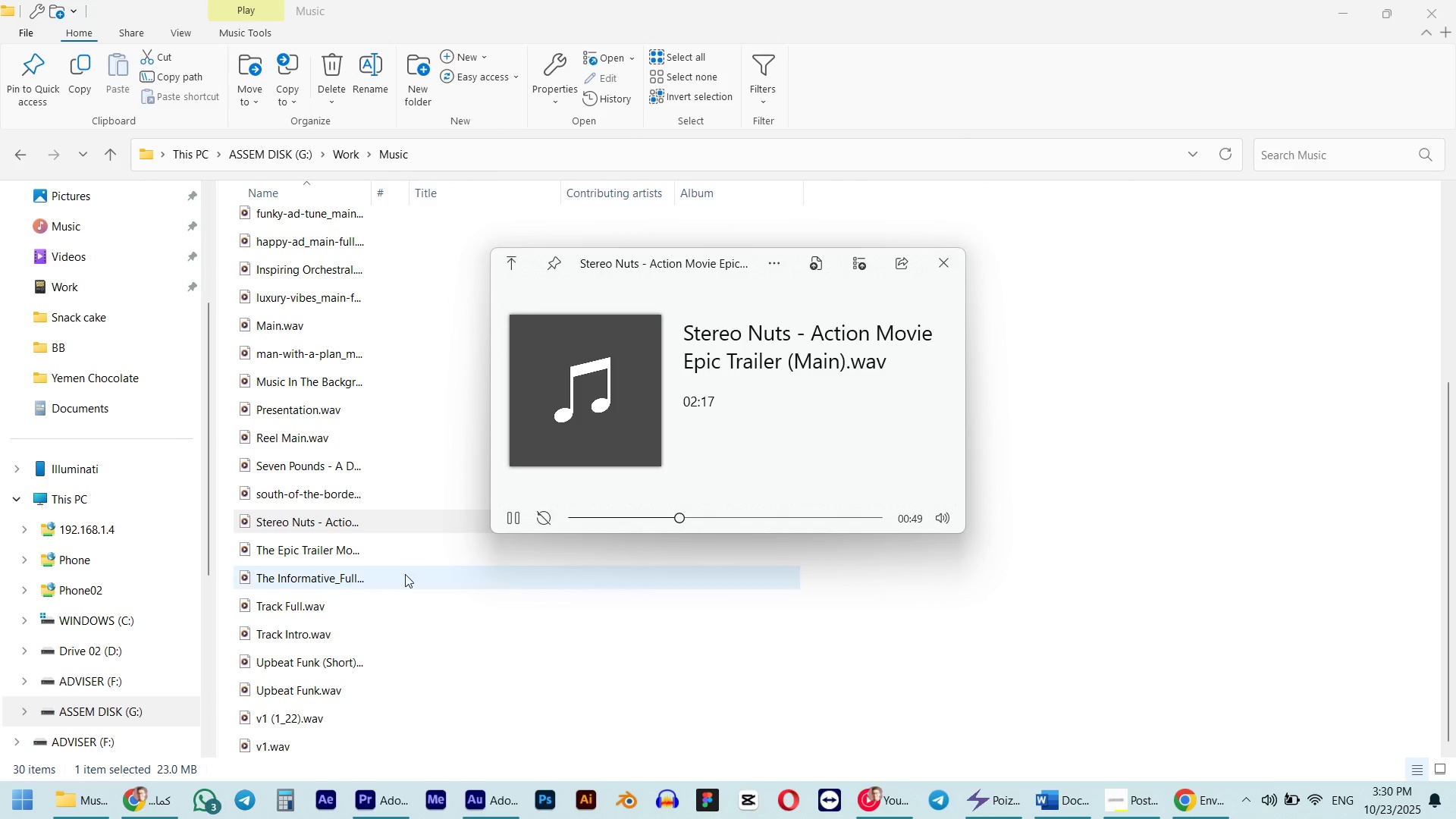 
left_click([305, 557])
 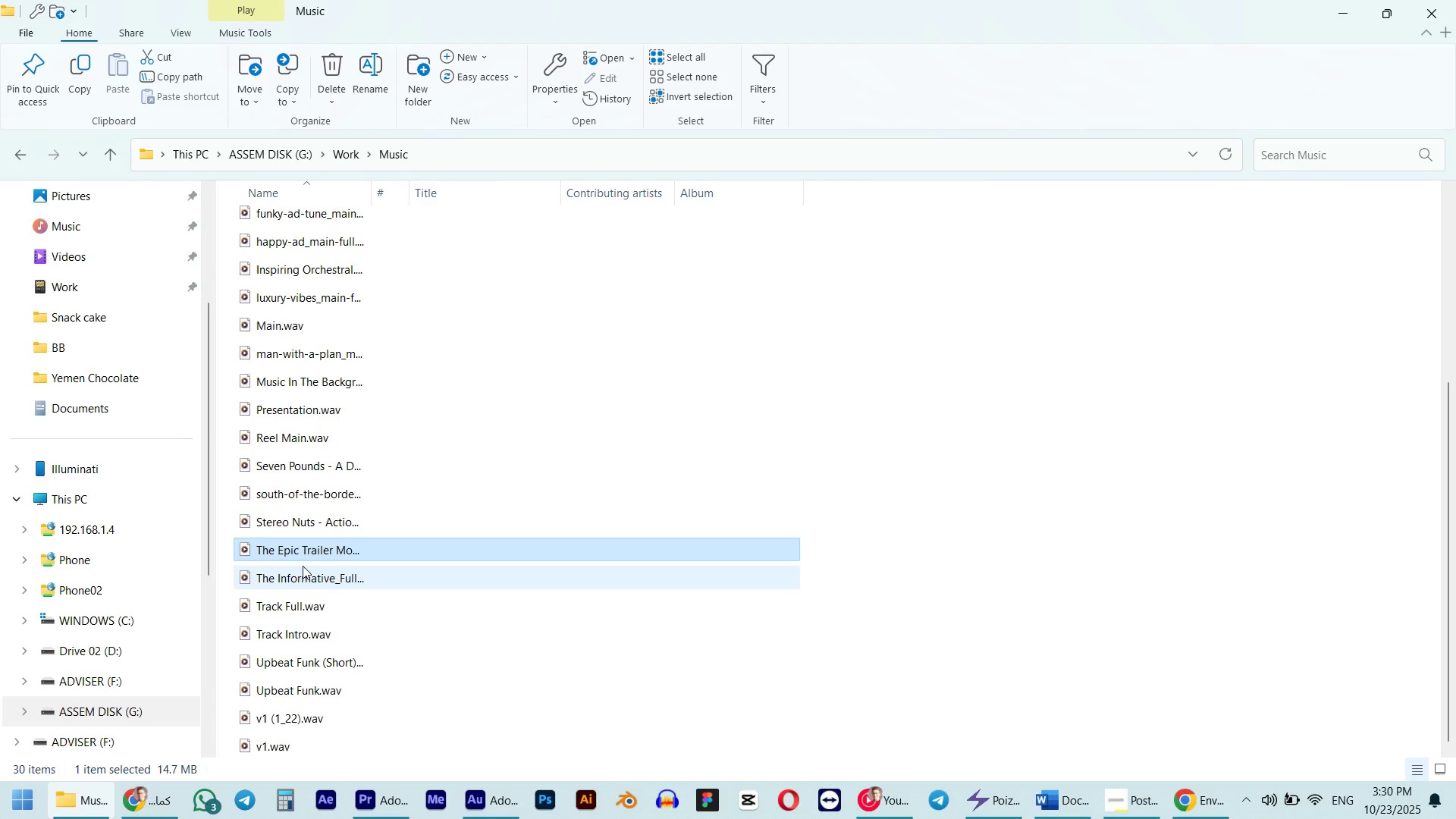 
left_click([298, 577])
 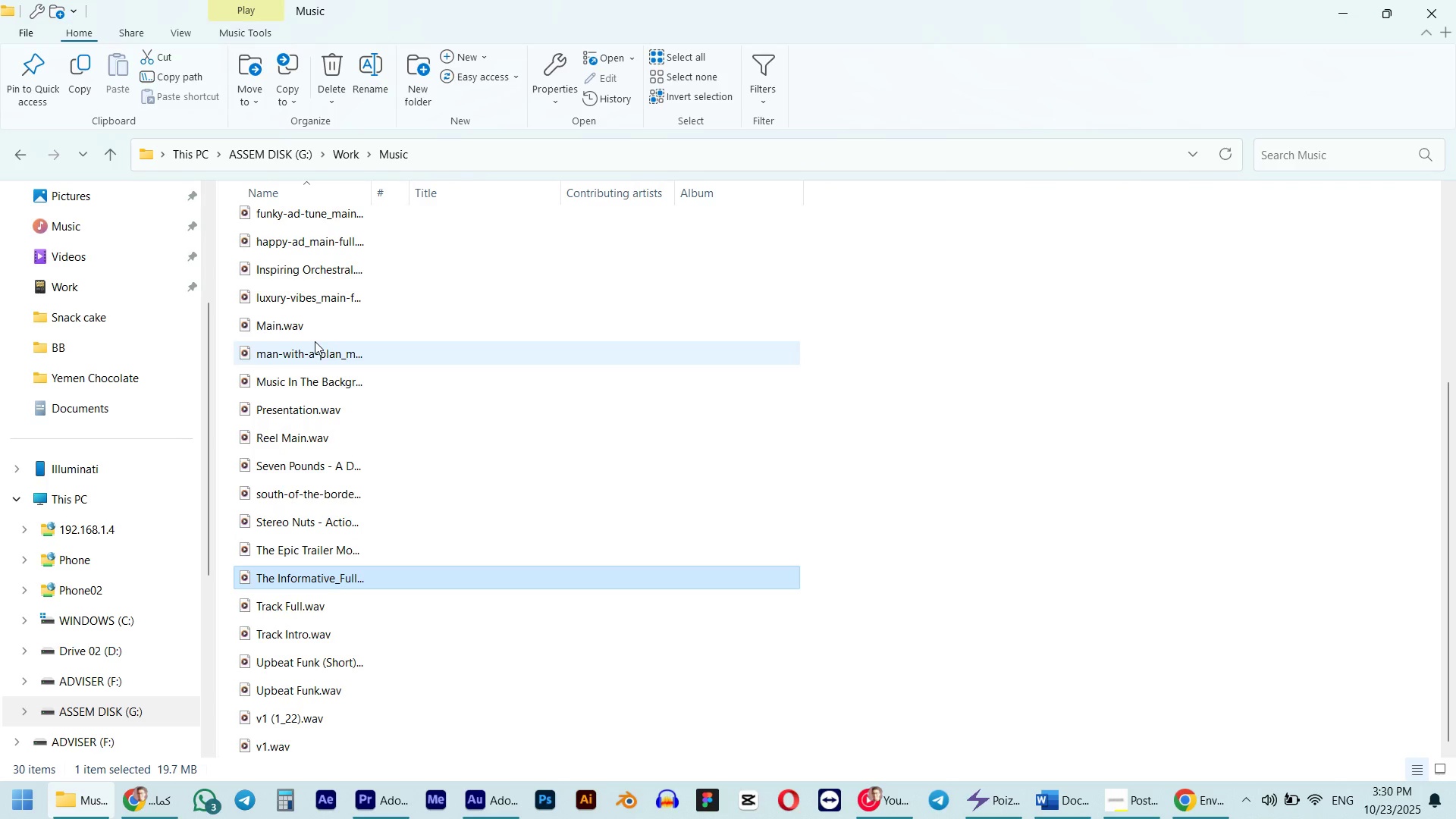 
left_click([298, 441])
 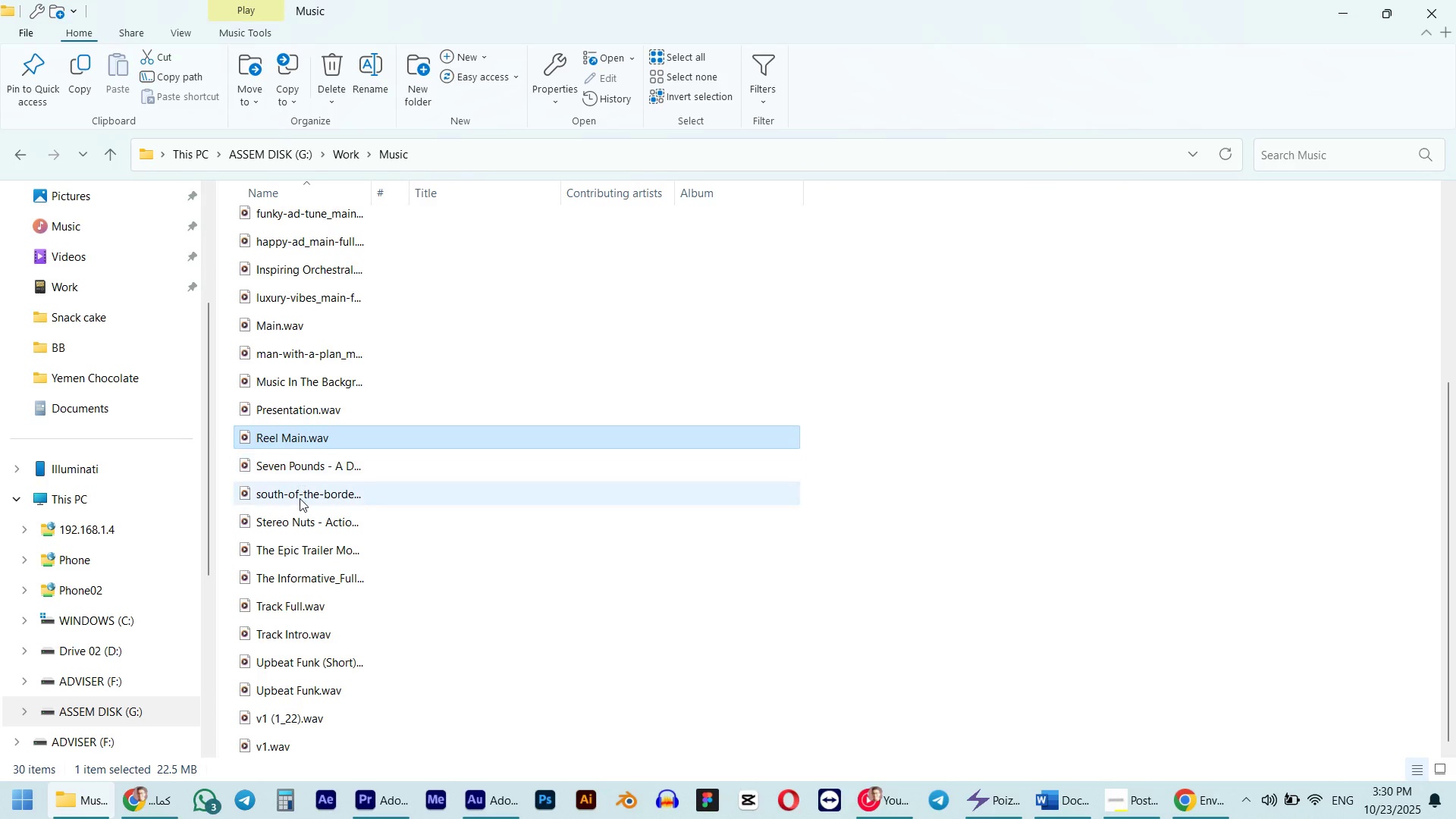 
scroll: coordinate [300, 498], scroll_direction: down, amount: 3.0
 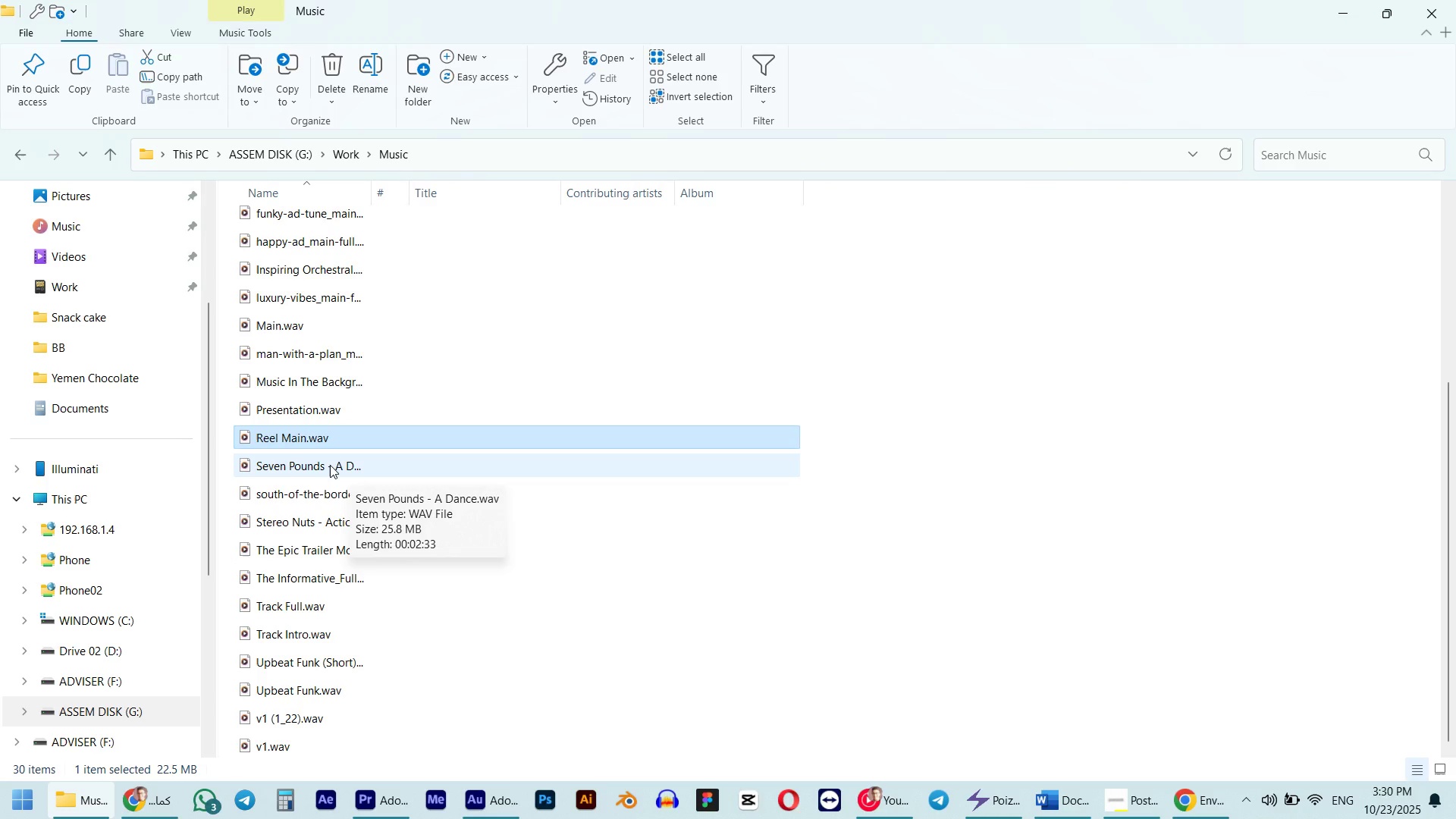 
left_click([330, 465])
 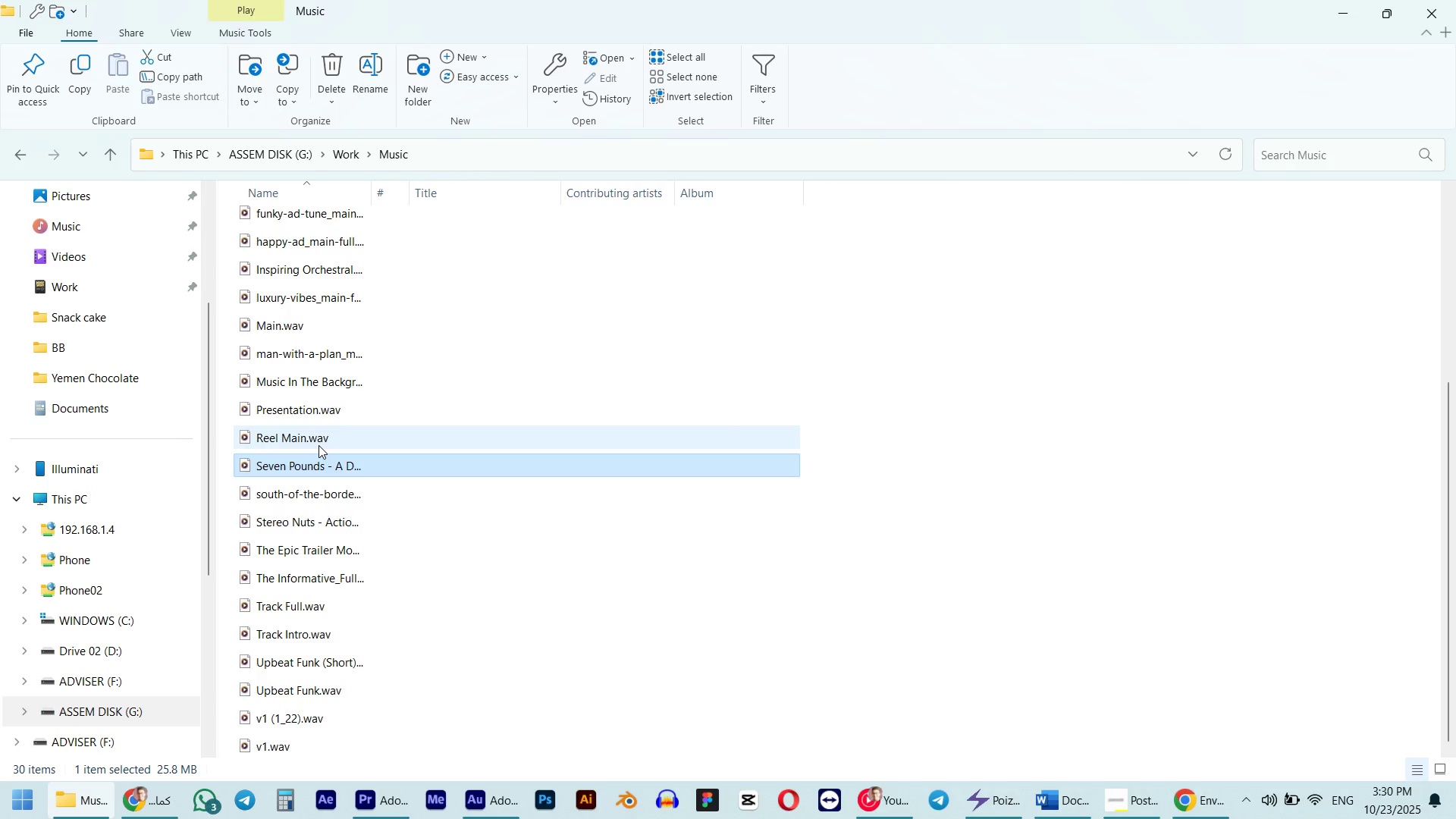 
left_click([318, 445])
 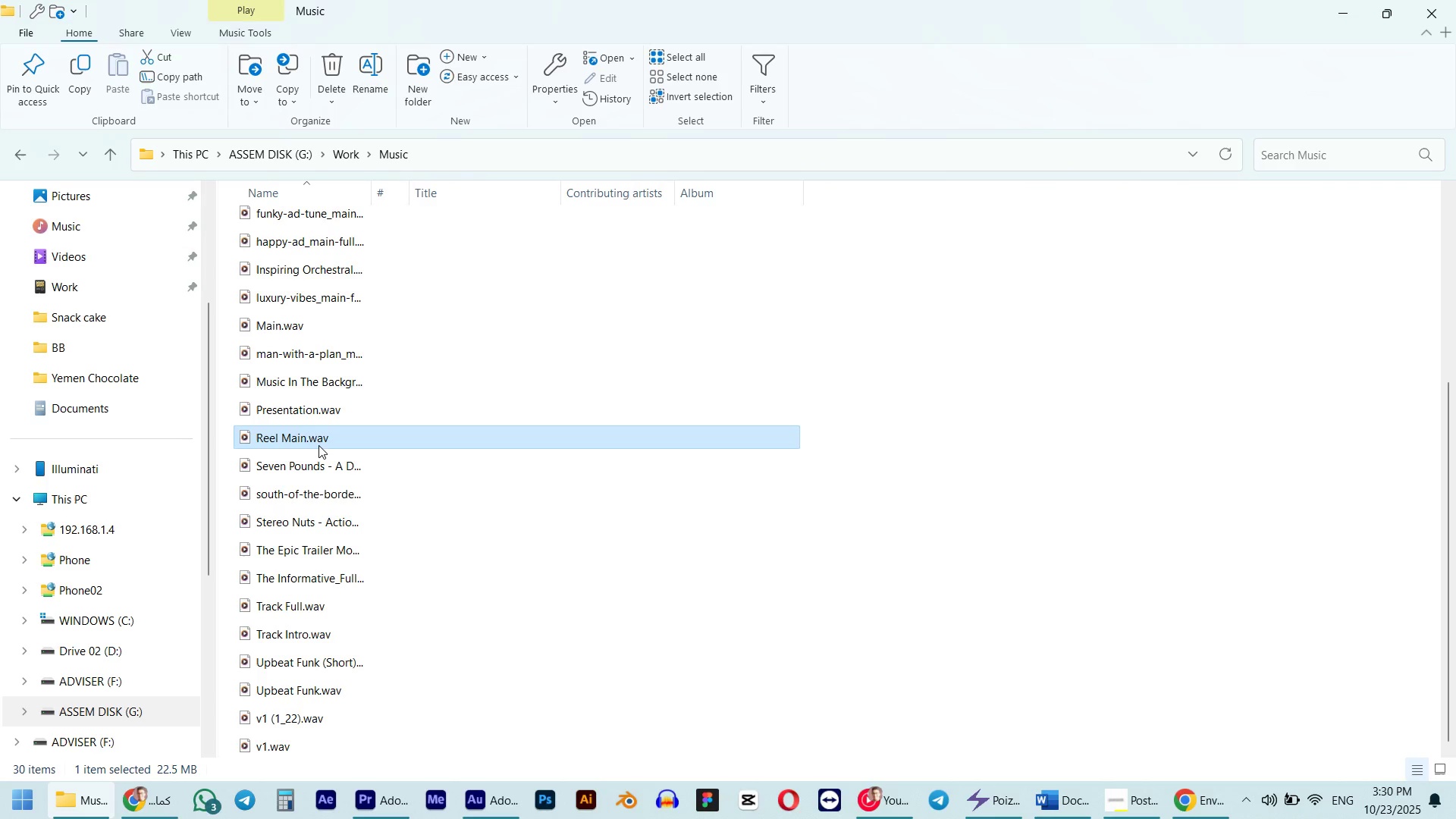 
key(Space)
 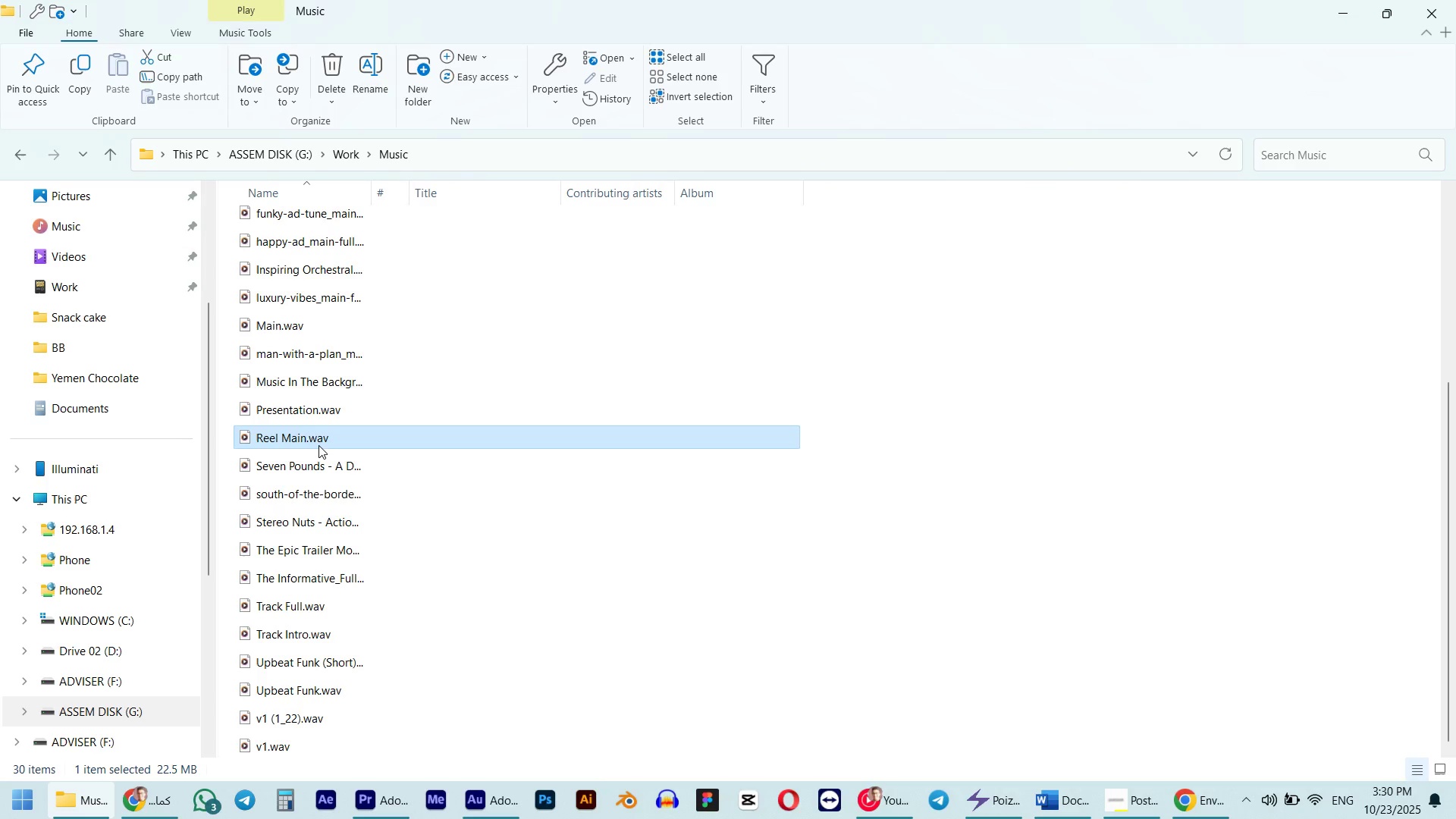 
key(Space)
 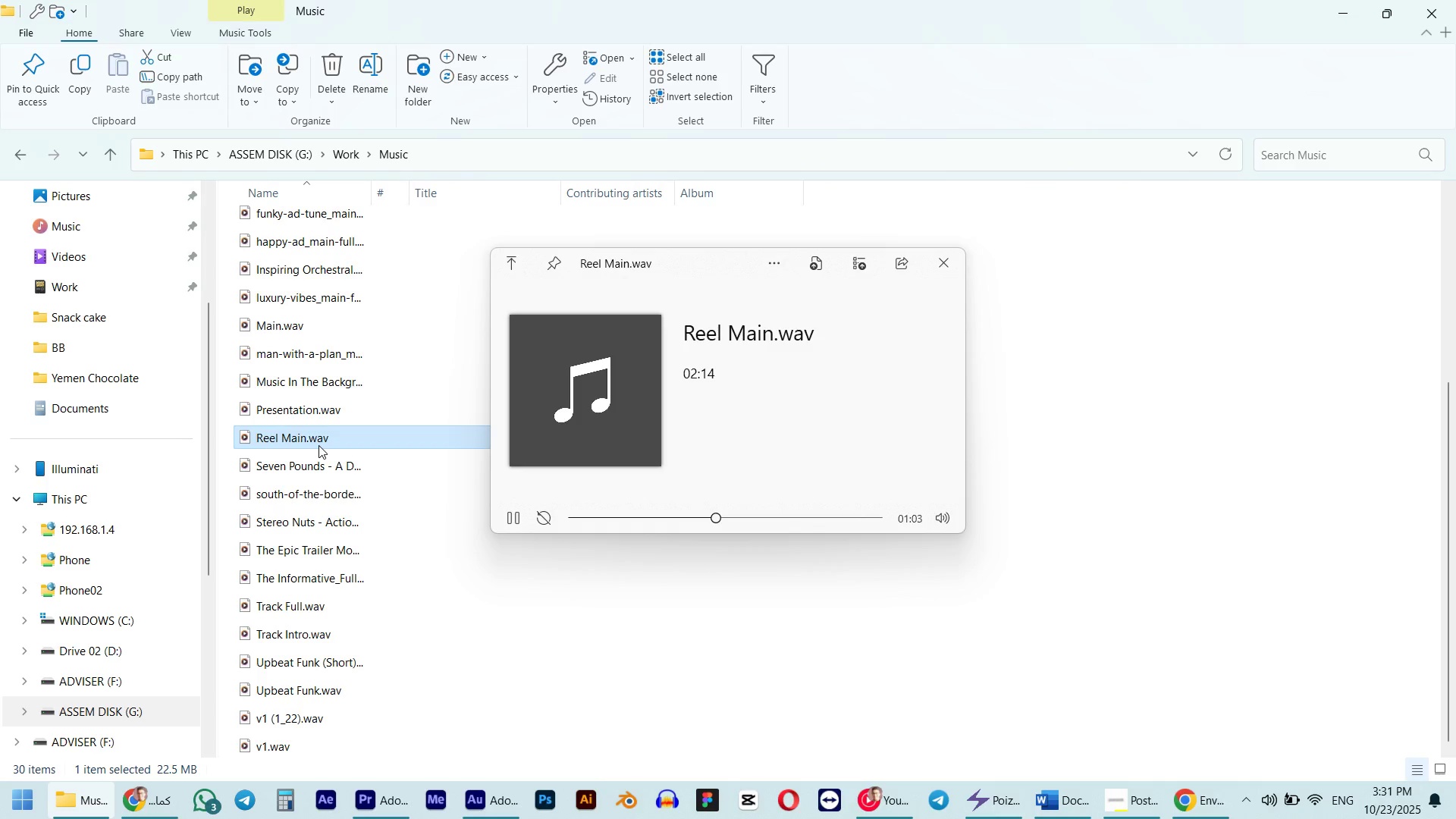 
wait(68.66)
 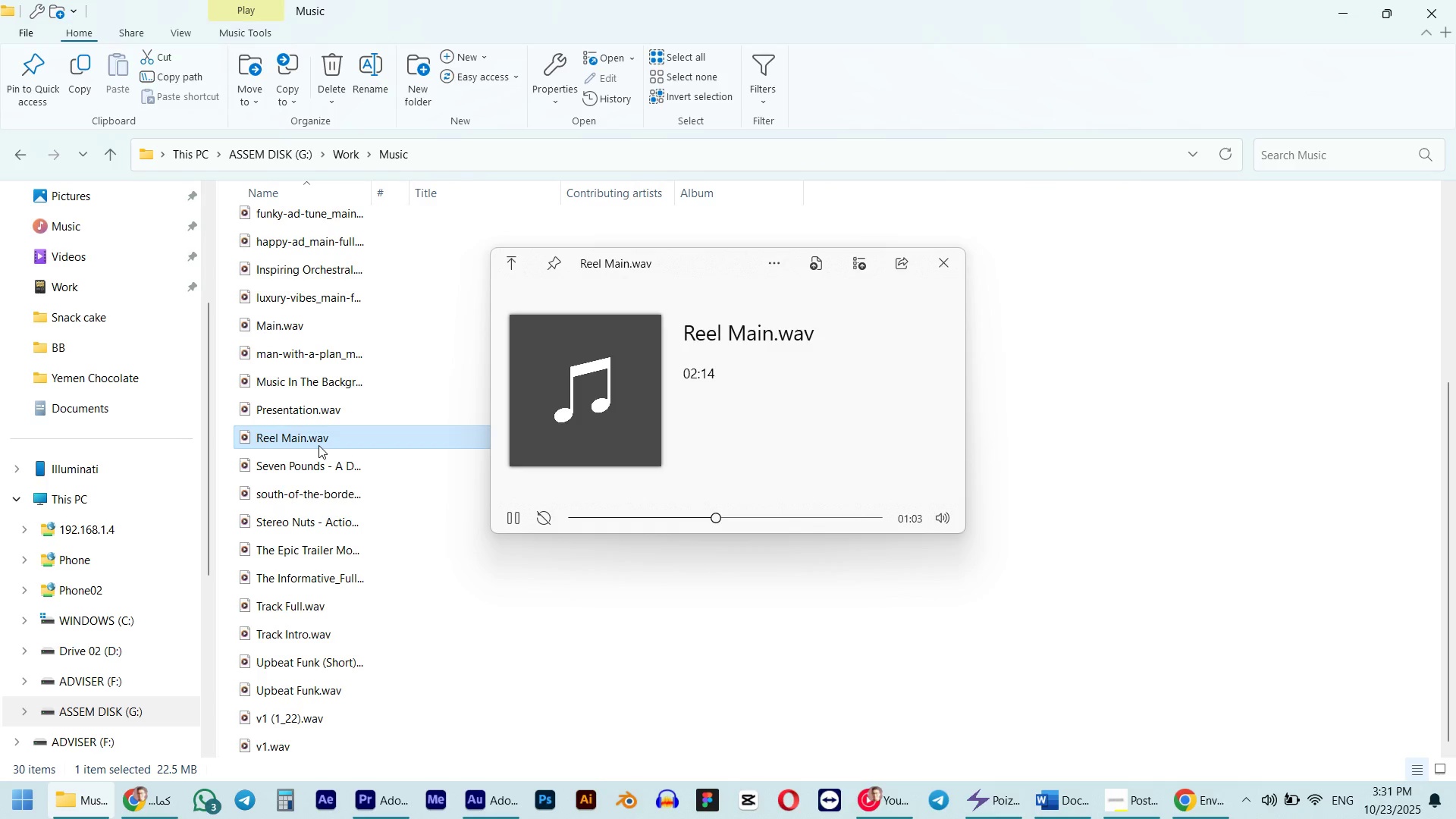 
left_click([934, 267])
 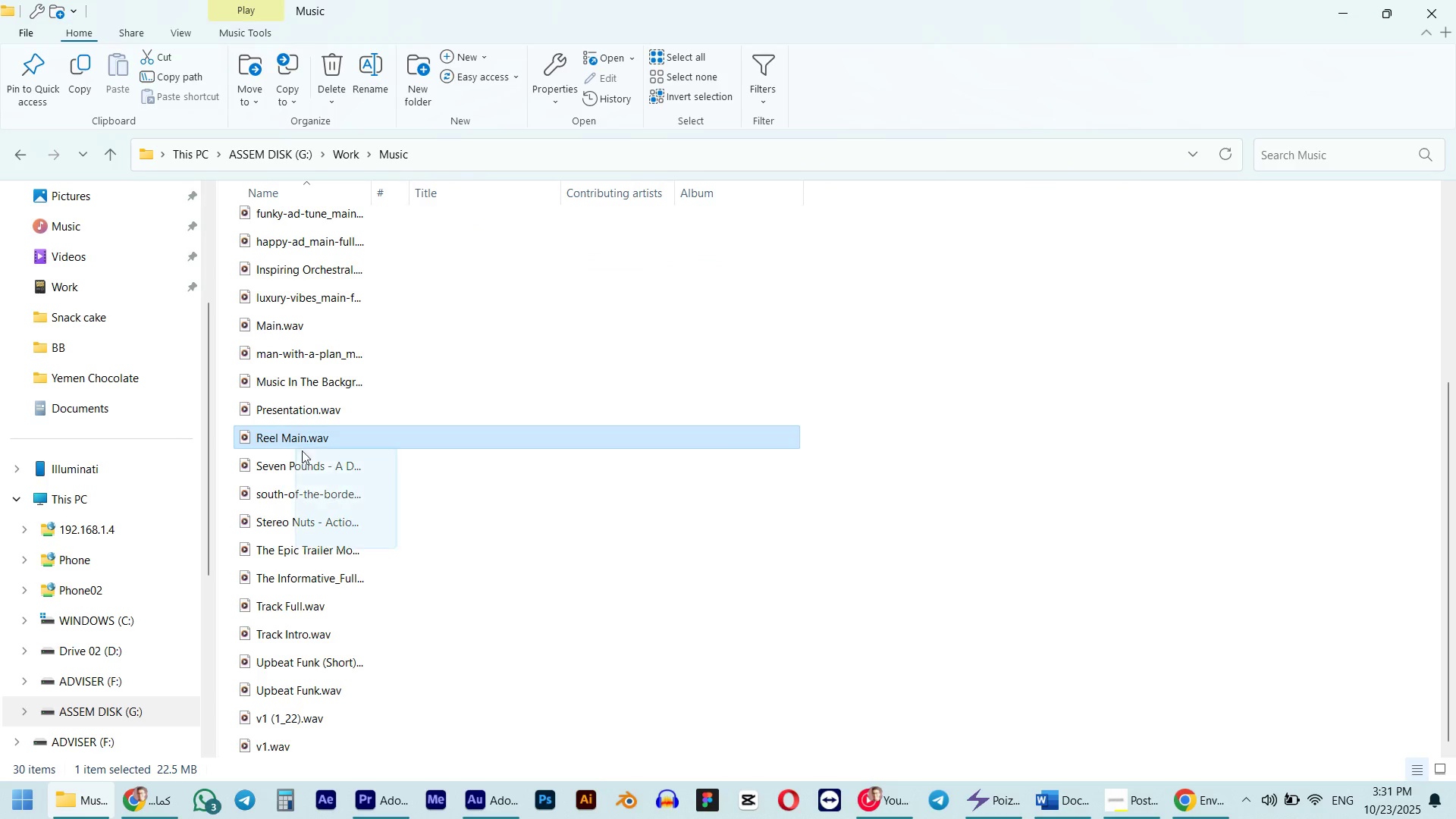 
key(Alt+Tab)
 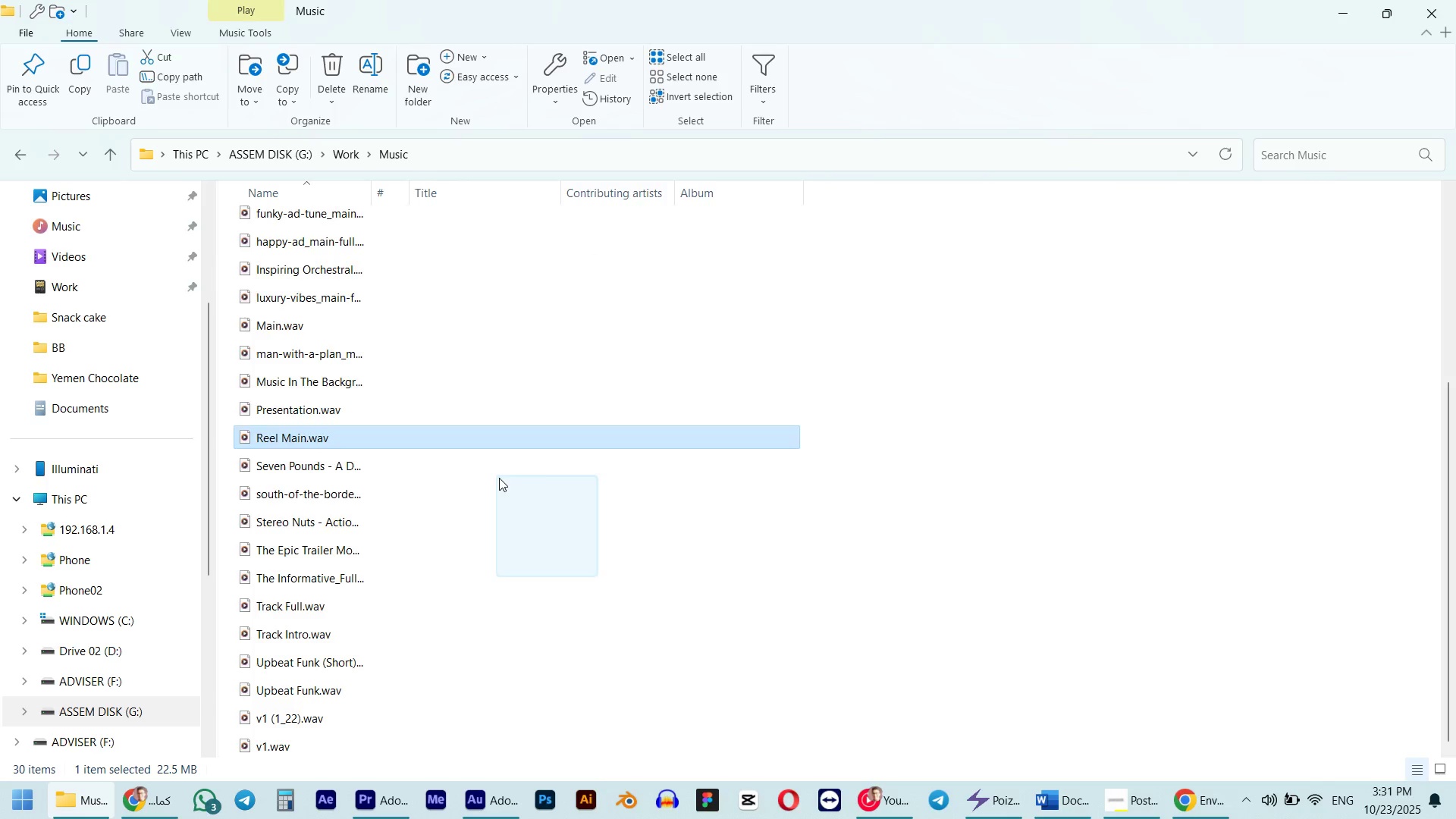 
key(Alt+Tab)
 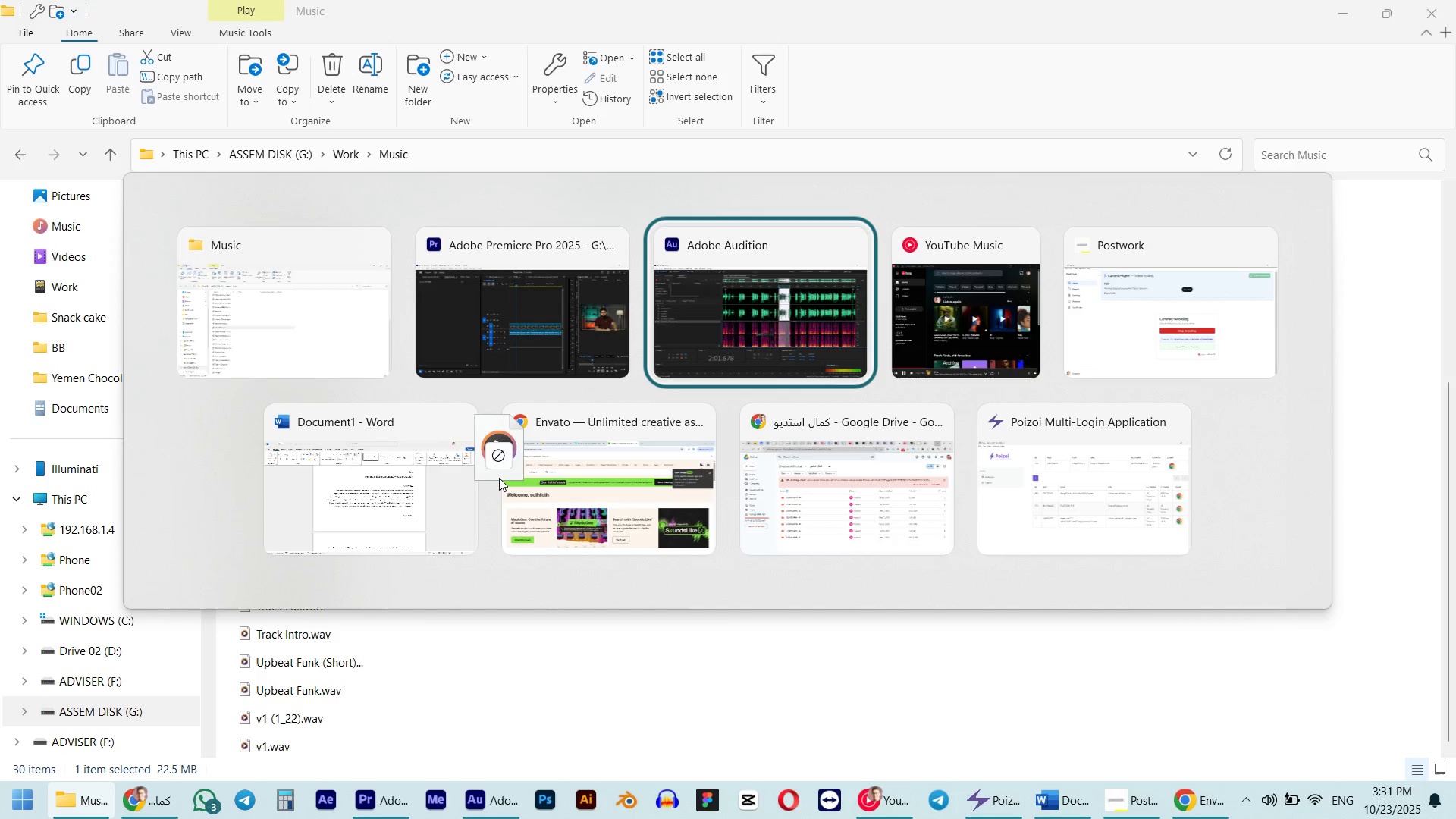 
key(Alt+Shift+Tab)
 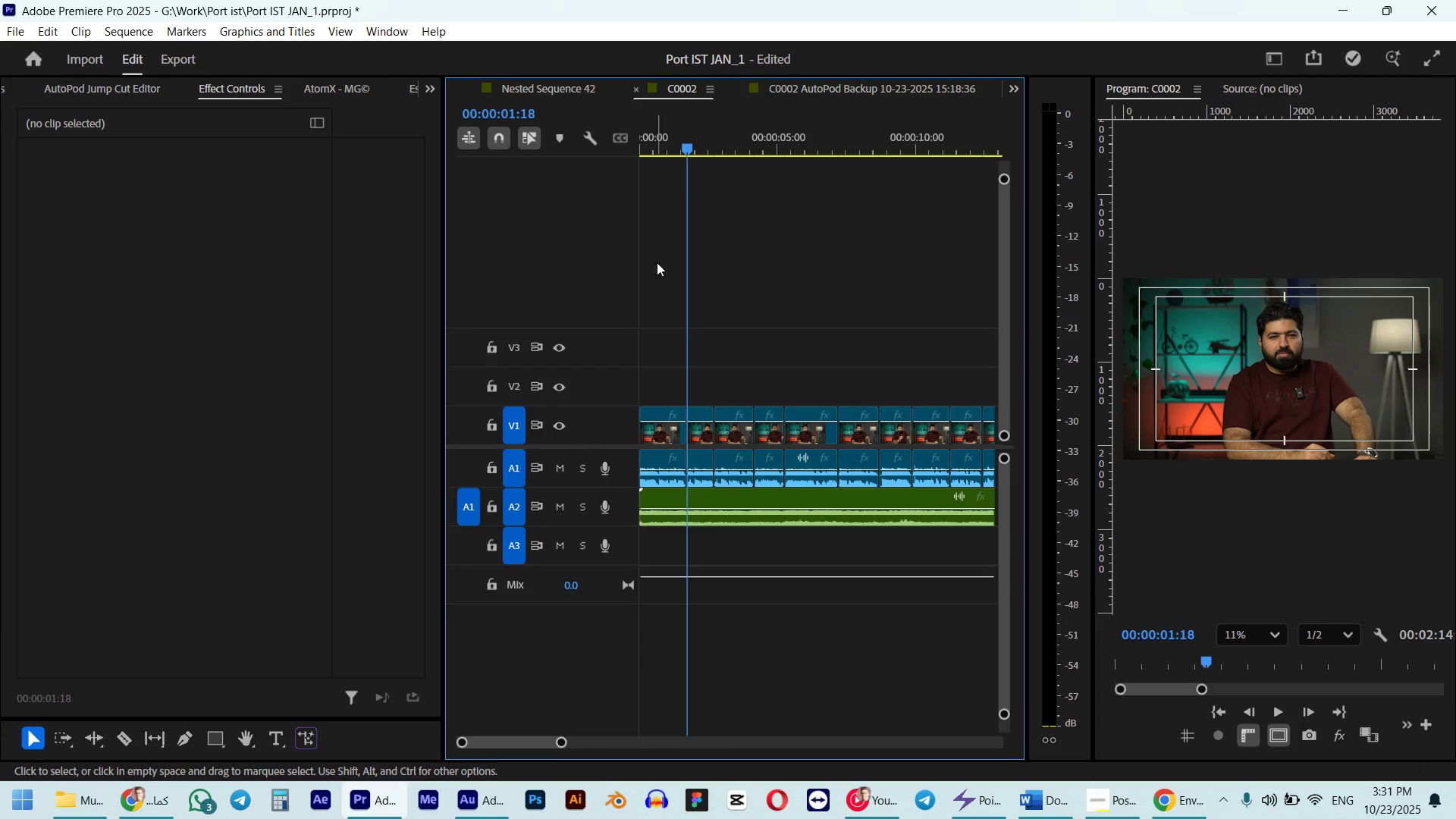 
key(Space)
 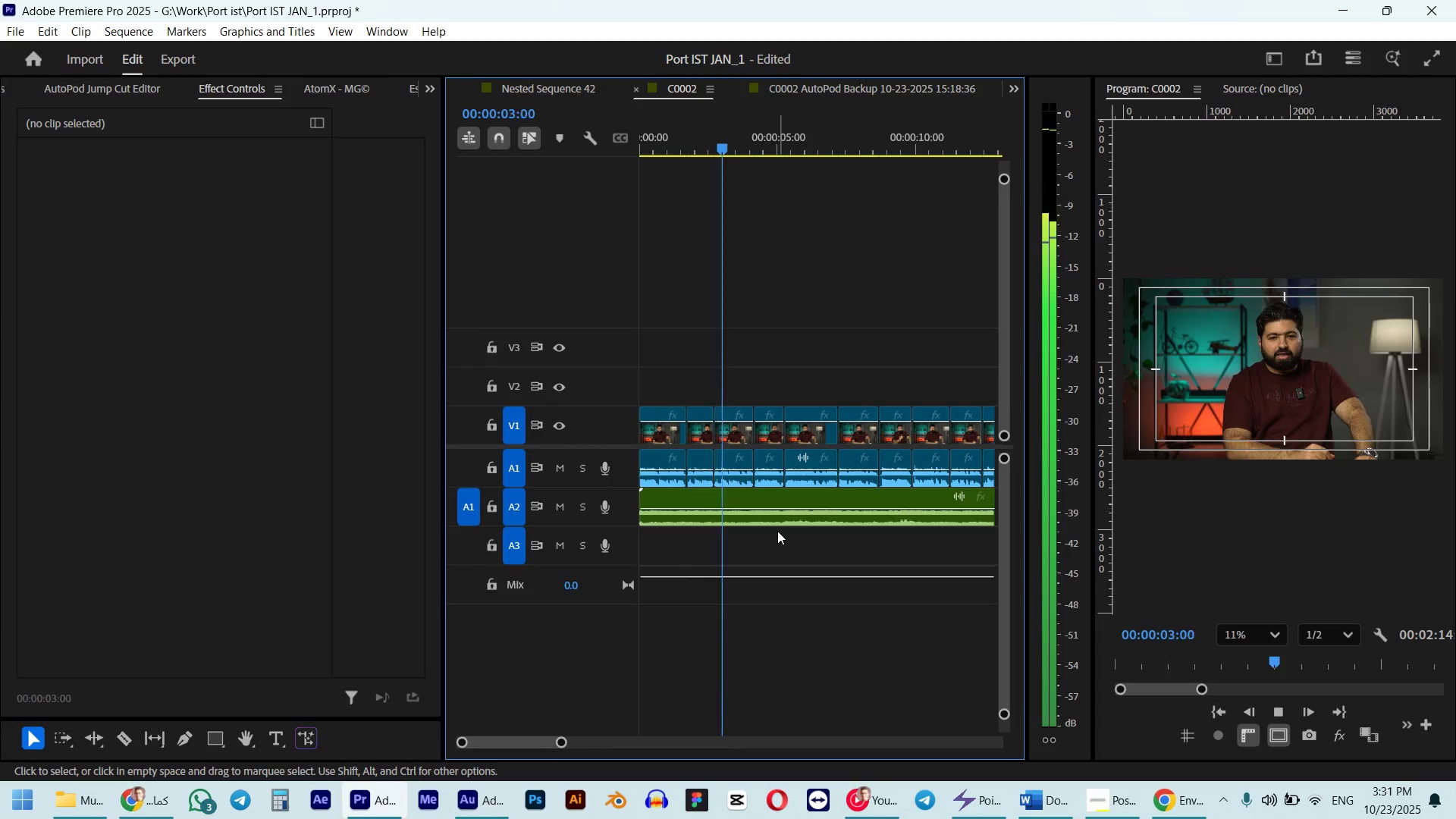 
hold_key(key=AltLeft, duration=0.45)
left_click([778, 518])
 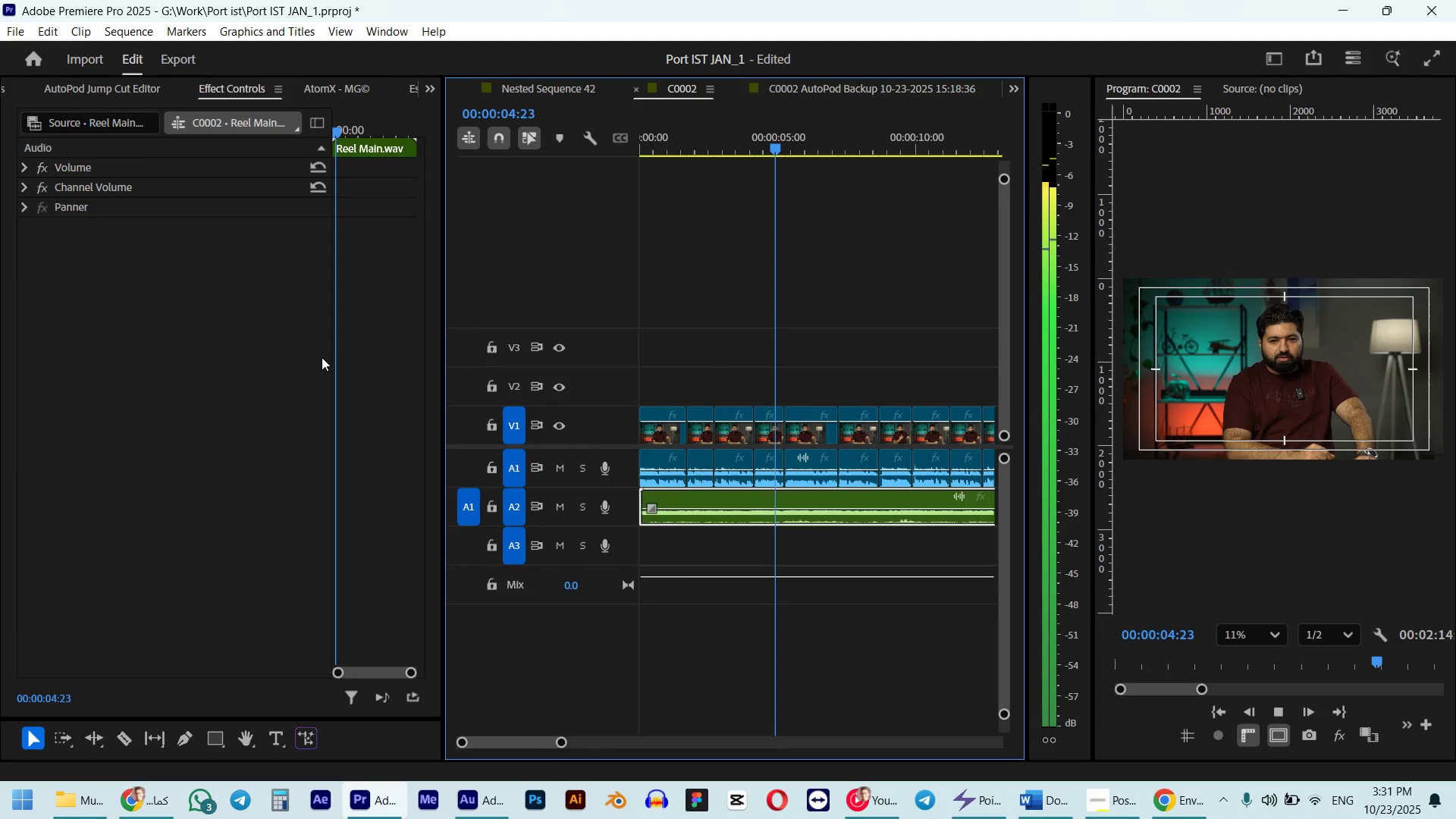 
key(Shift+9)
 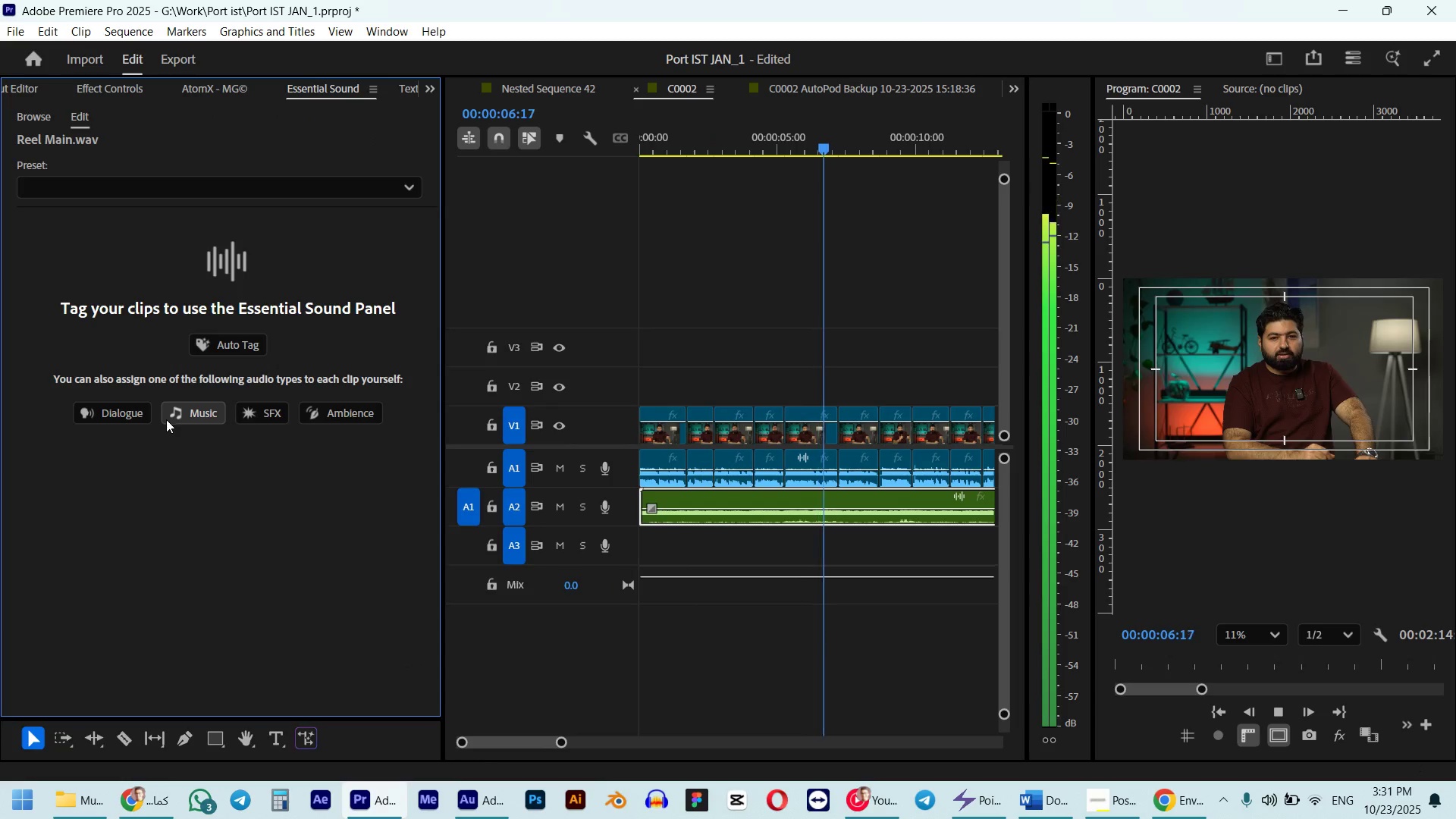 
left_click([180, 417])
 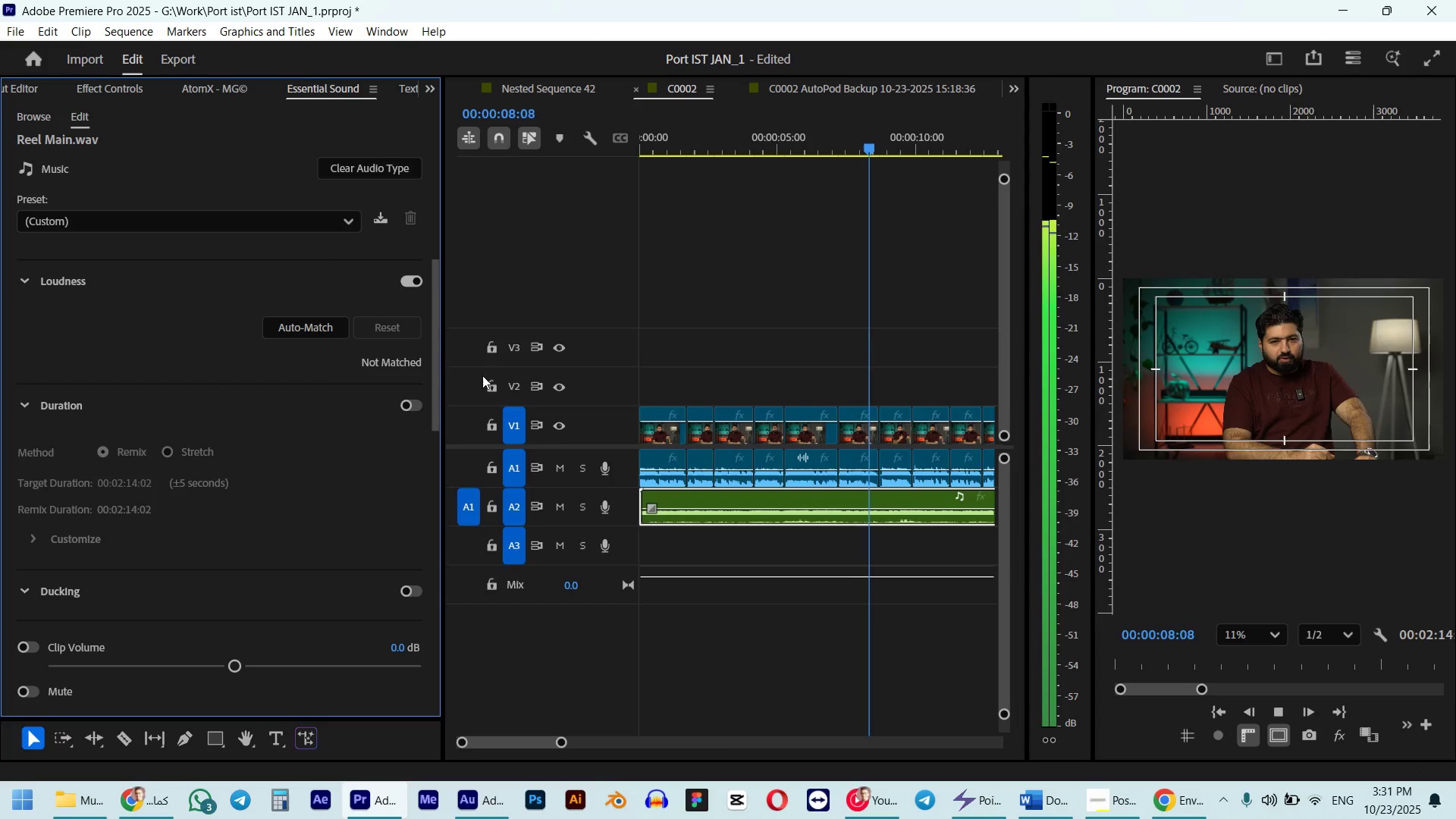 
hold_key(key=AltLeft, duration=0.8)
scroll: coordinate [875, 425], scroll_direction: down, amount: 9.0
 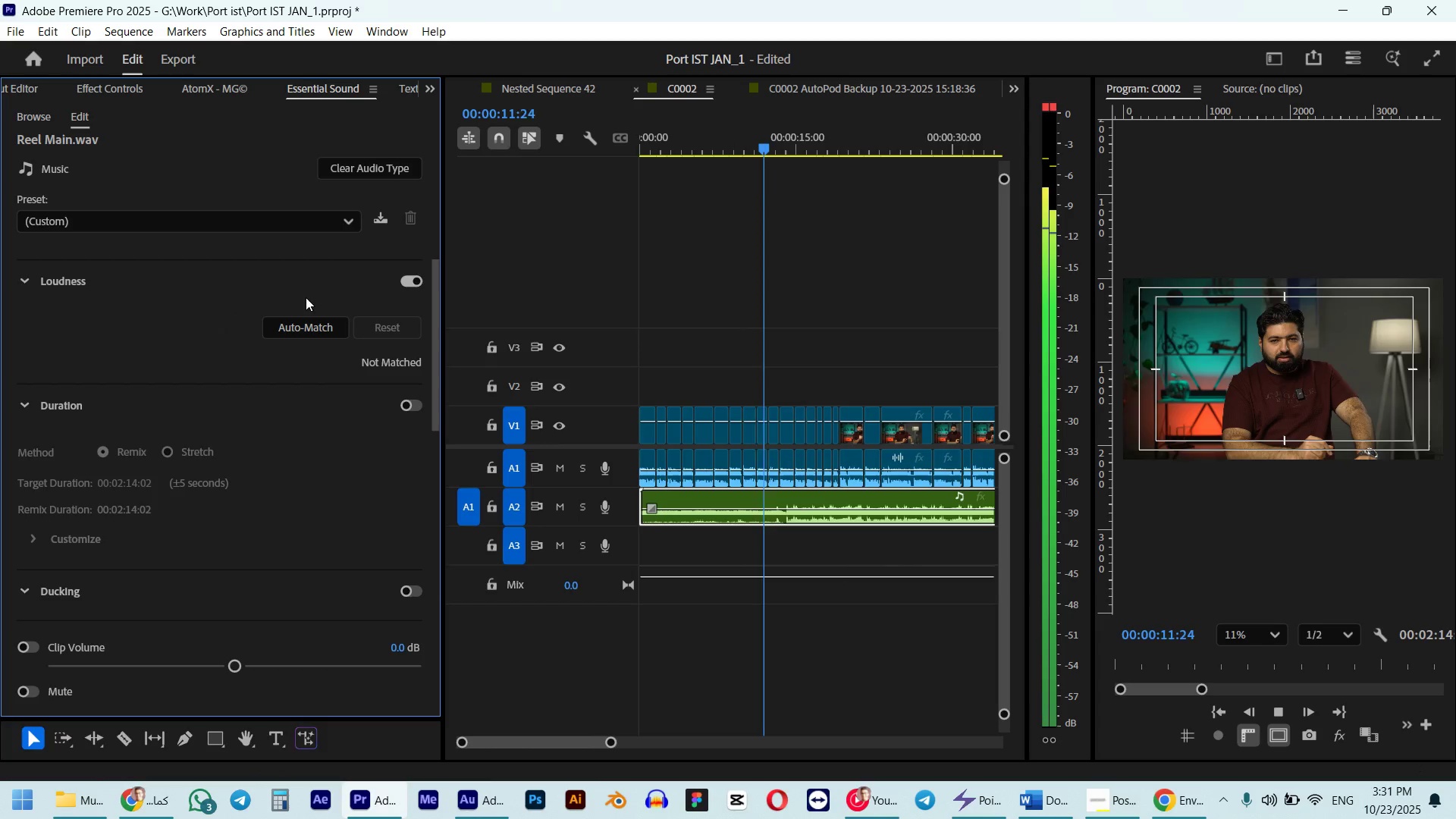 
left_click([239, 220])
 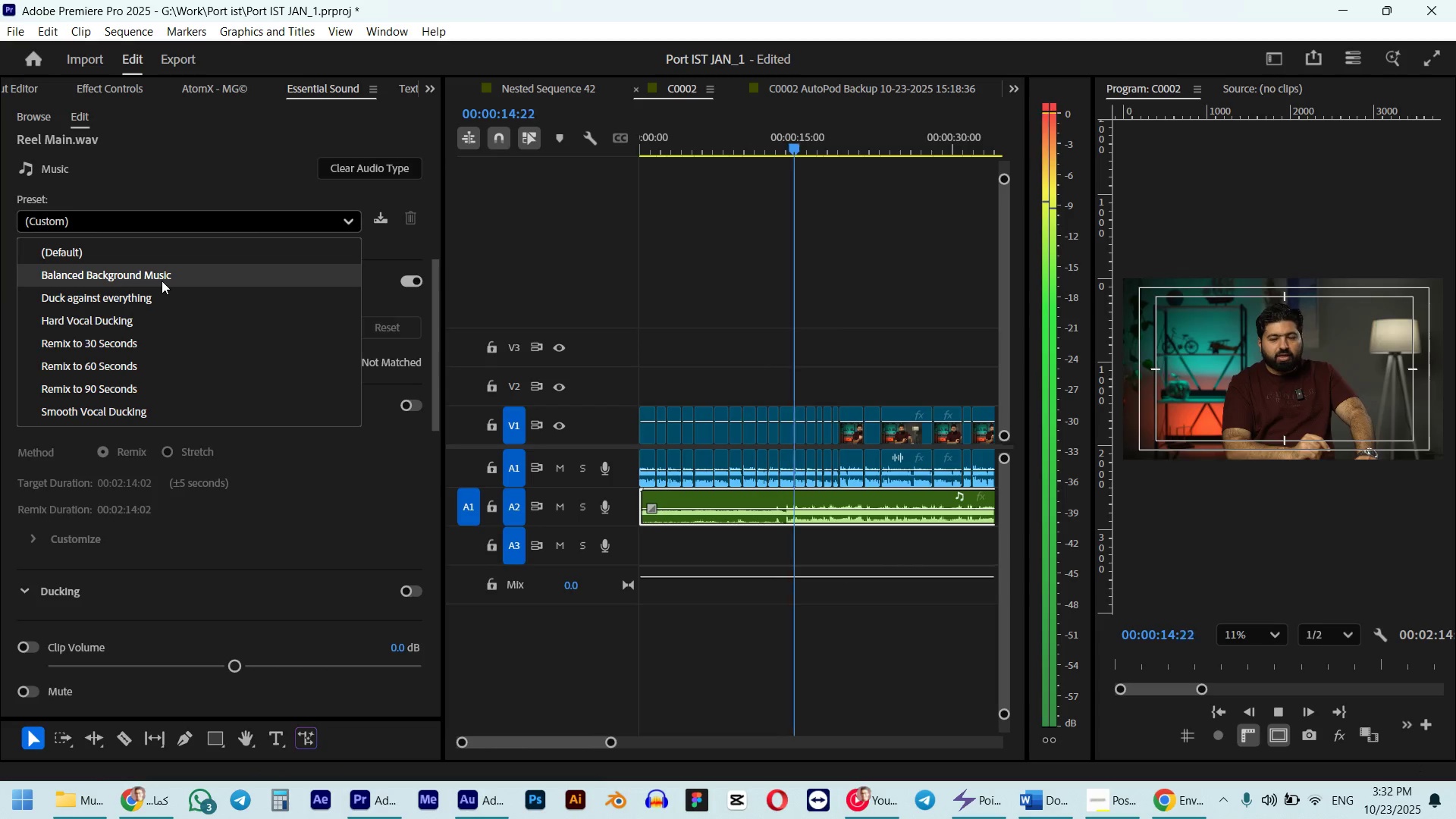 
left_click([162, 281])
 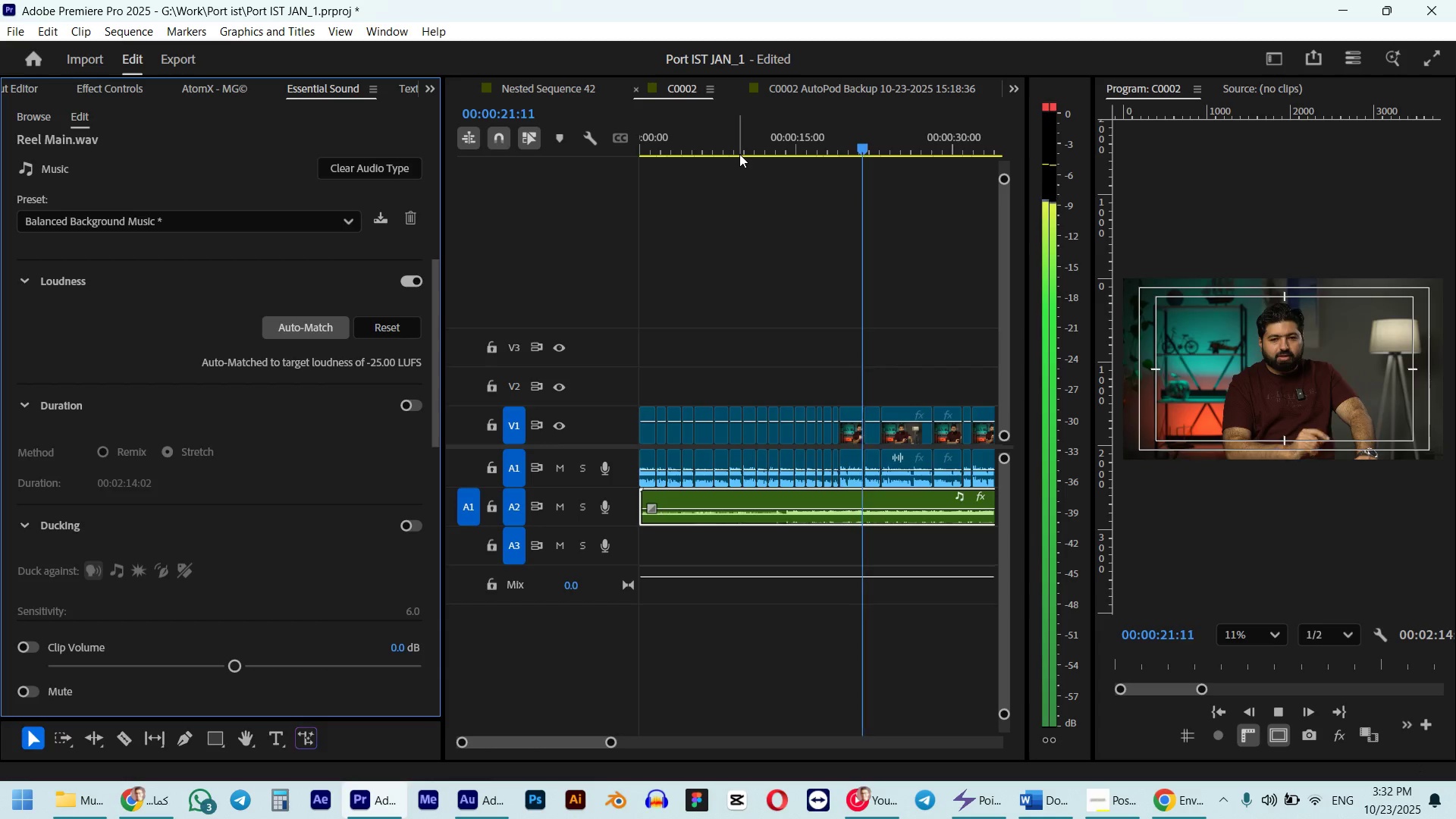 
wait(7.76)
 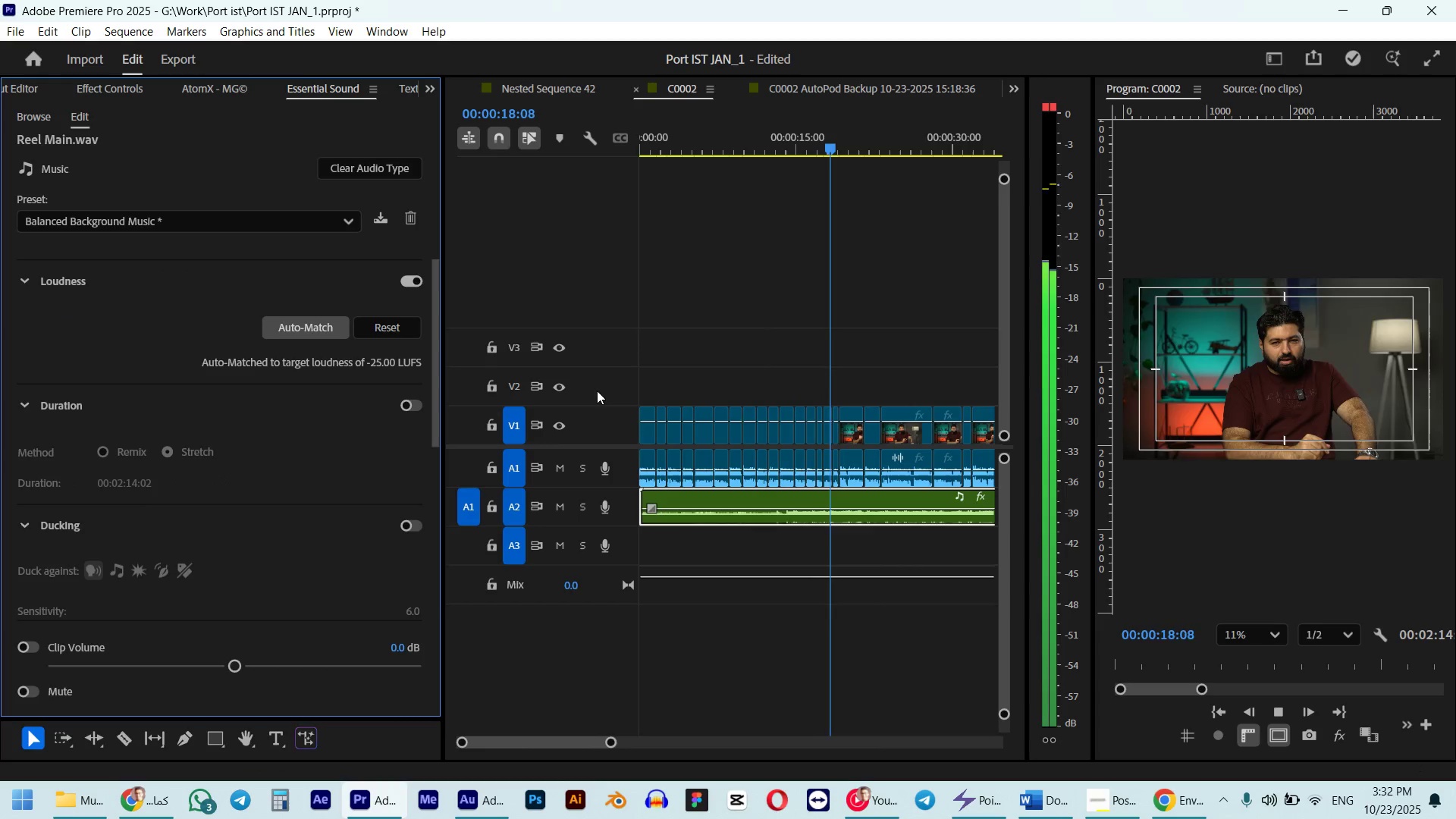 
left_click([406, 648])
 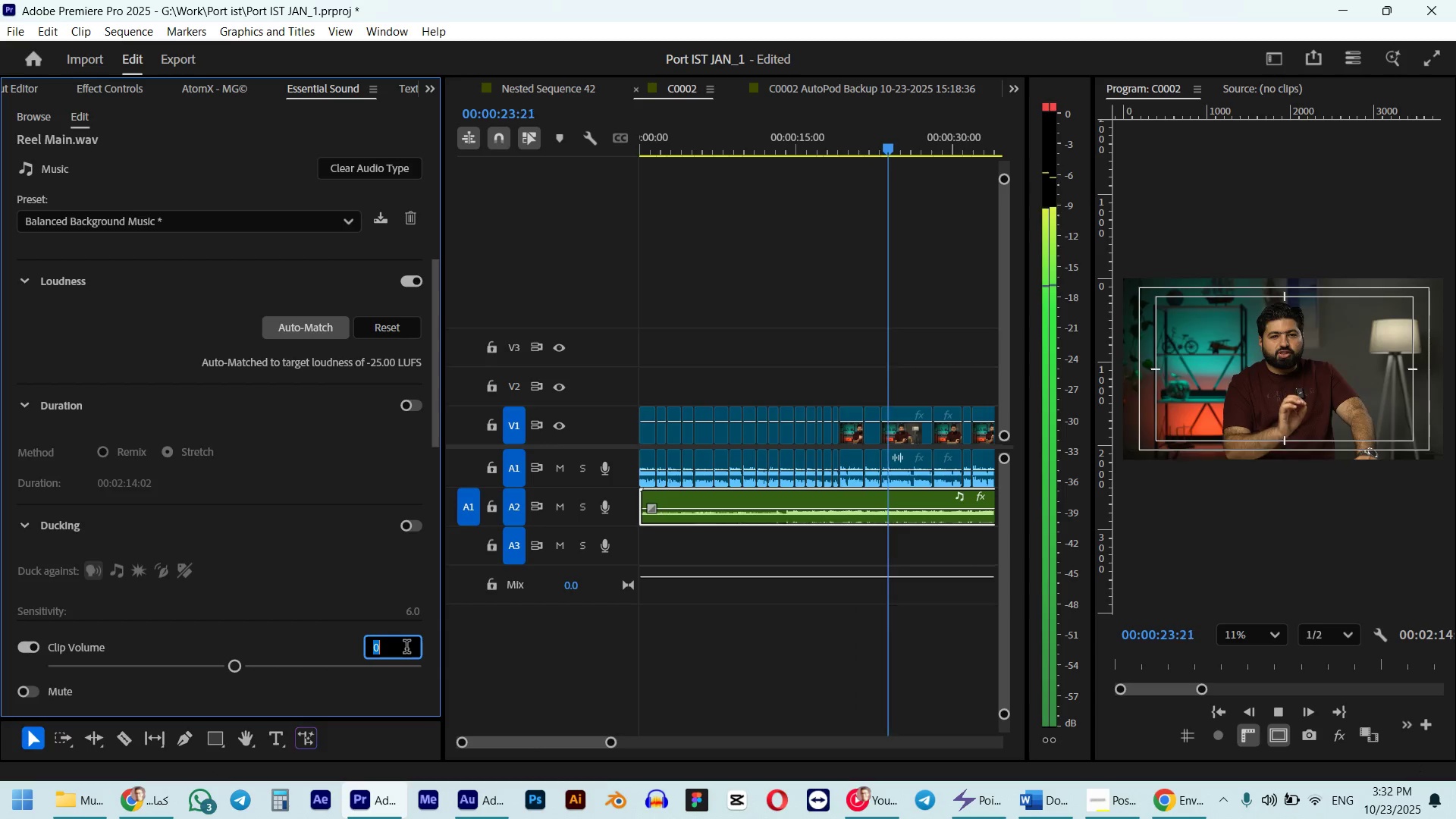 
key(Numpad3)
 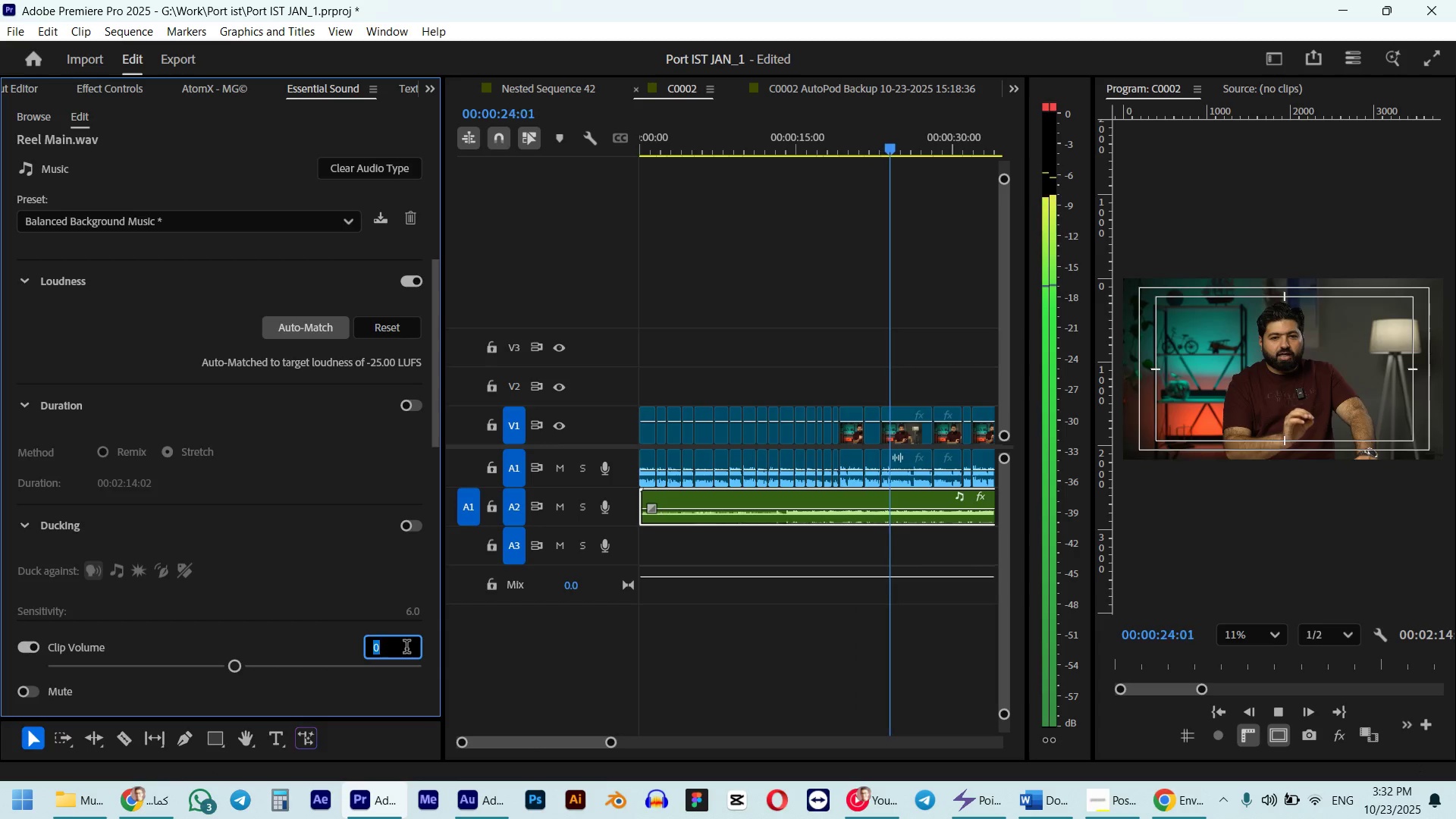 
key(NumpadEnter)
 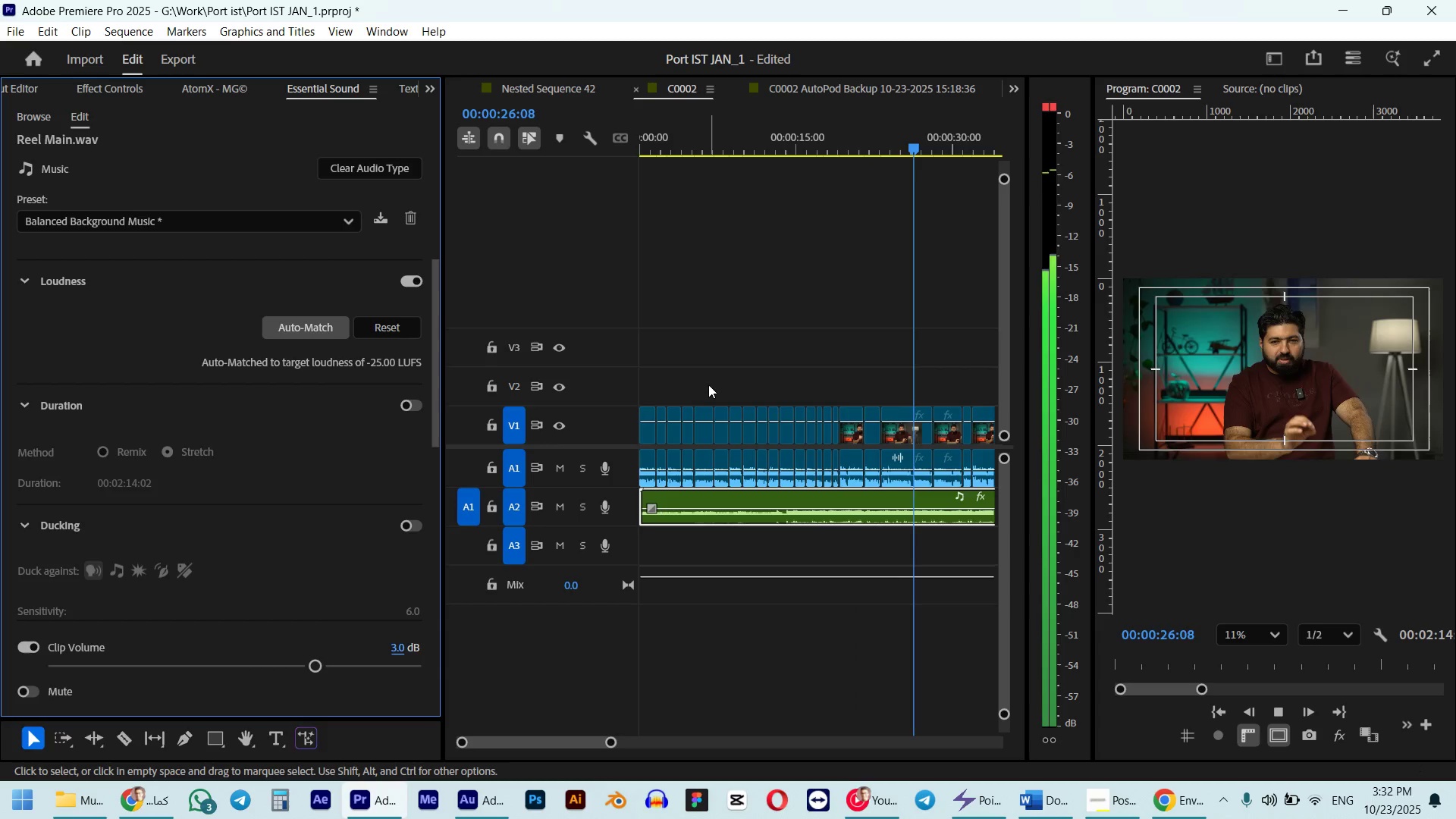 
left_click([397, 644])
 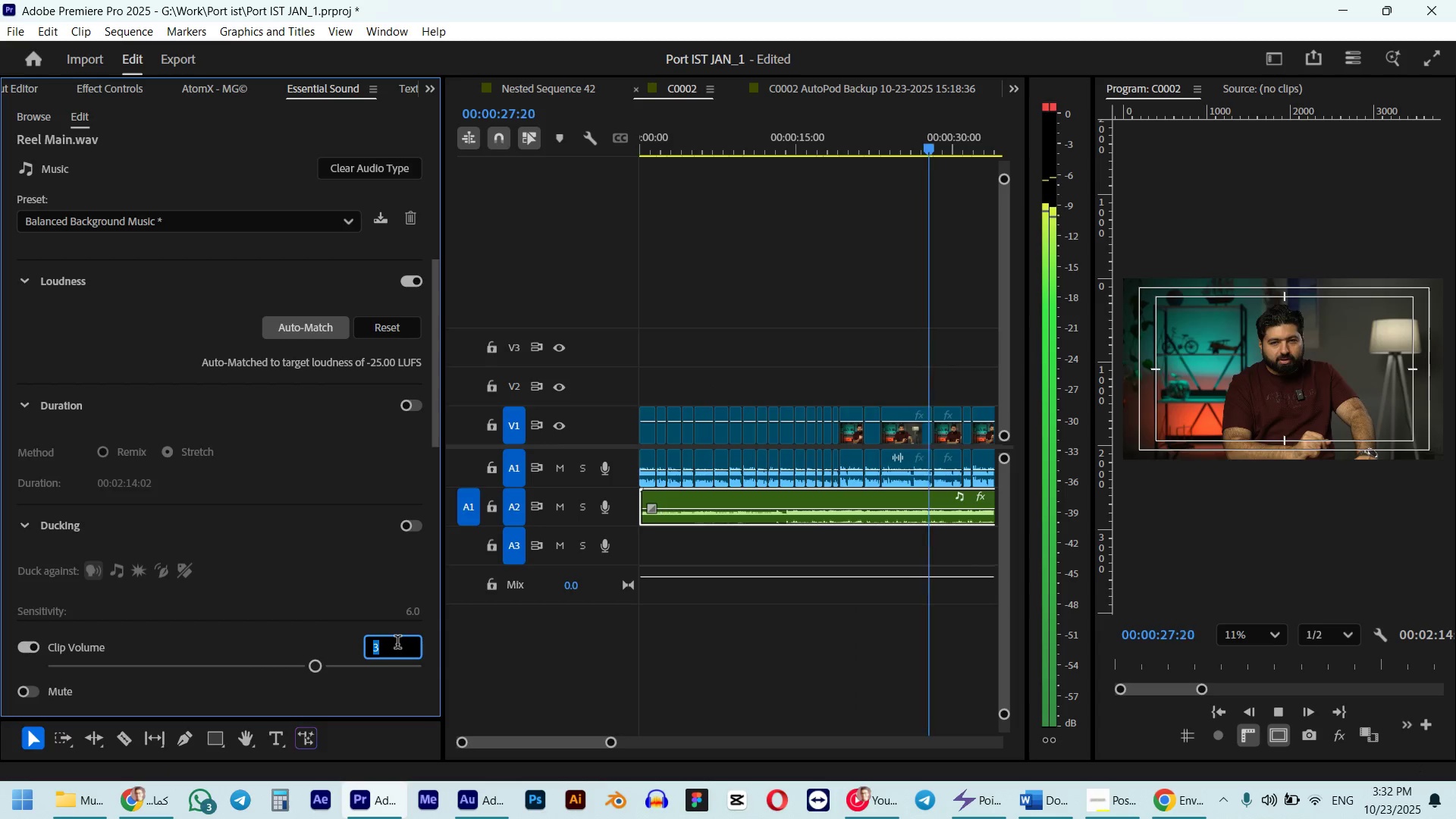 
key(Numpad0)
 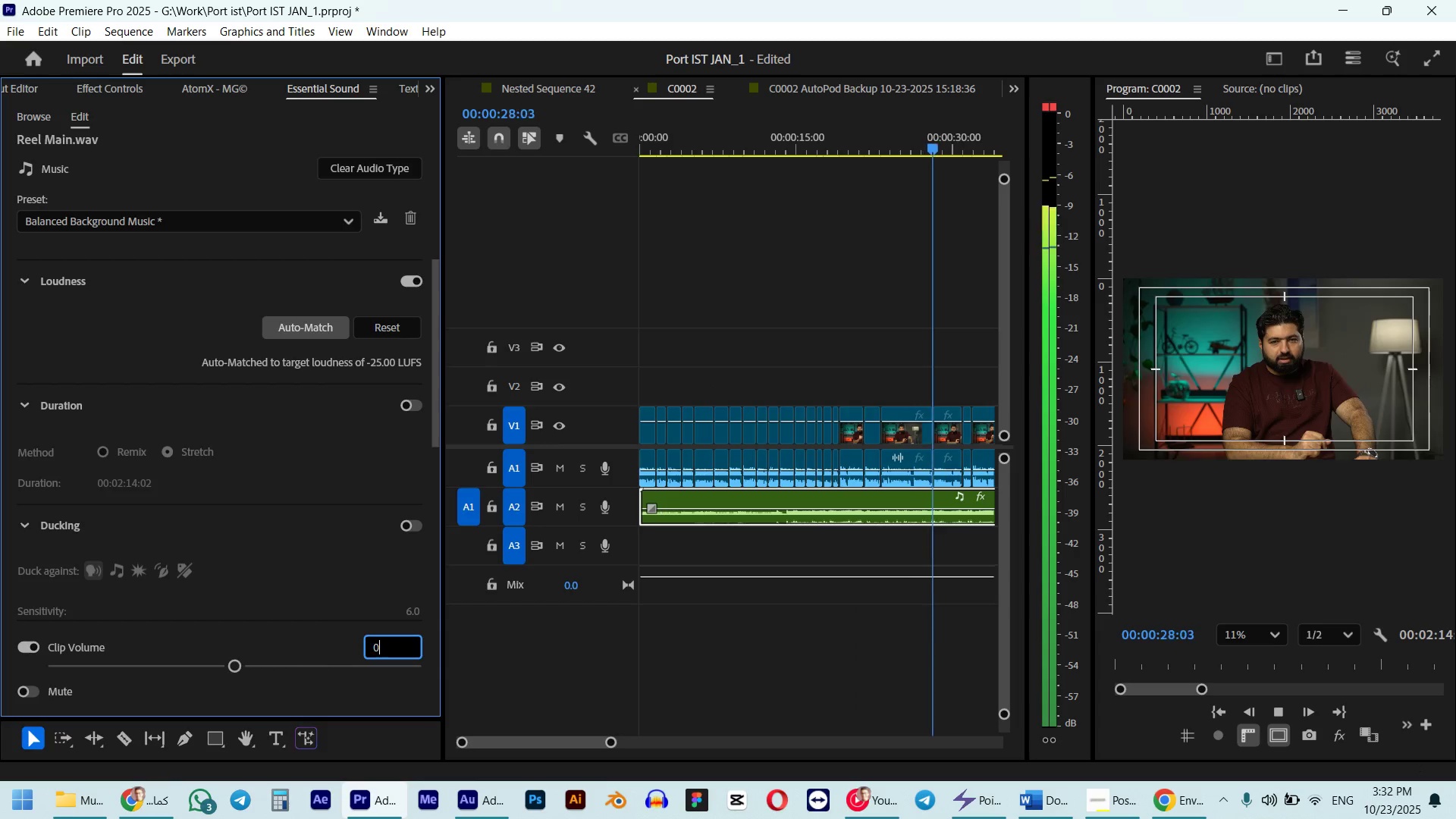 
key(NumpadEnter)
 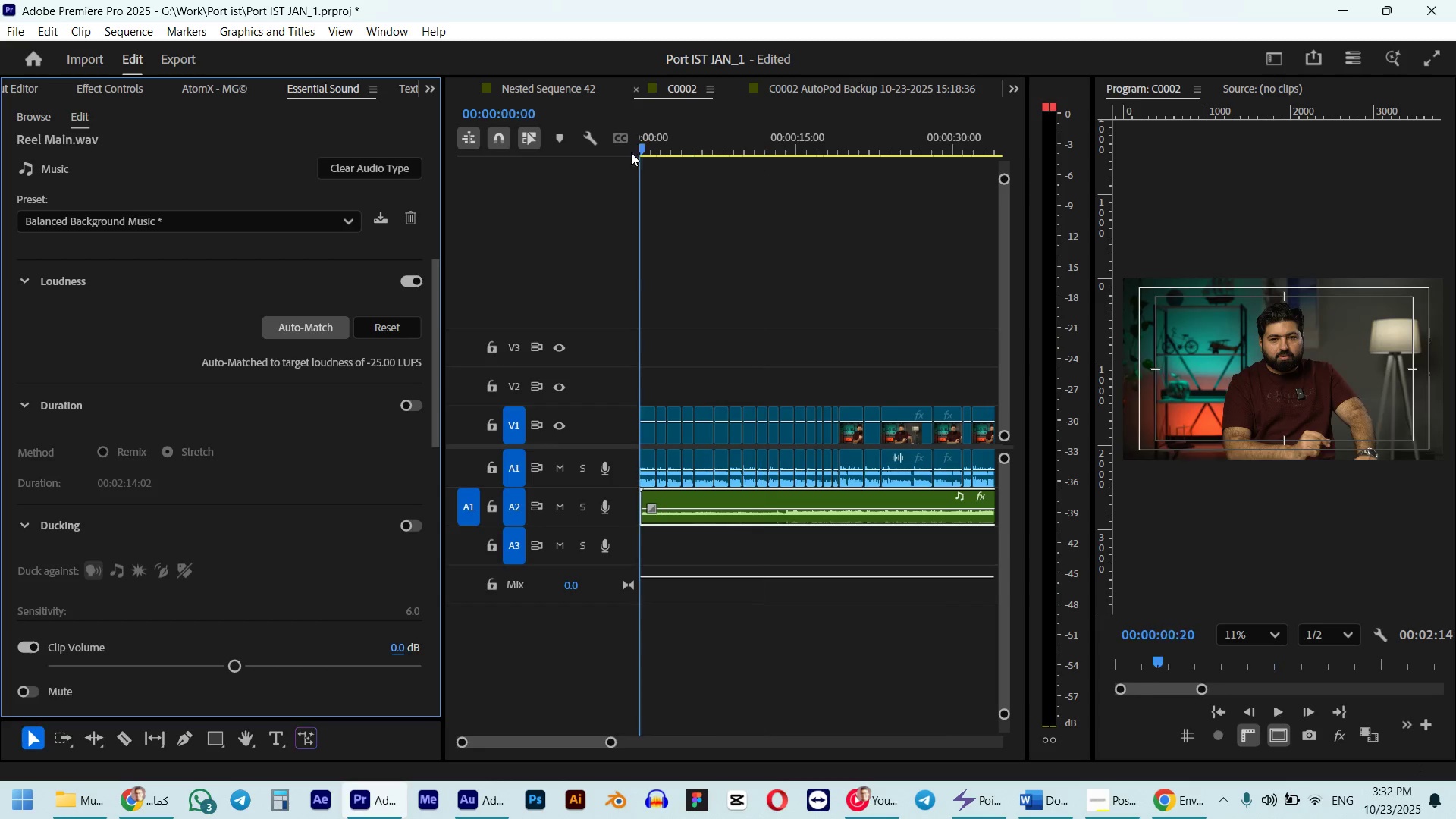 
key(Space)
 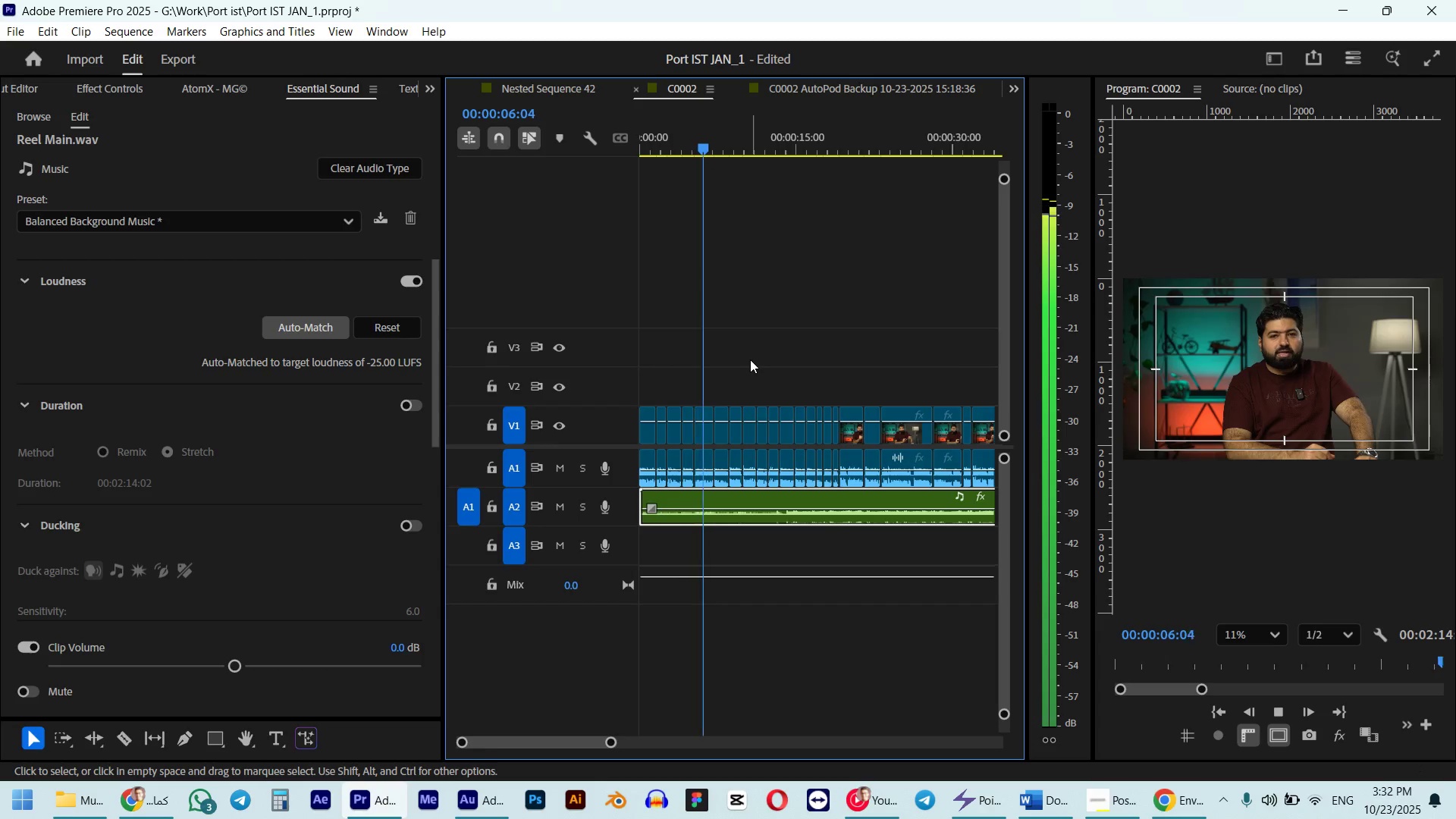 
wait(11.24)
 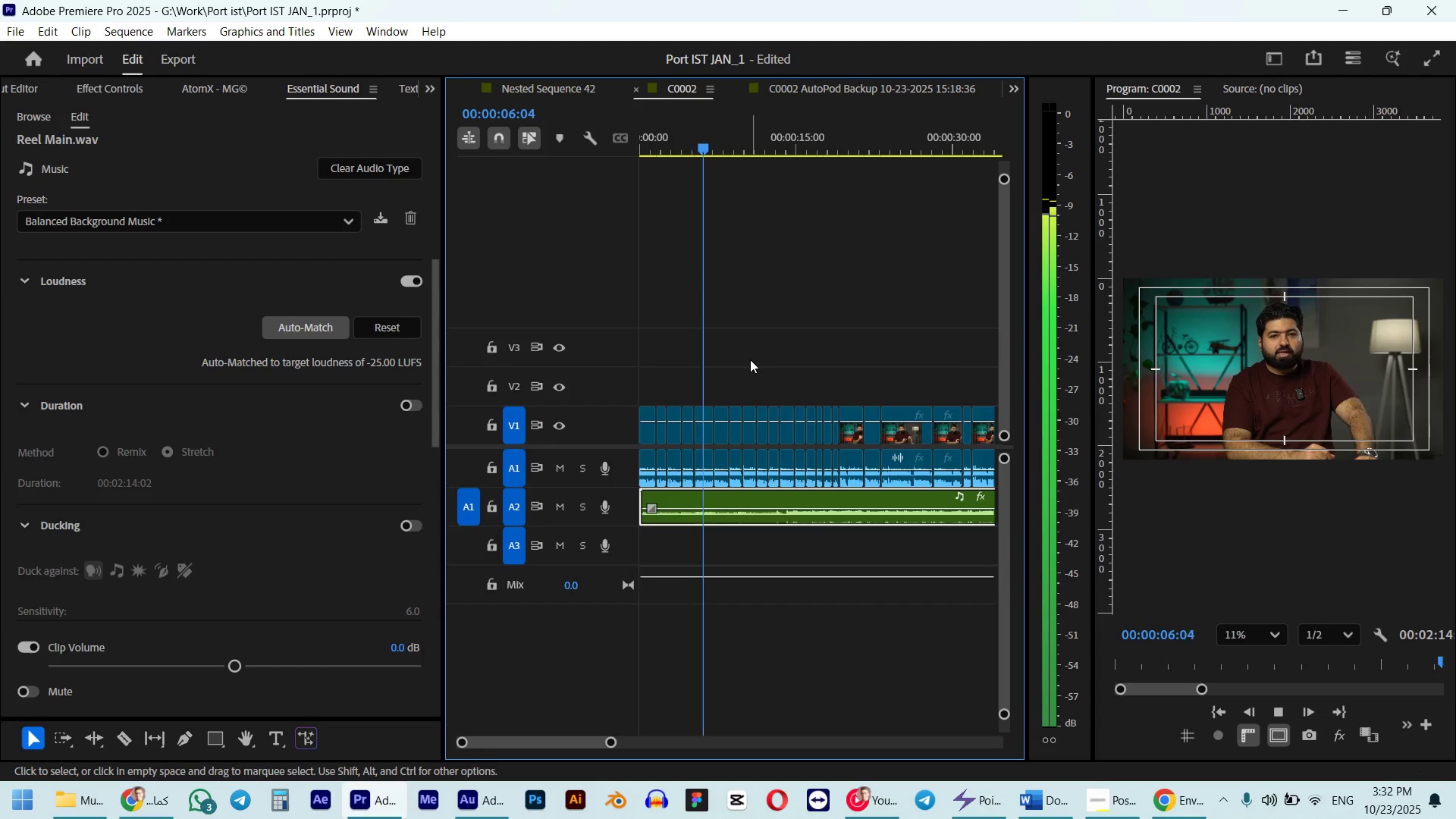 
key(Space)
 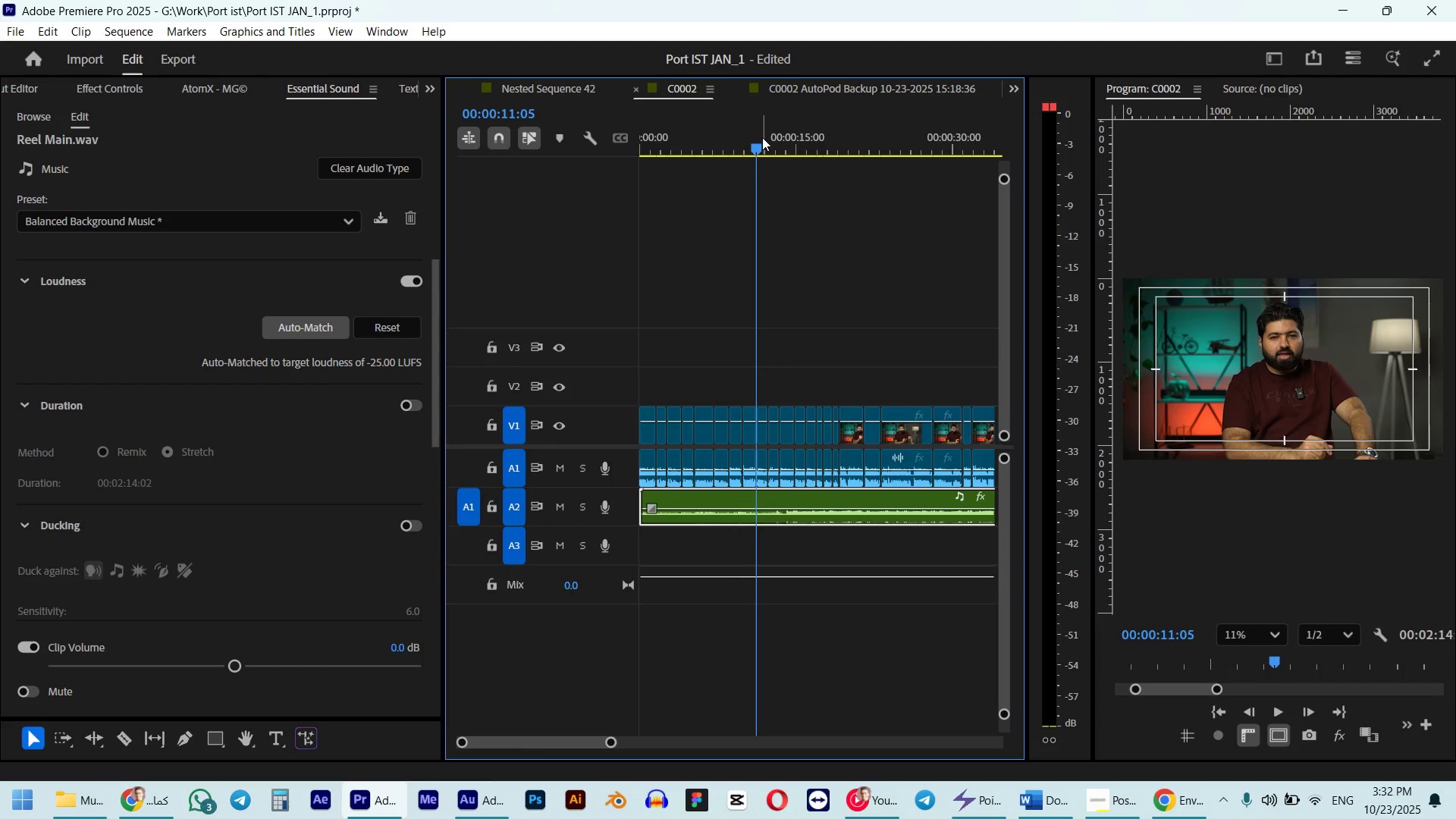 
hold_key(key=ShiftLeft, duration=0.53)
 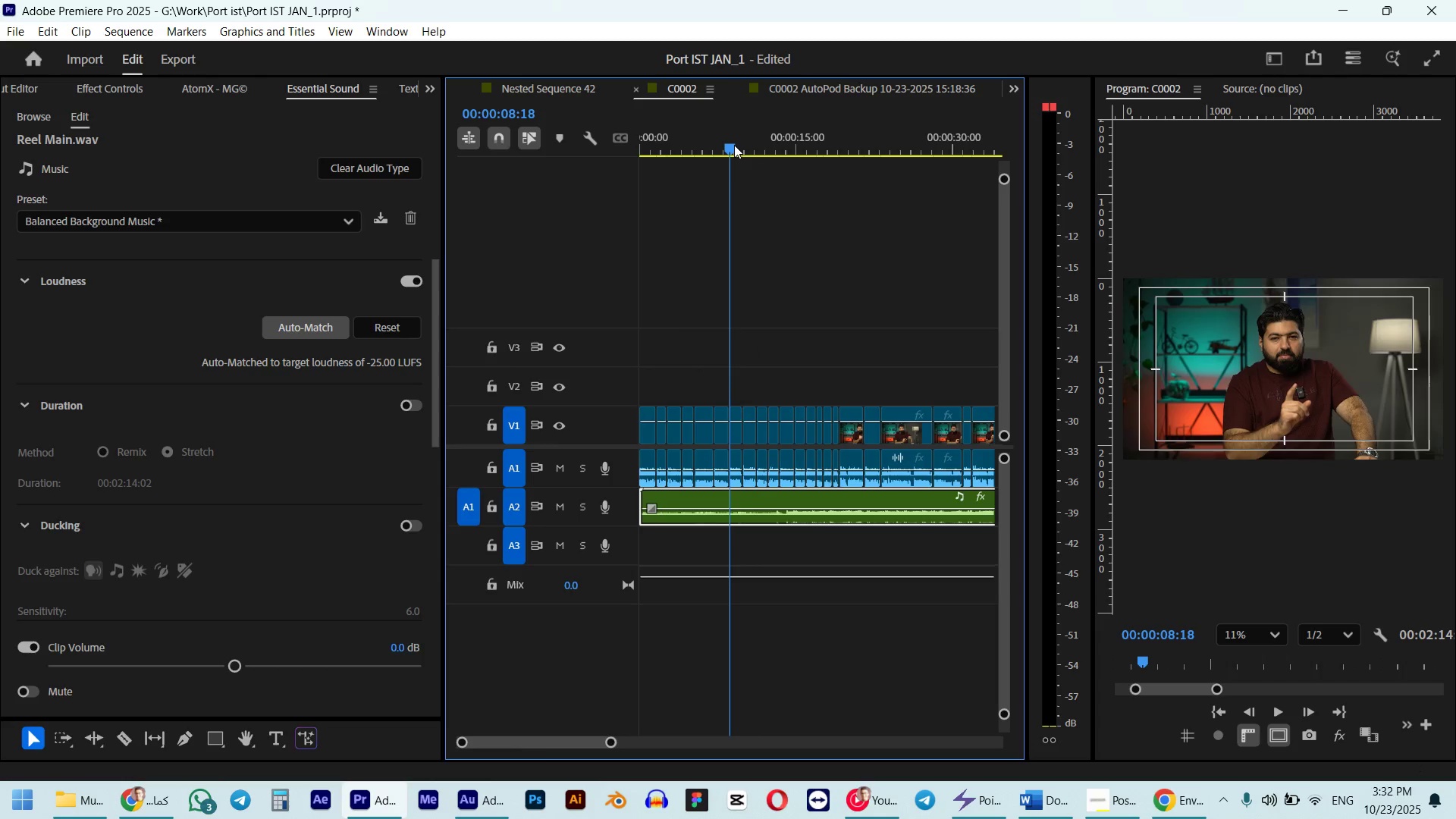 
key(Space)
 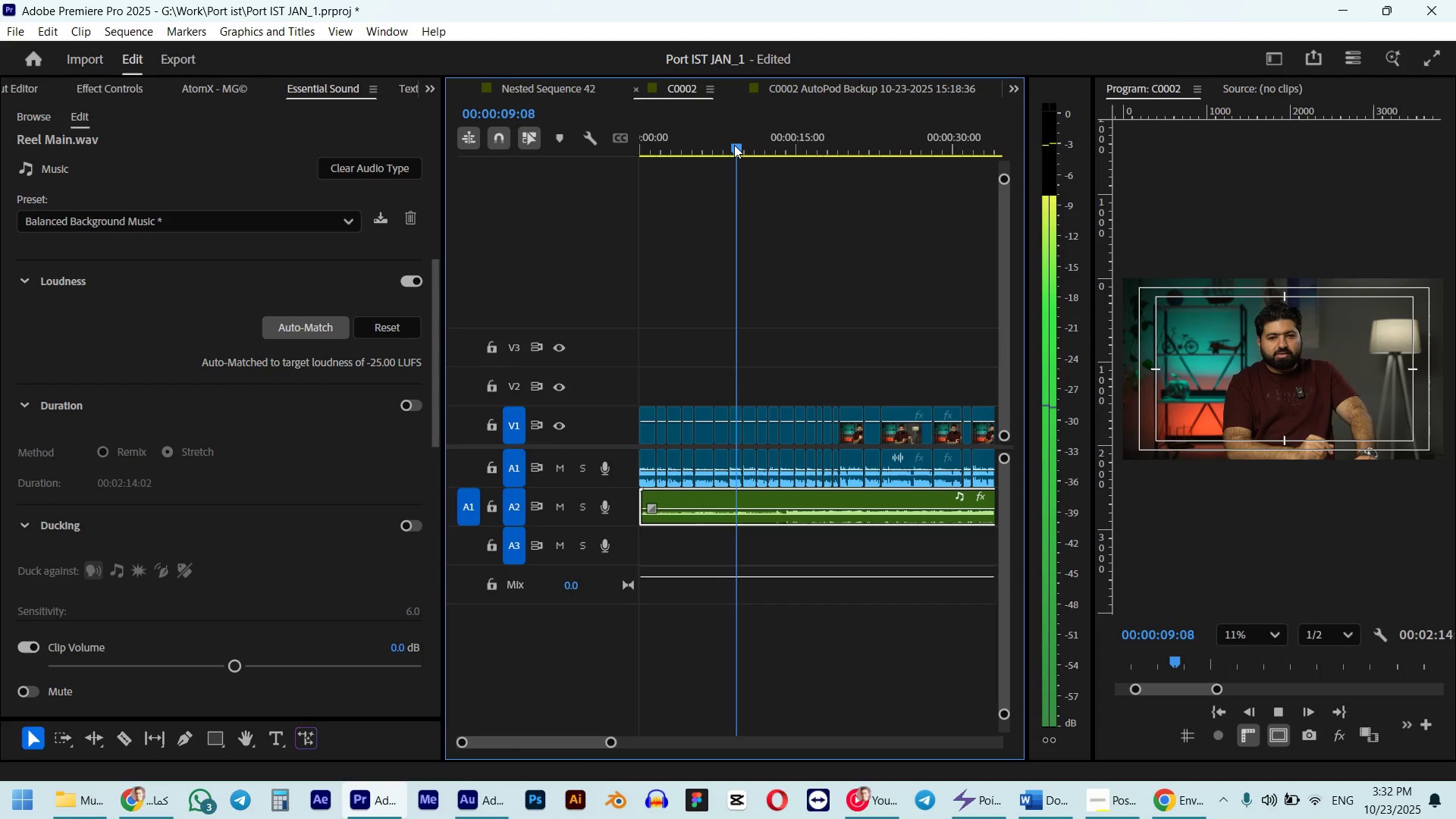 
key(Space)
 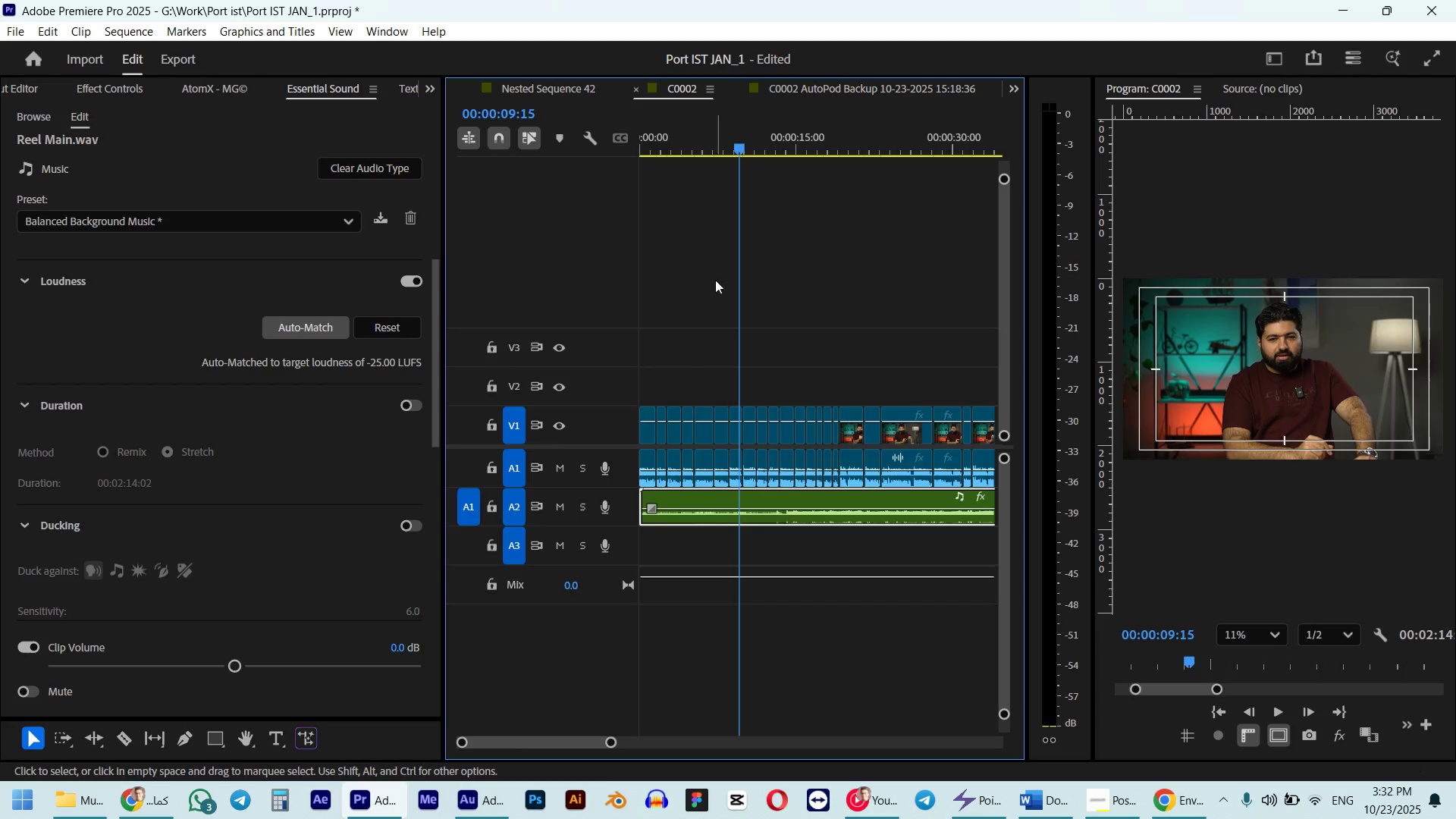 
hold_key(key=AltLeft, duration=1.18)
scroll: coordinate [717, 373], scroll_direction: up, amount: 27.0
 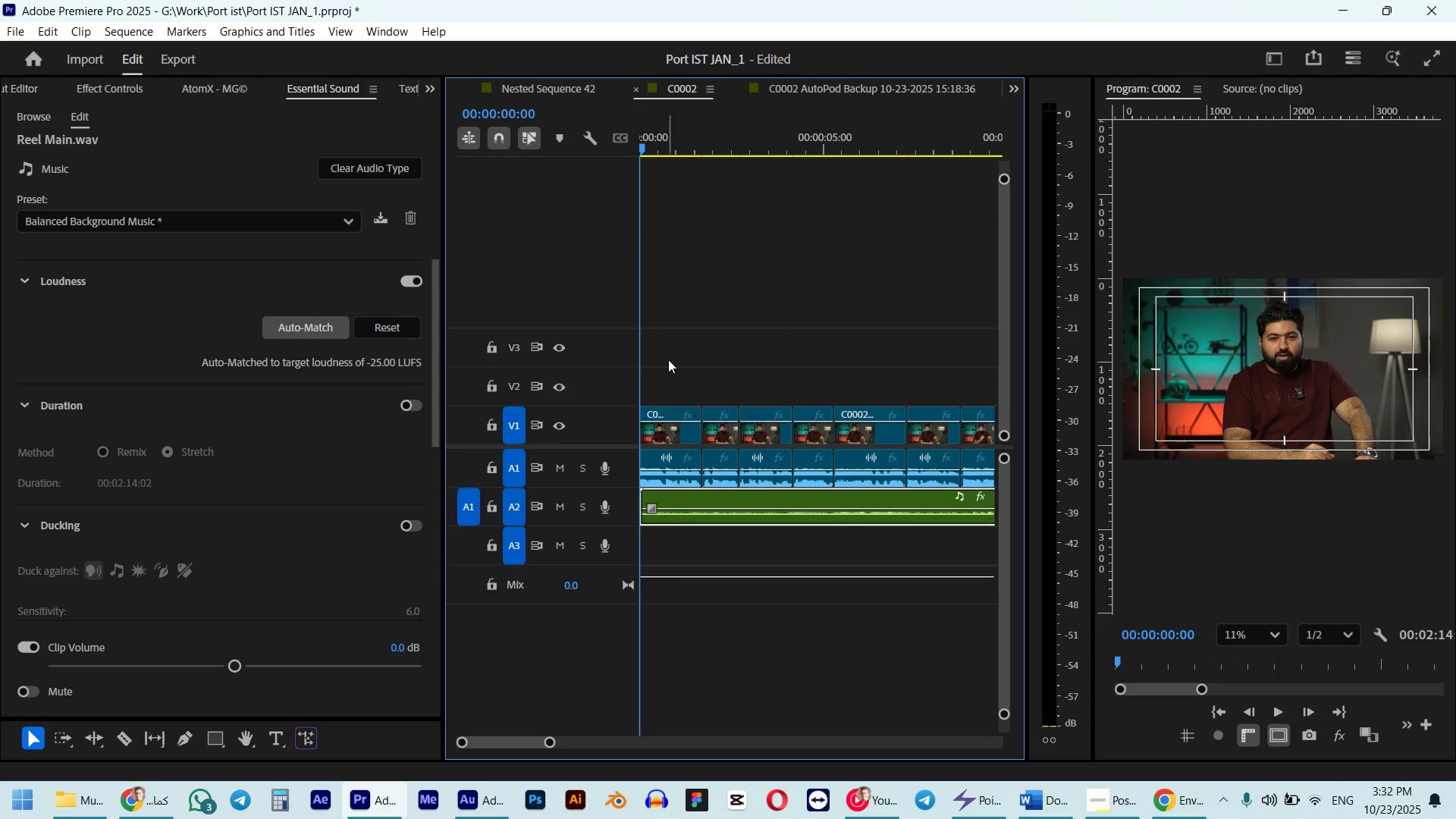 
left_click([661, 424])
 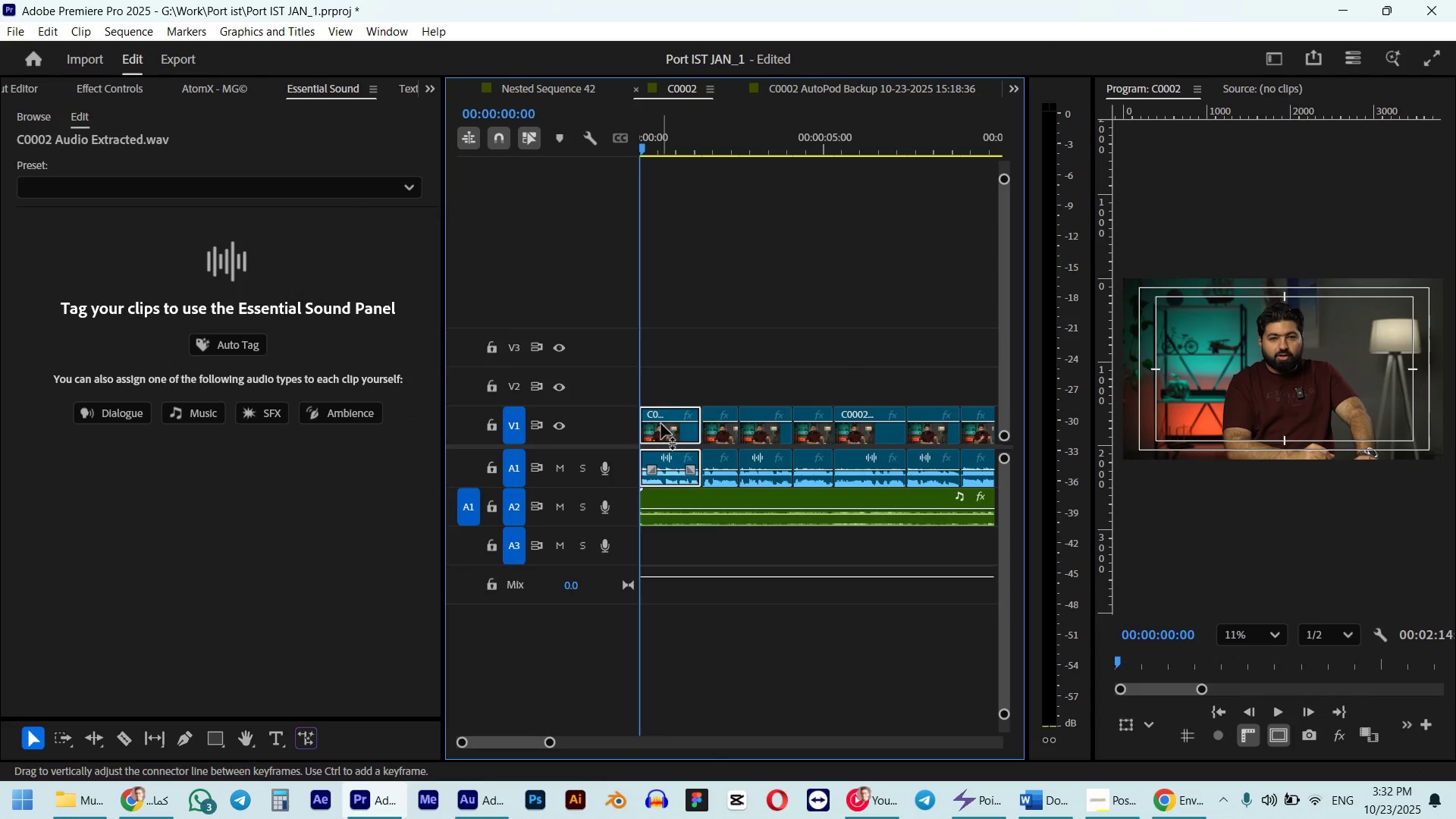 
key(Shift+7)
 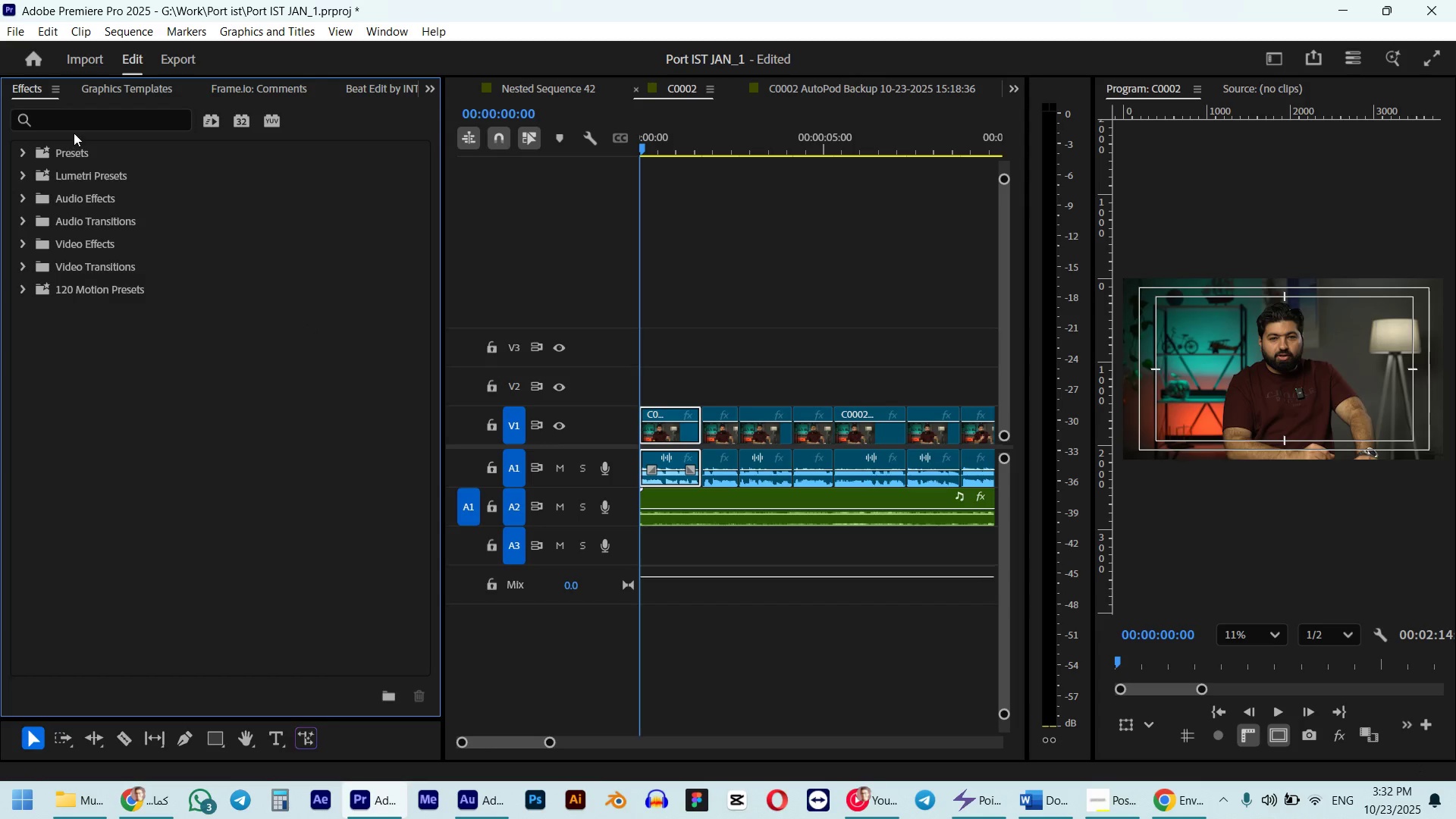 
left_click([74, 127])
 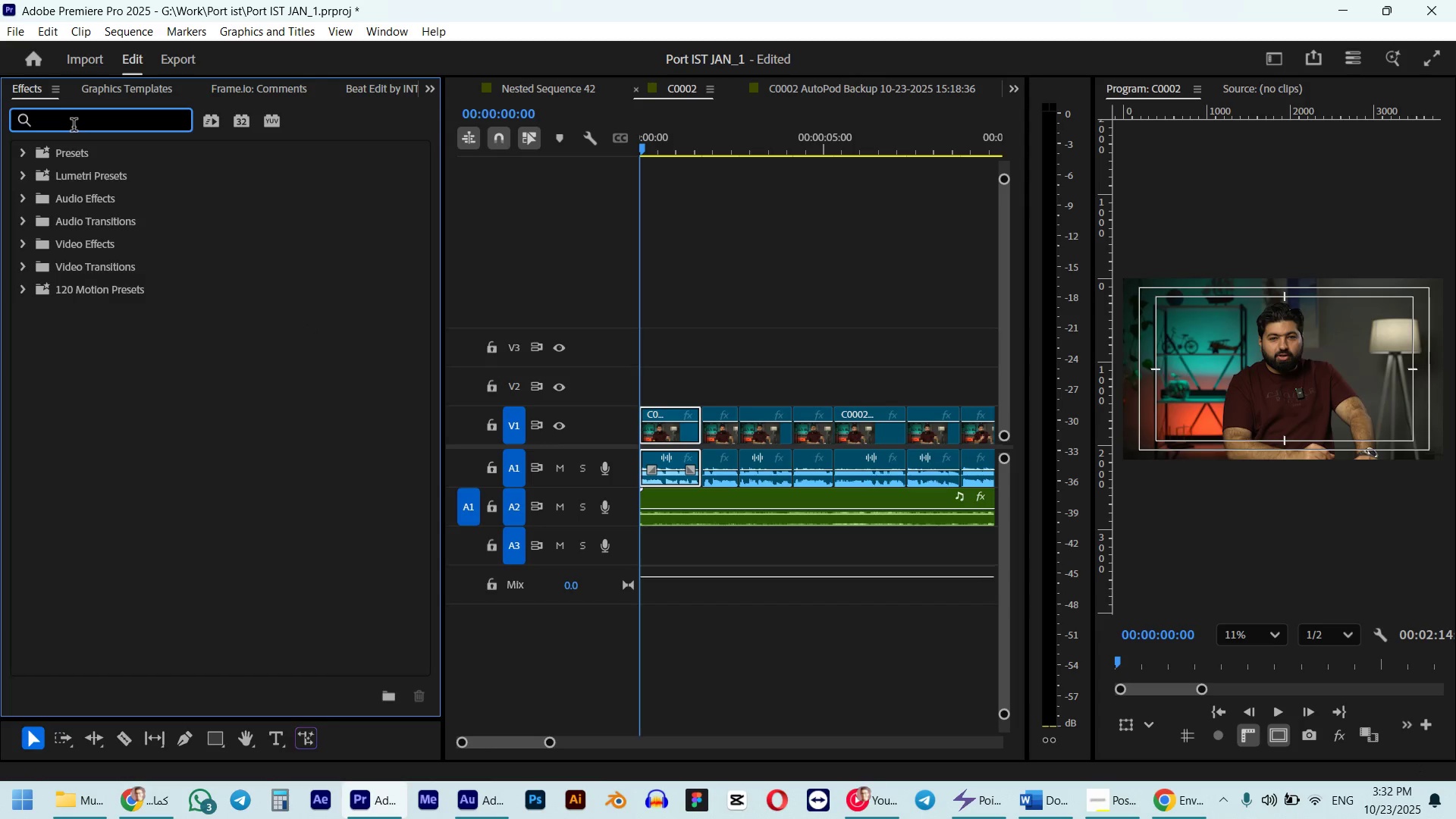 
type(LUT)
 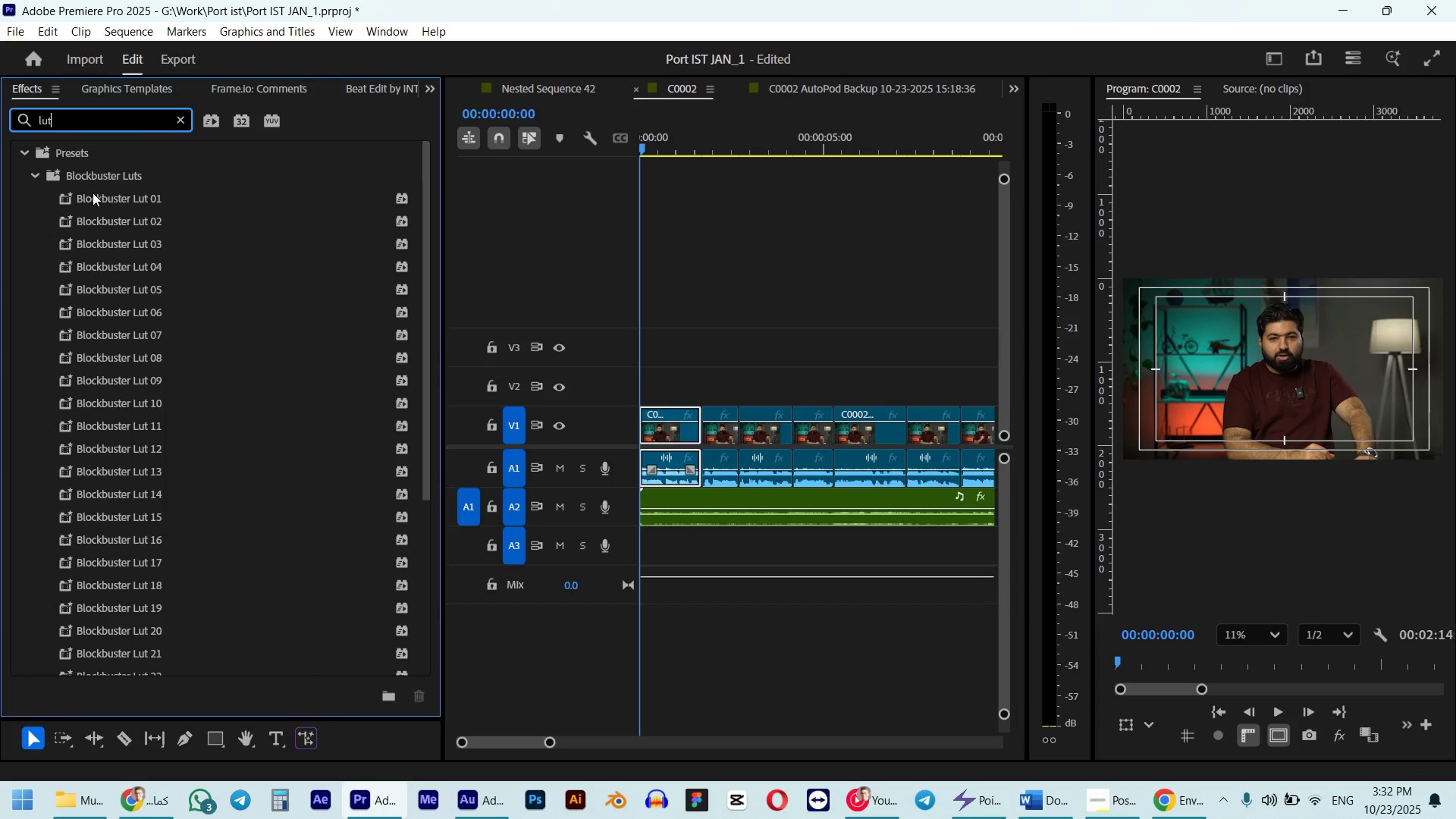 
double_click([64, 193])
 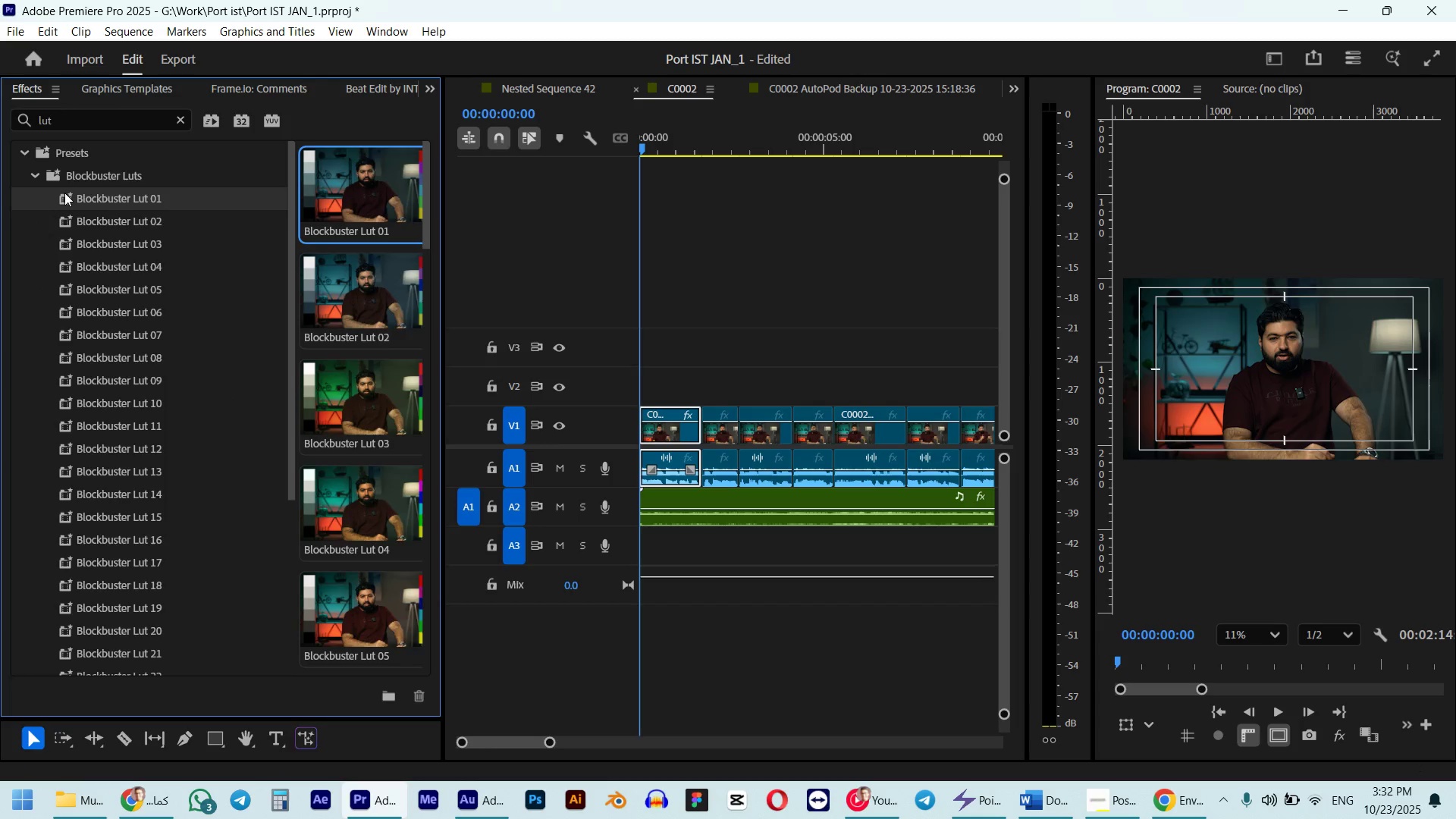 
key(Control+Z)
 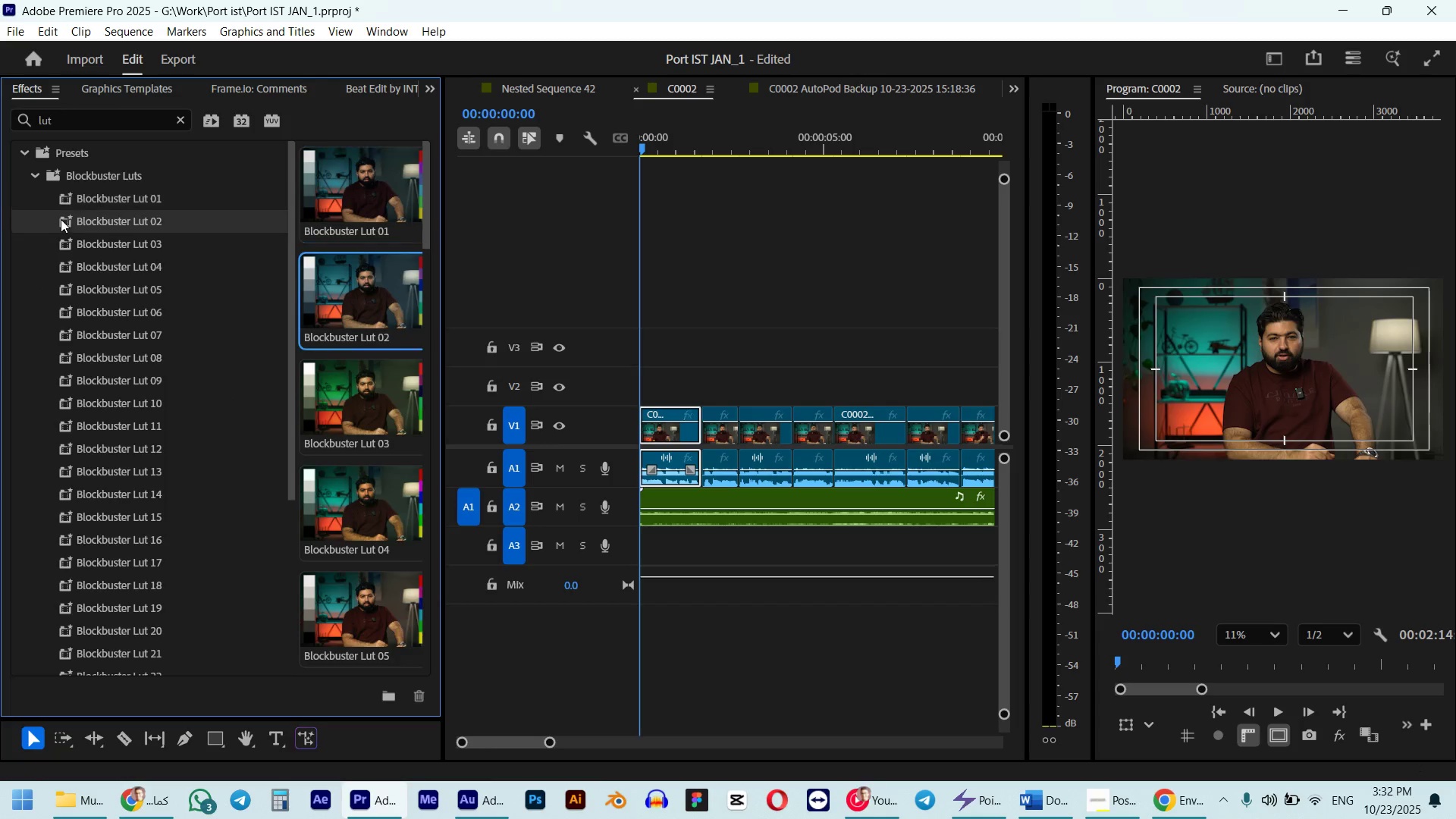 
double_click([61, 219])
 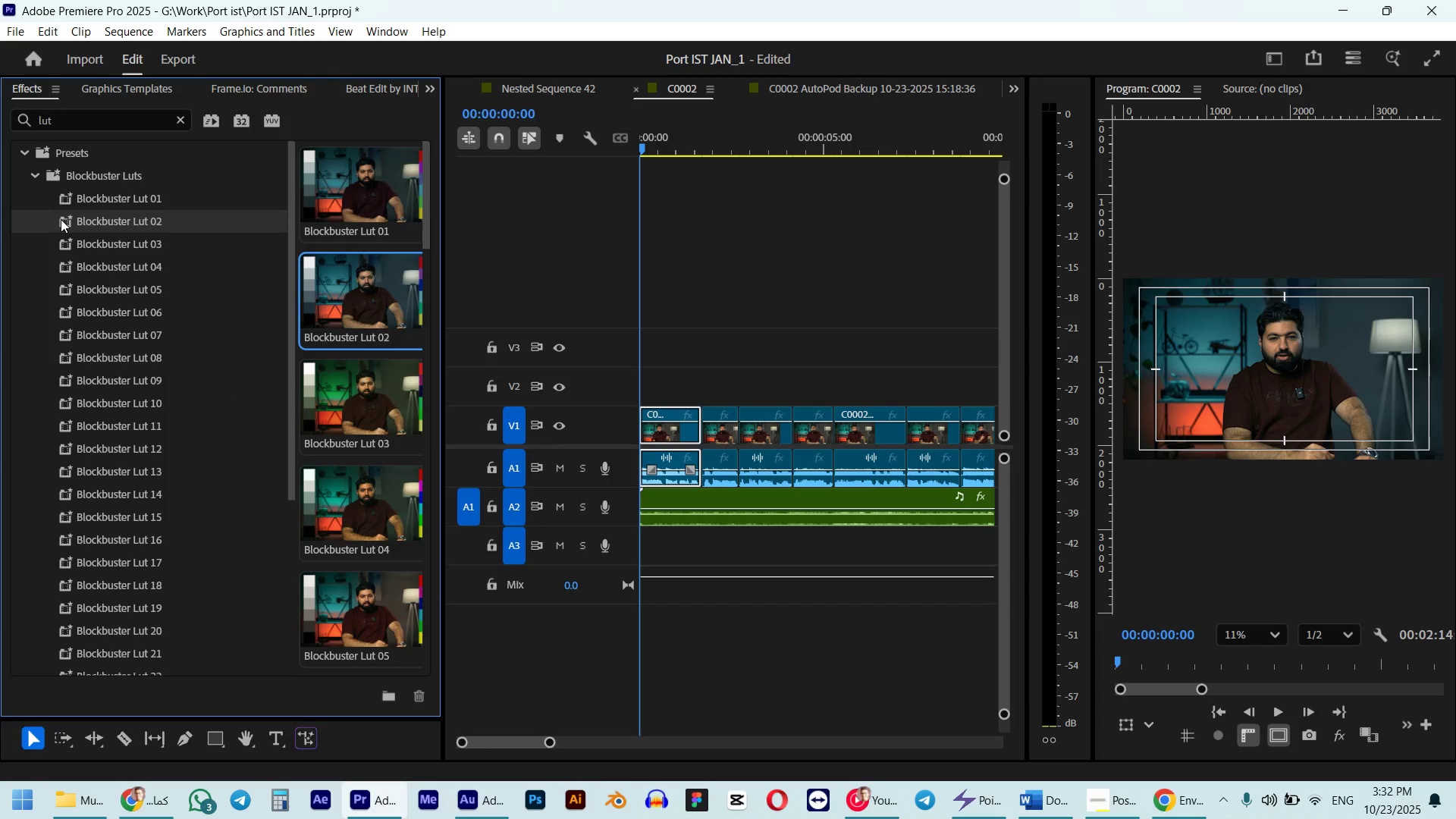 
key(Control+ControlLeft)
 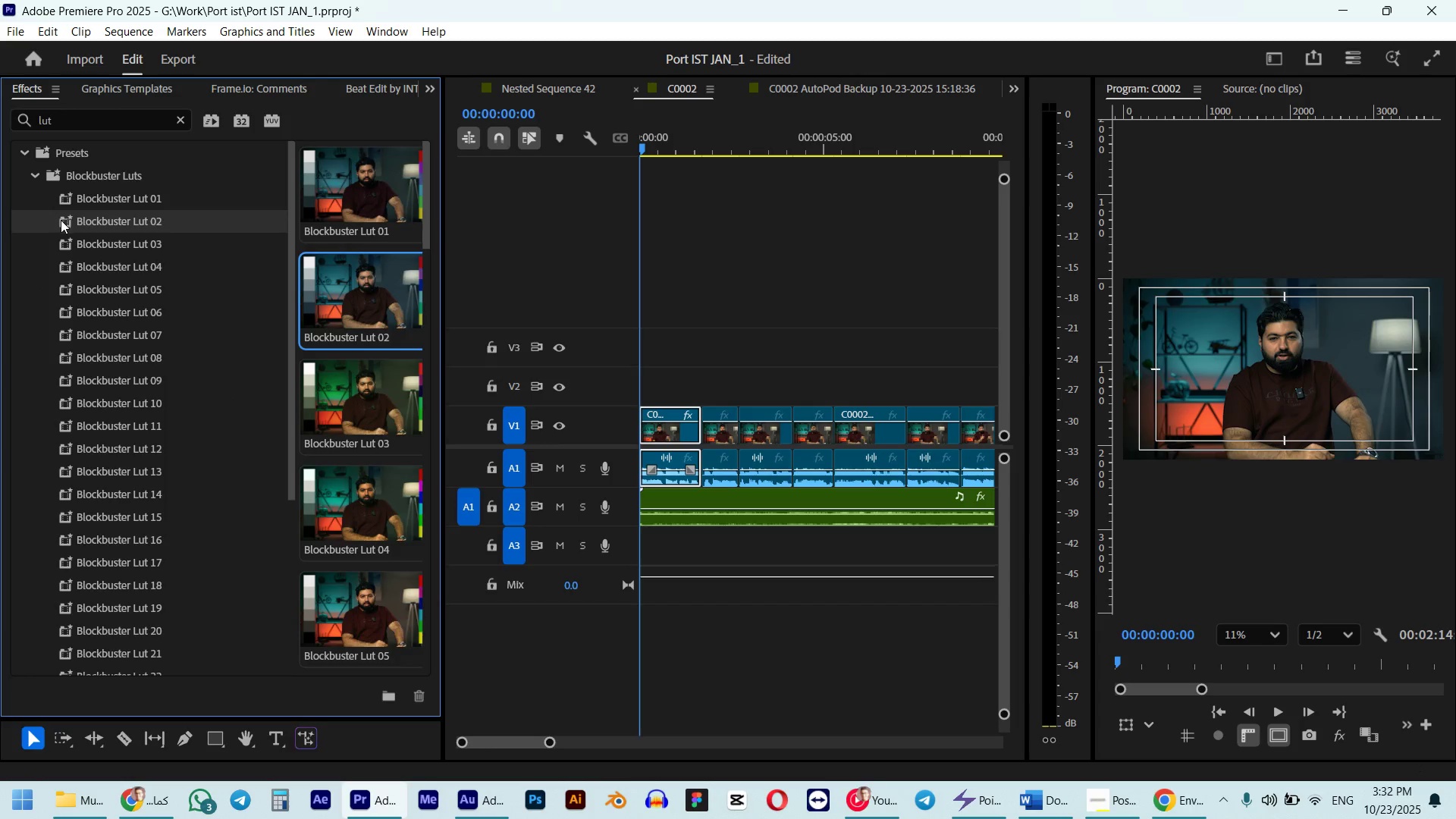 
key(Control+Z)
 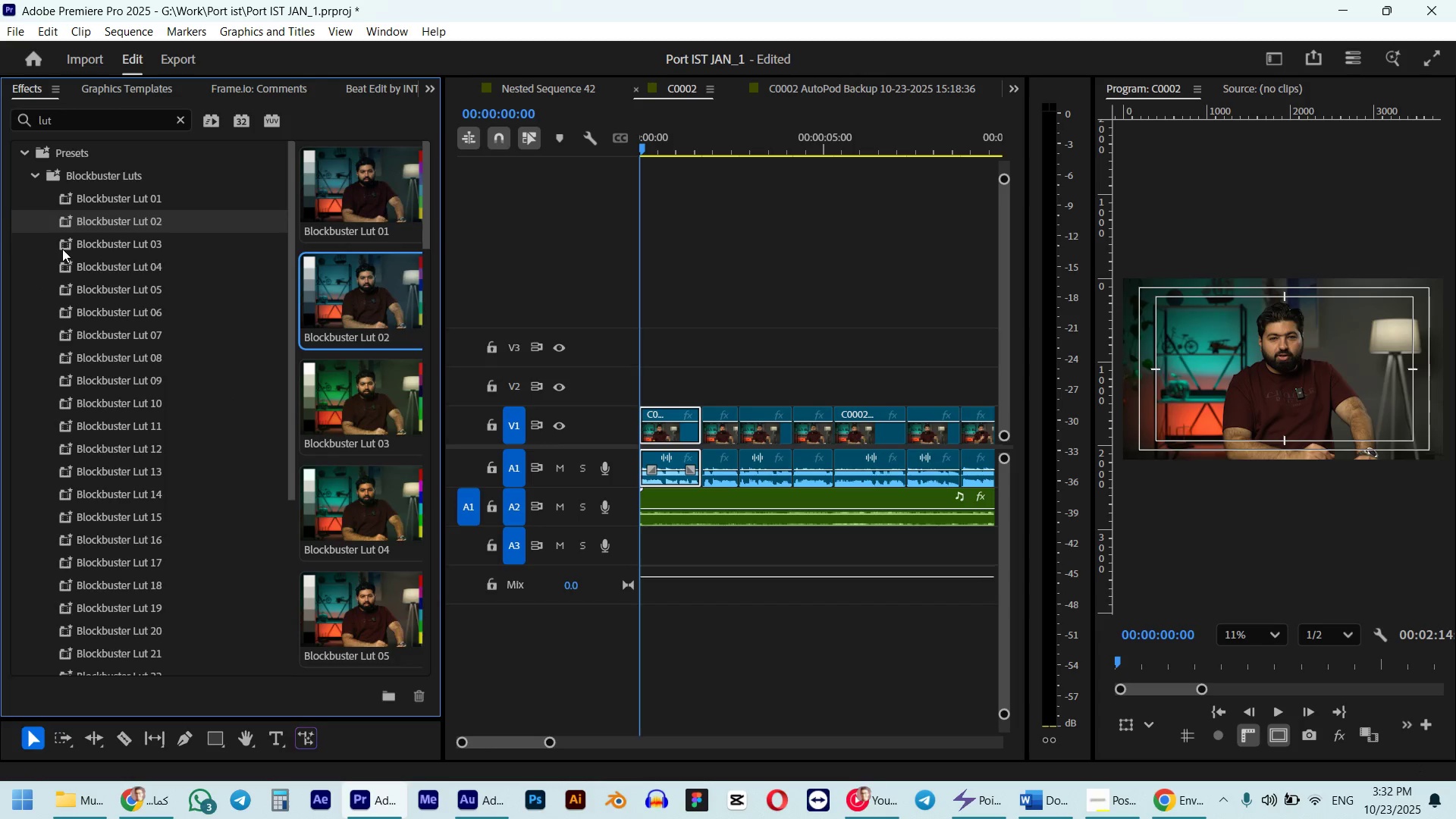 
double_click([62, 249])
 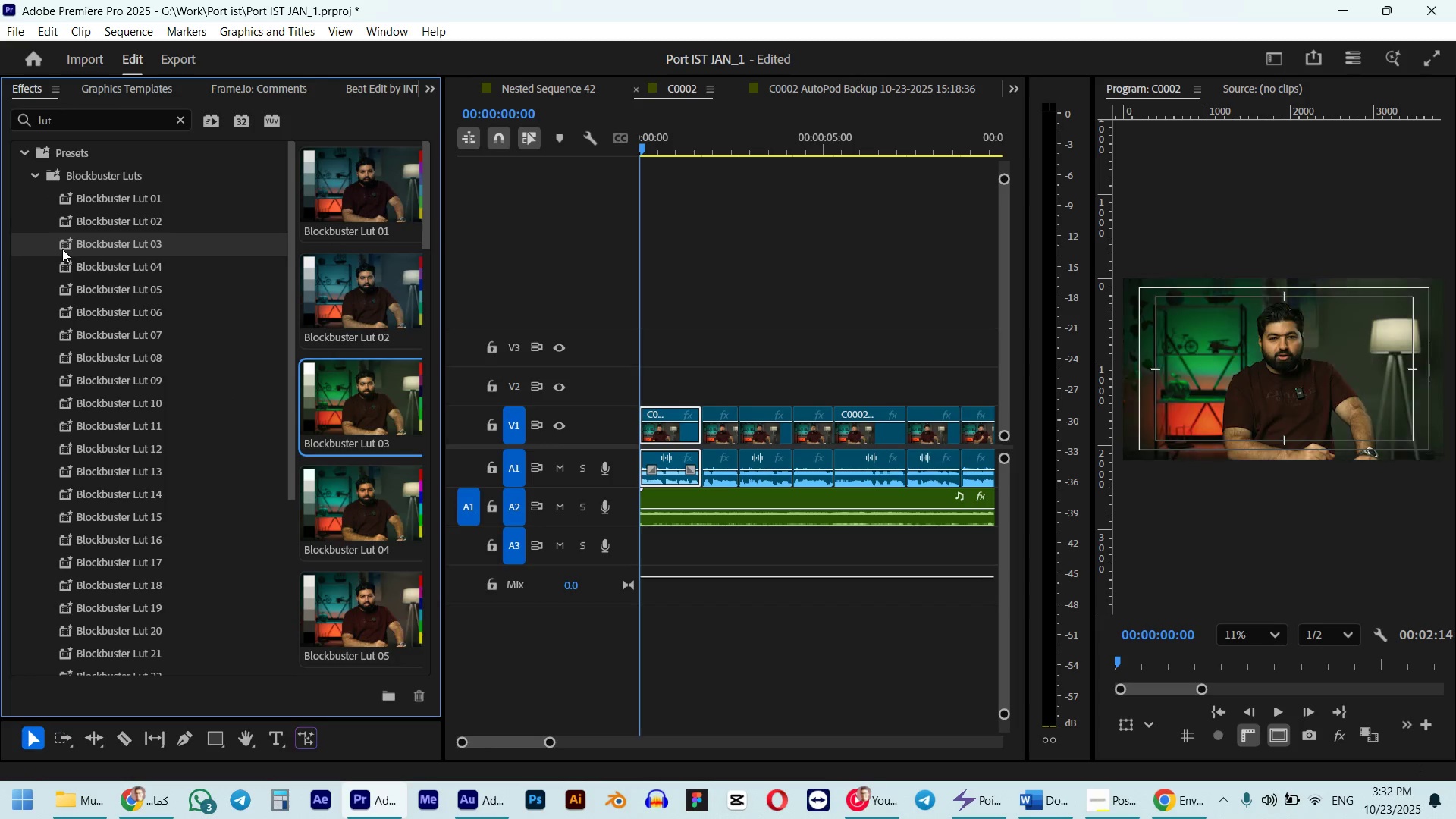 
key(Control+ControlLeft)
 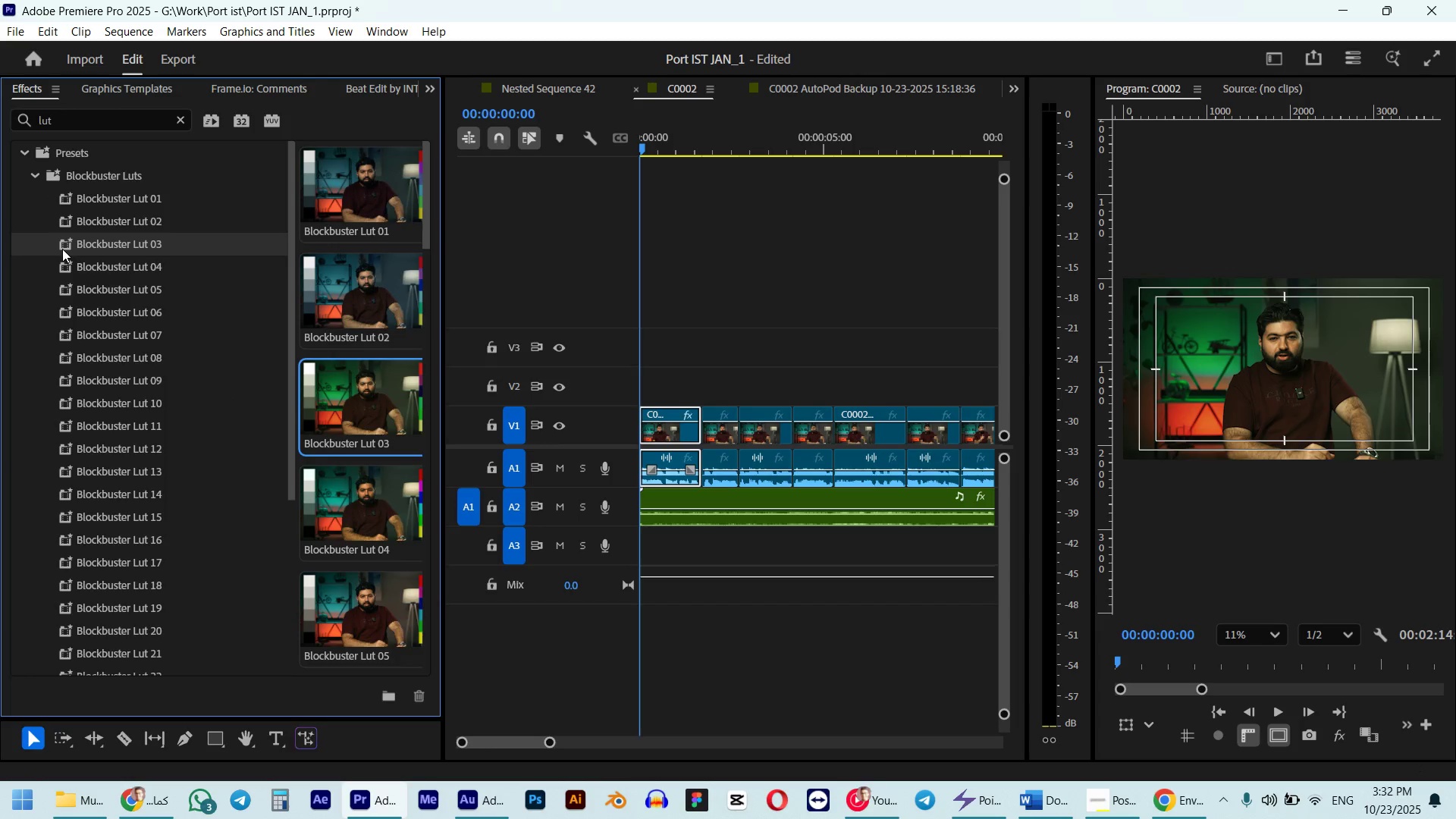 
key(Control+Z)
 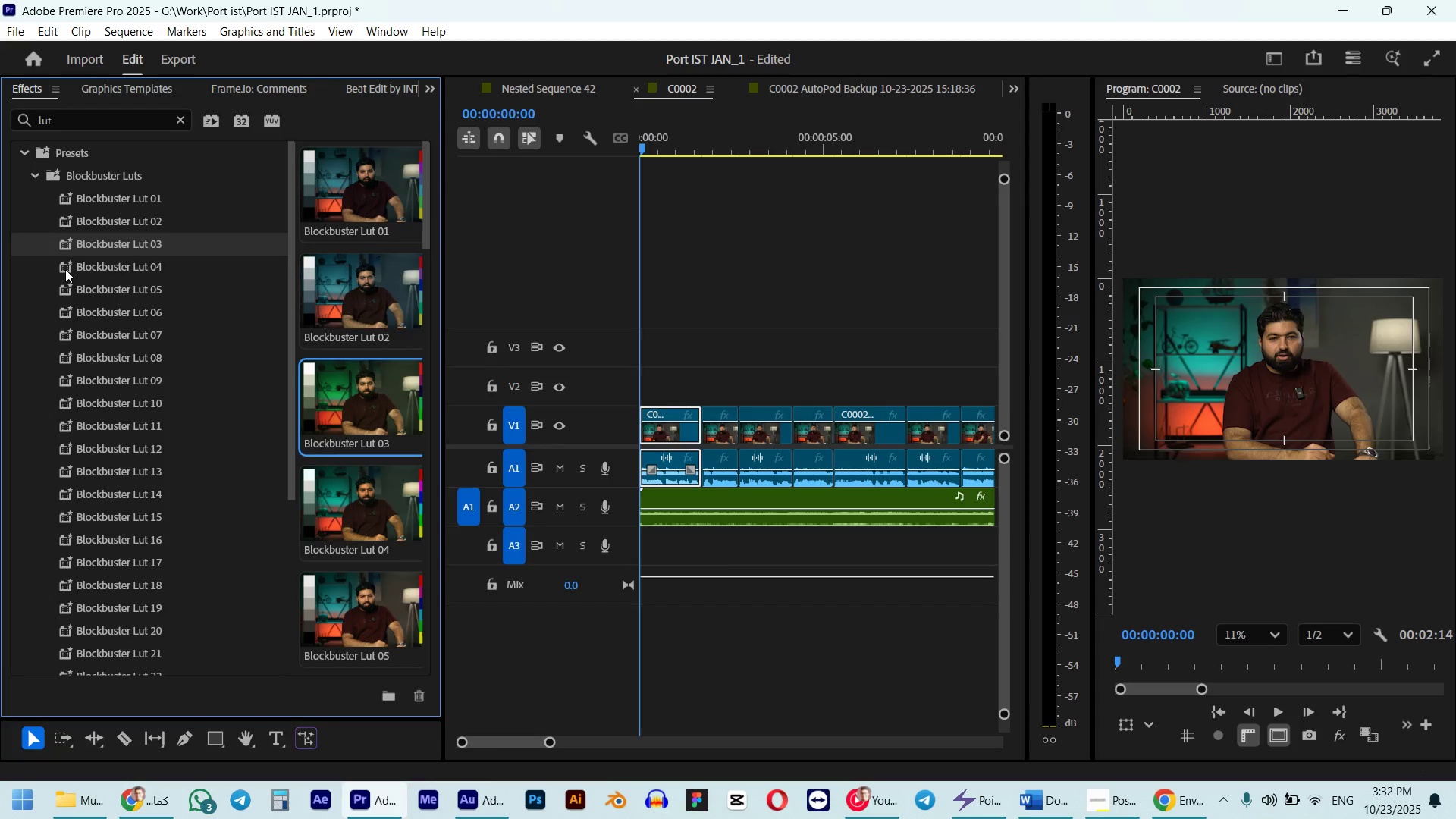 
double_click([65, 269])
 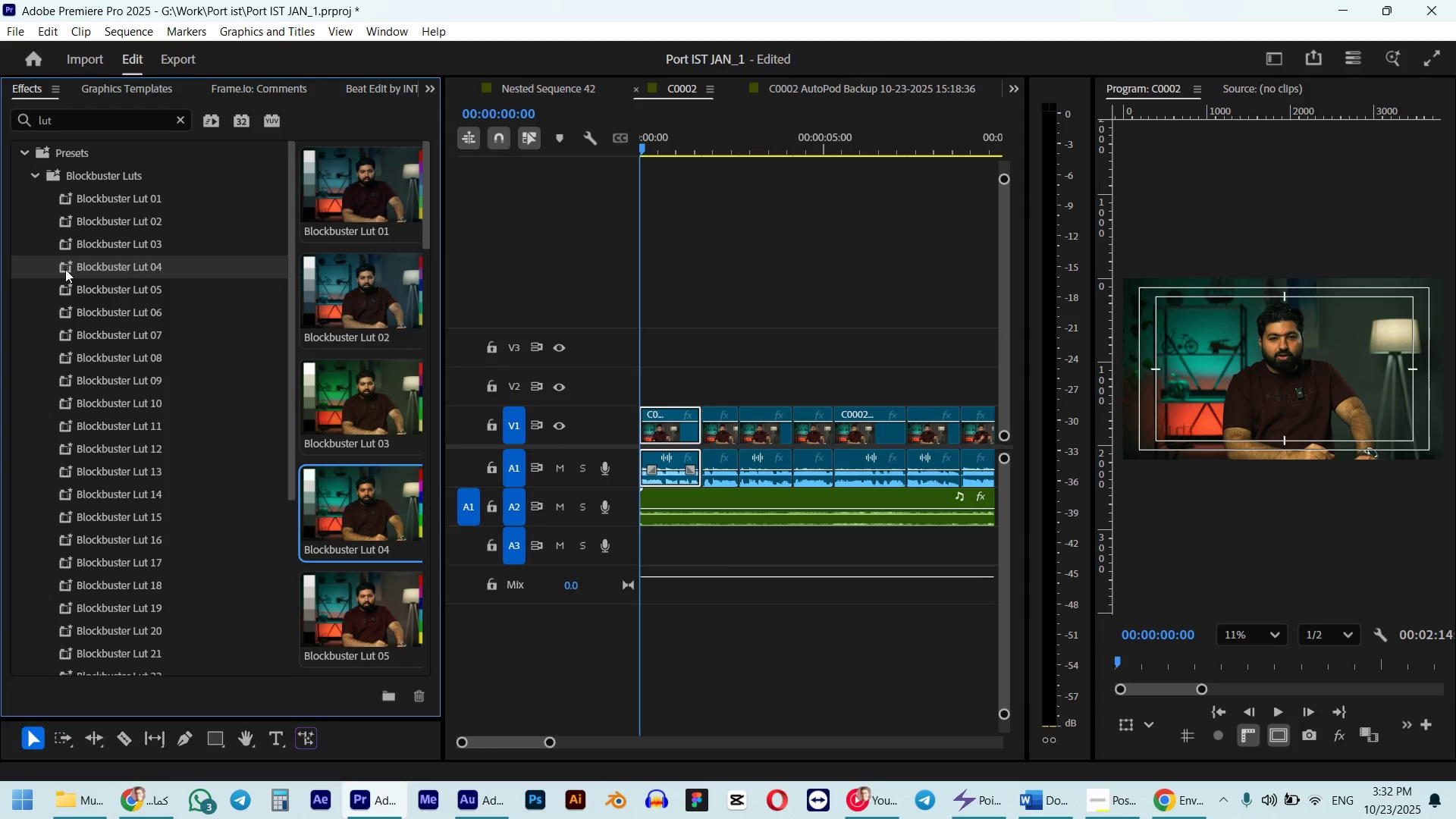 
key(Control+Z)
 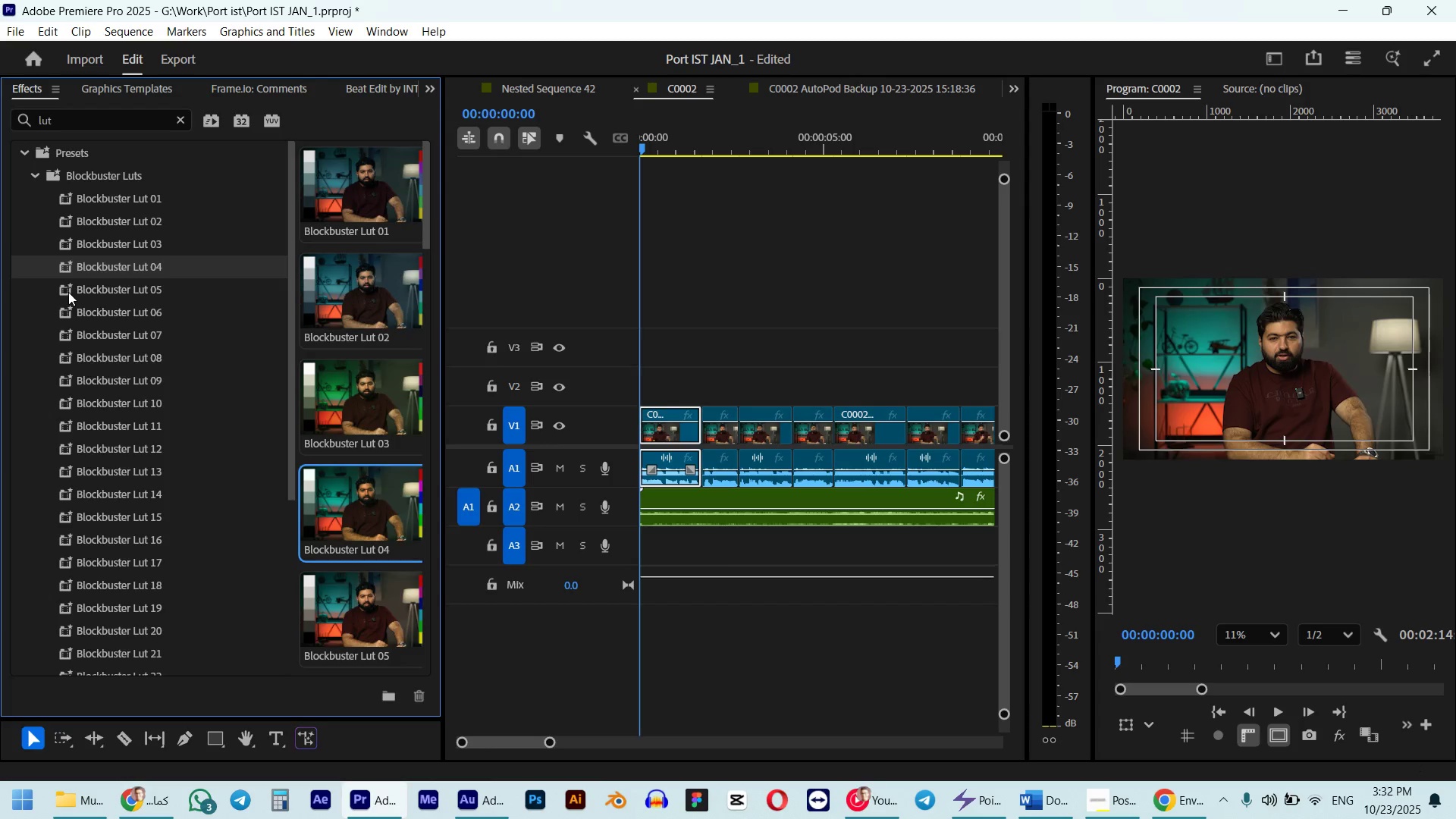 
double_click([68, 292])
 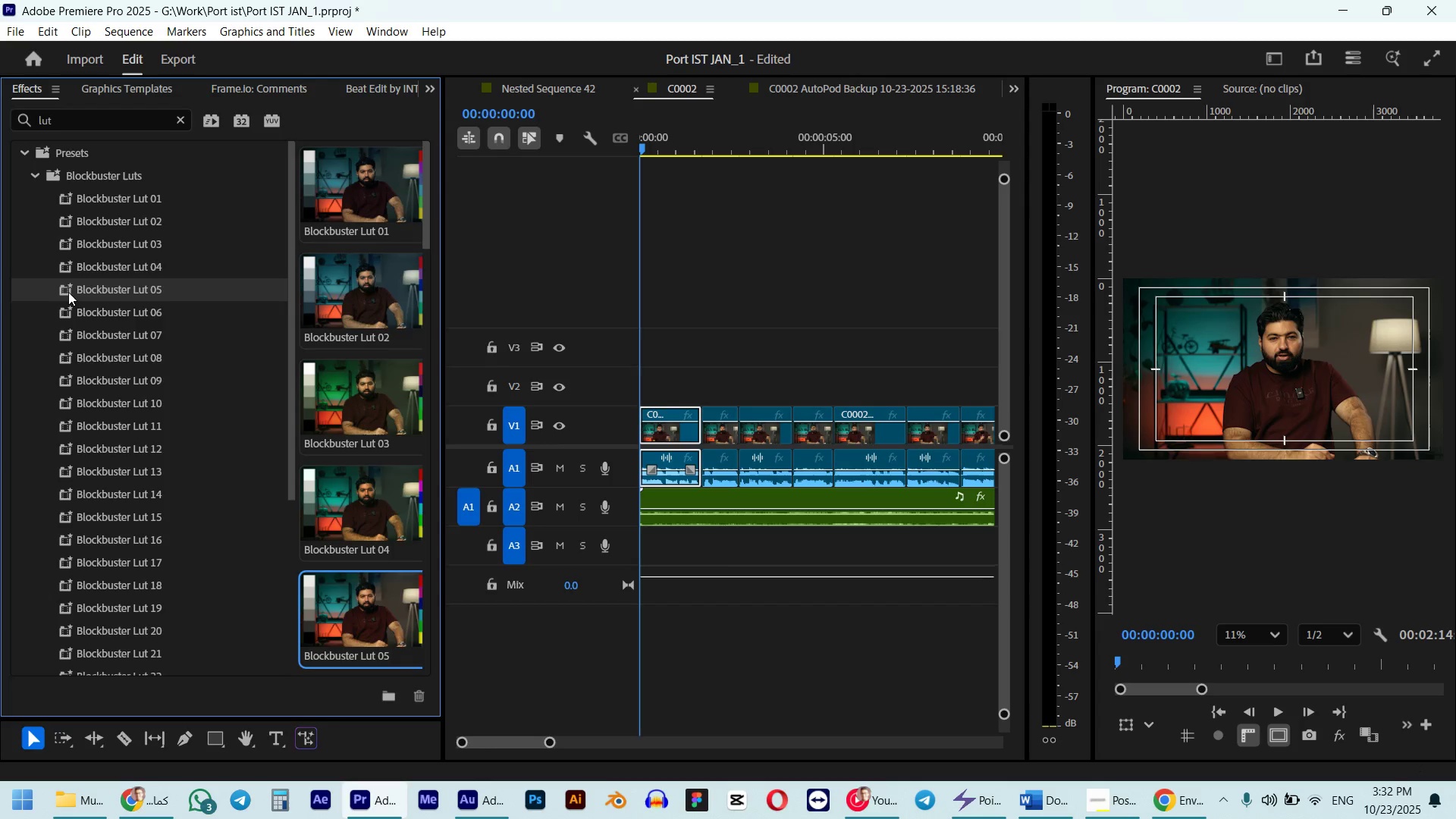 
key(Control+Z)
 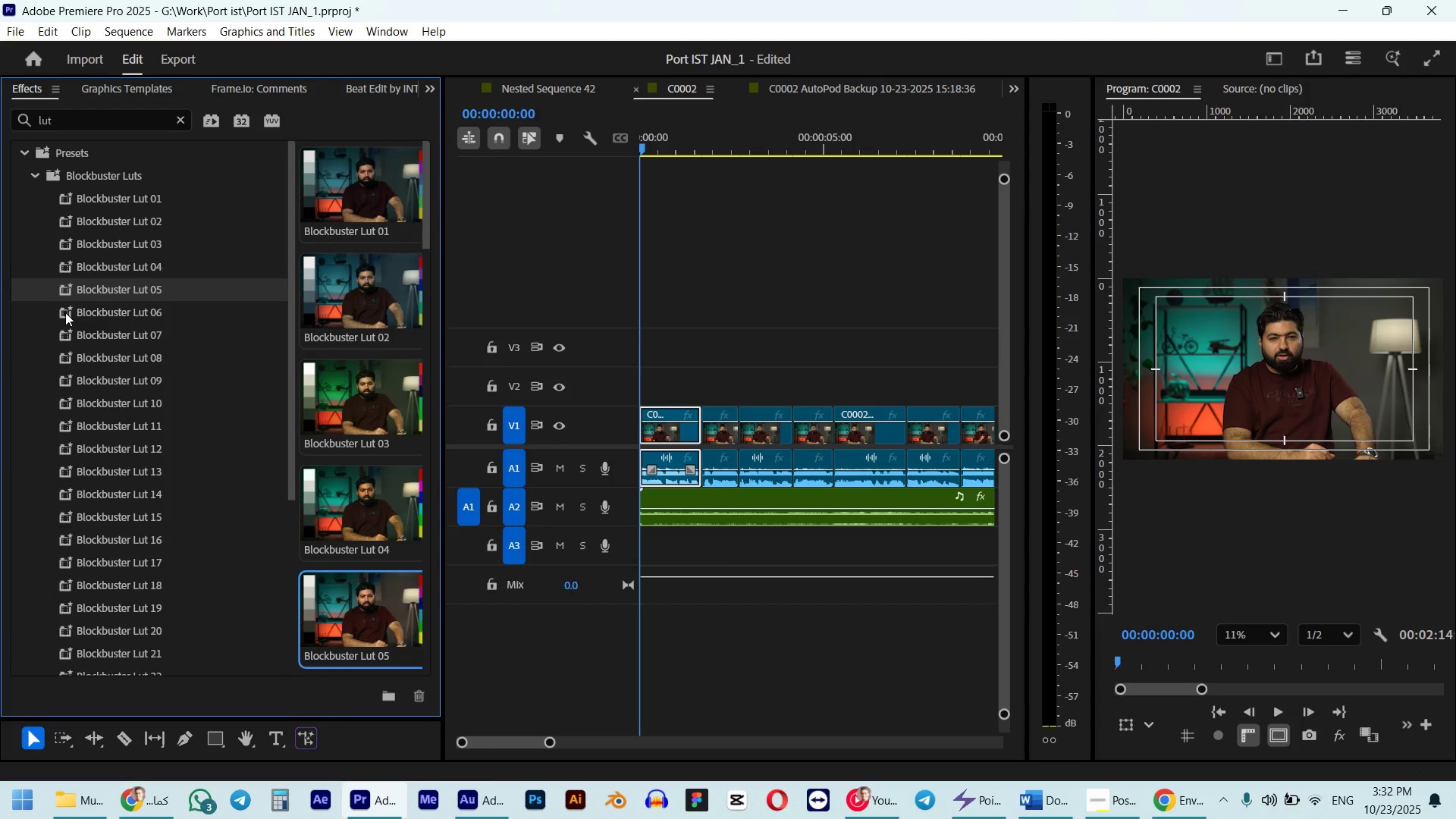 
double_click([65, 312])
 